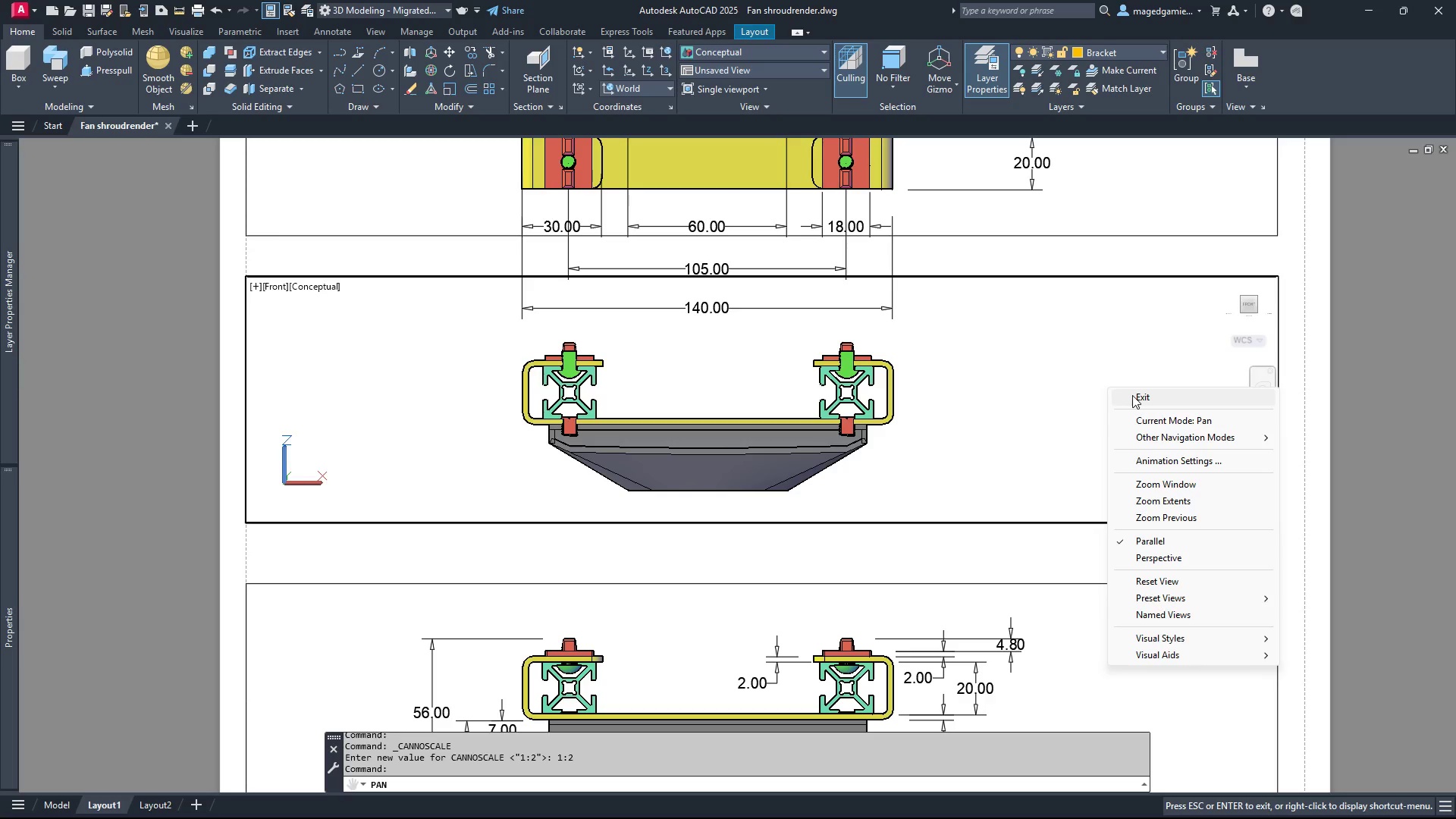 
left_click([1132, 395])
 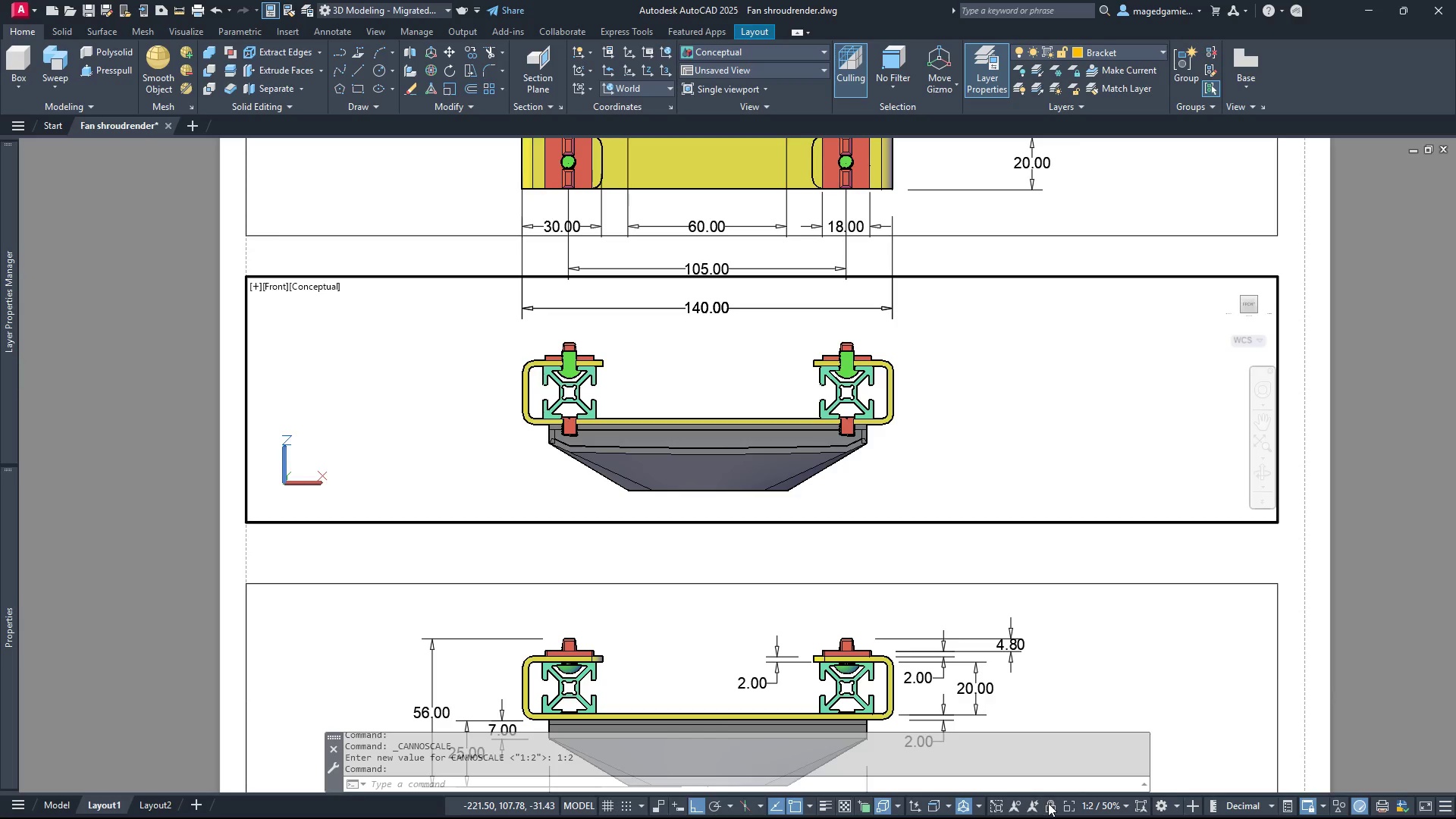 
left_click([1048, 805])
 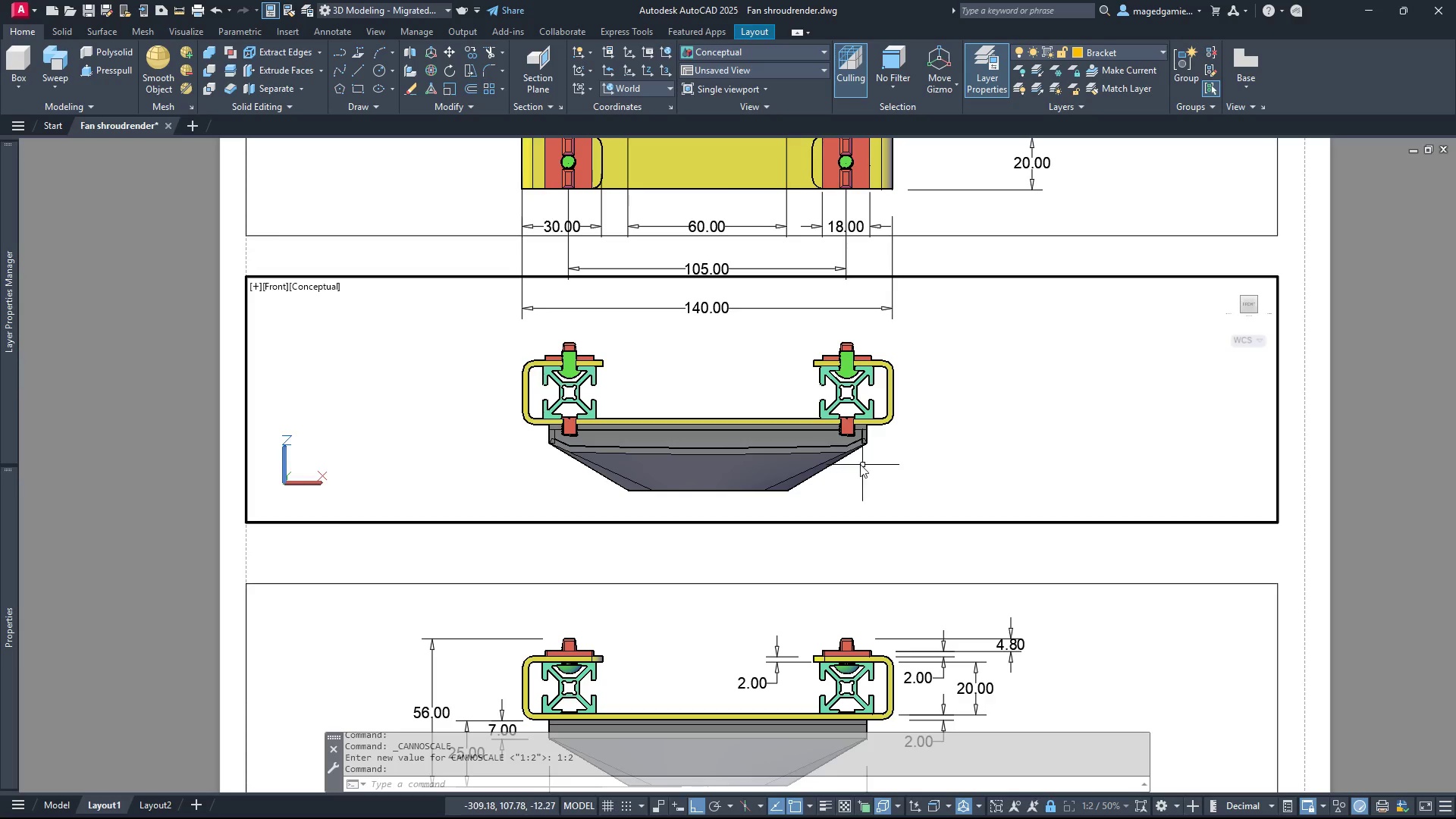 
wait(7.5)
 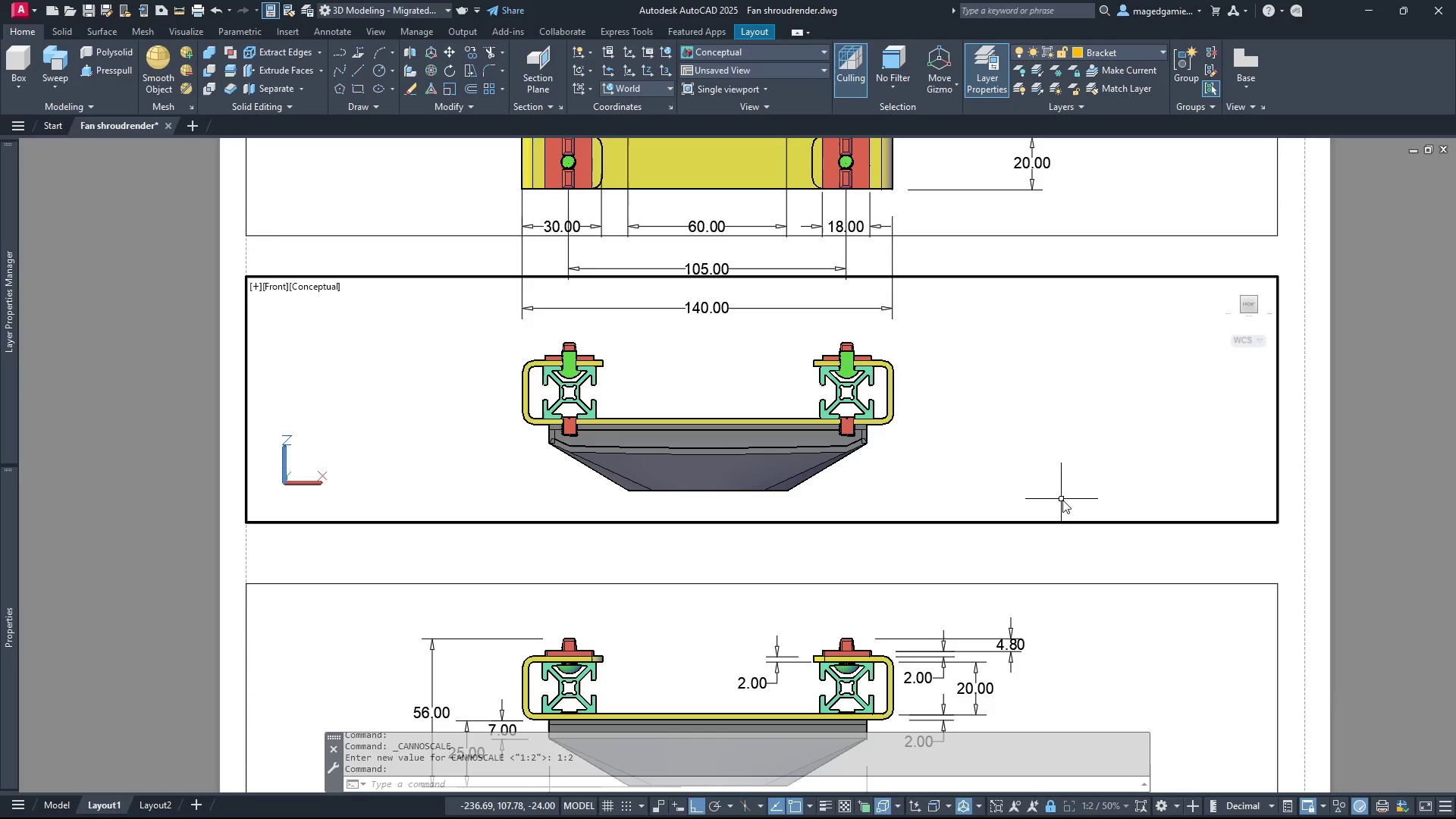 
scroll: coordinate [841, 402], scroll_direction: up, amount: 3.0
 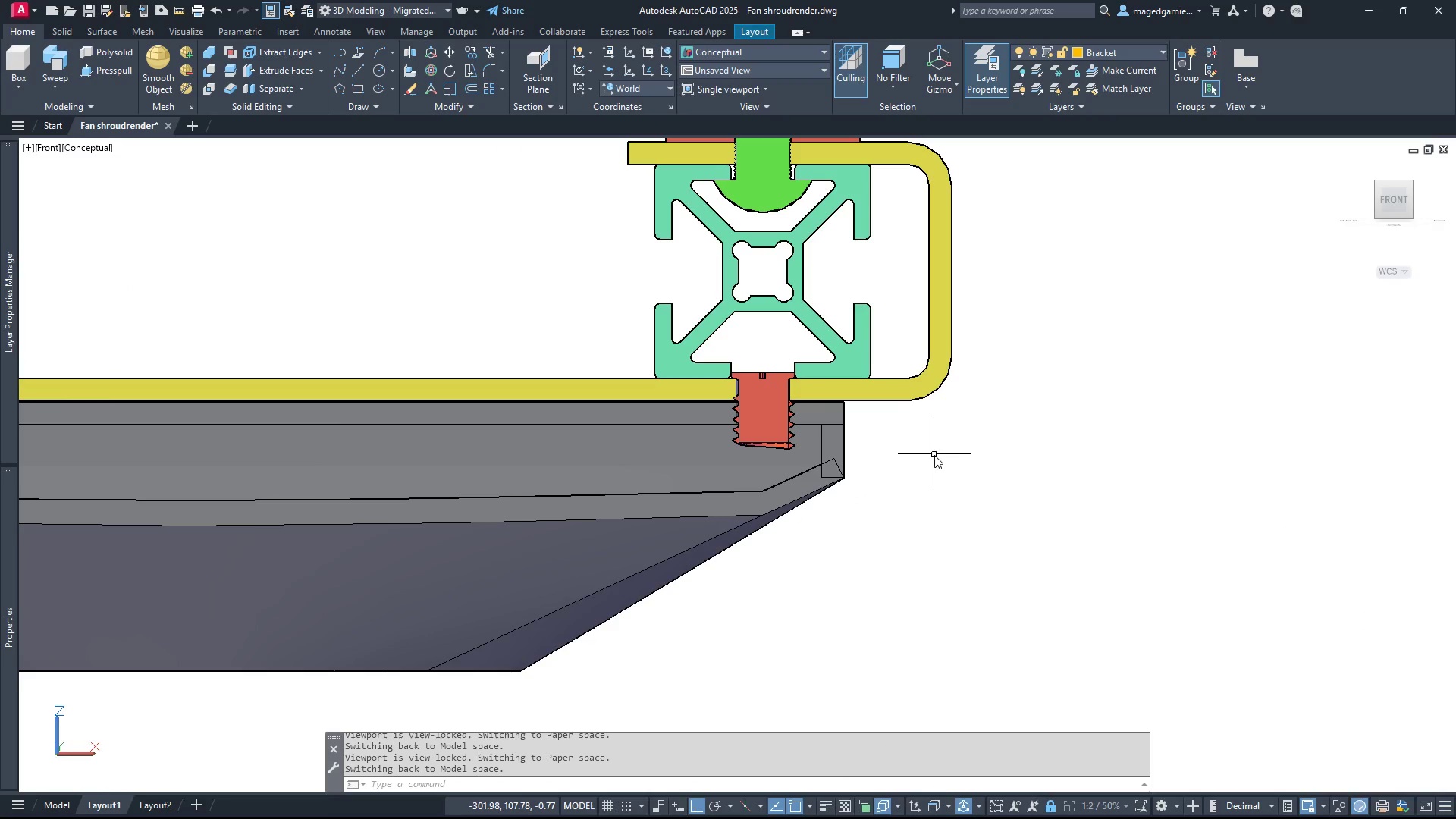 
scroll: coordinate [1047, 466], scroll_direction: down, amount: 3.0
 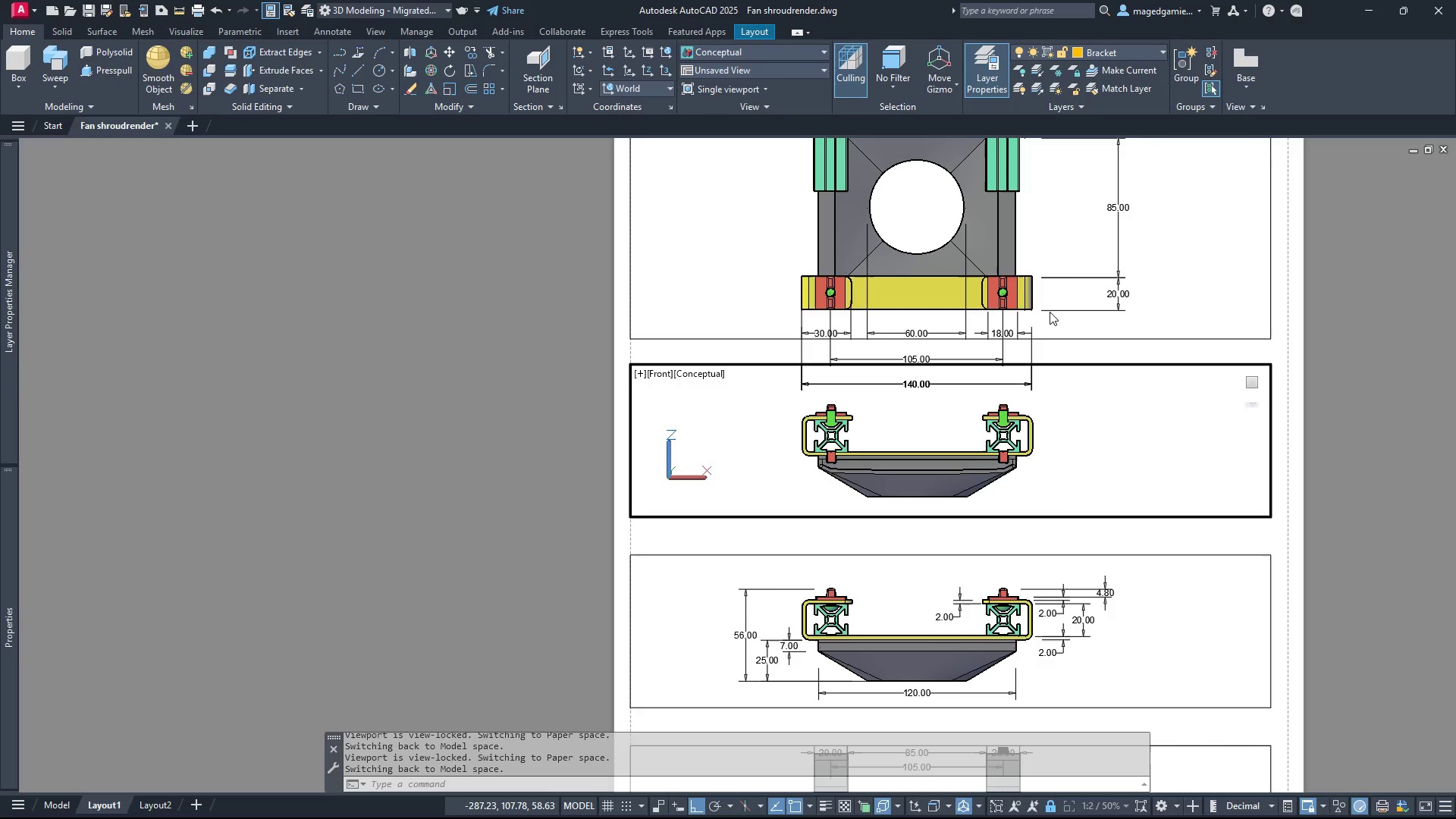 
wait(6.94)
 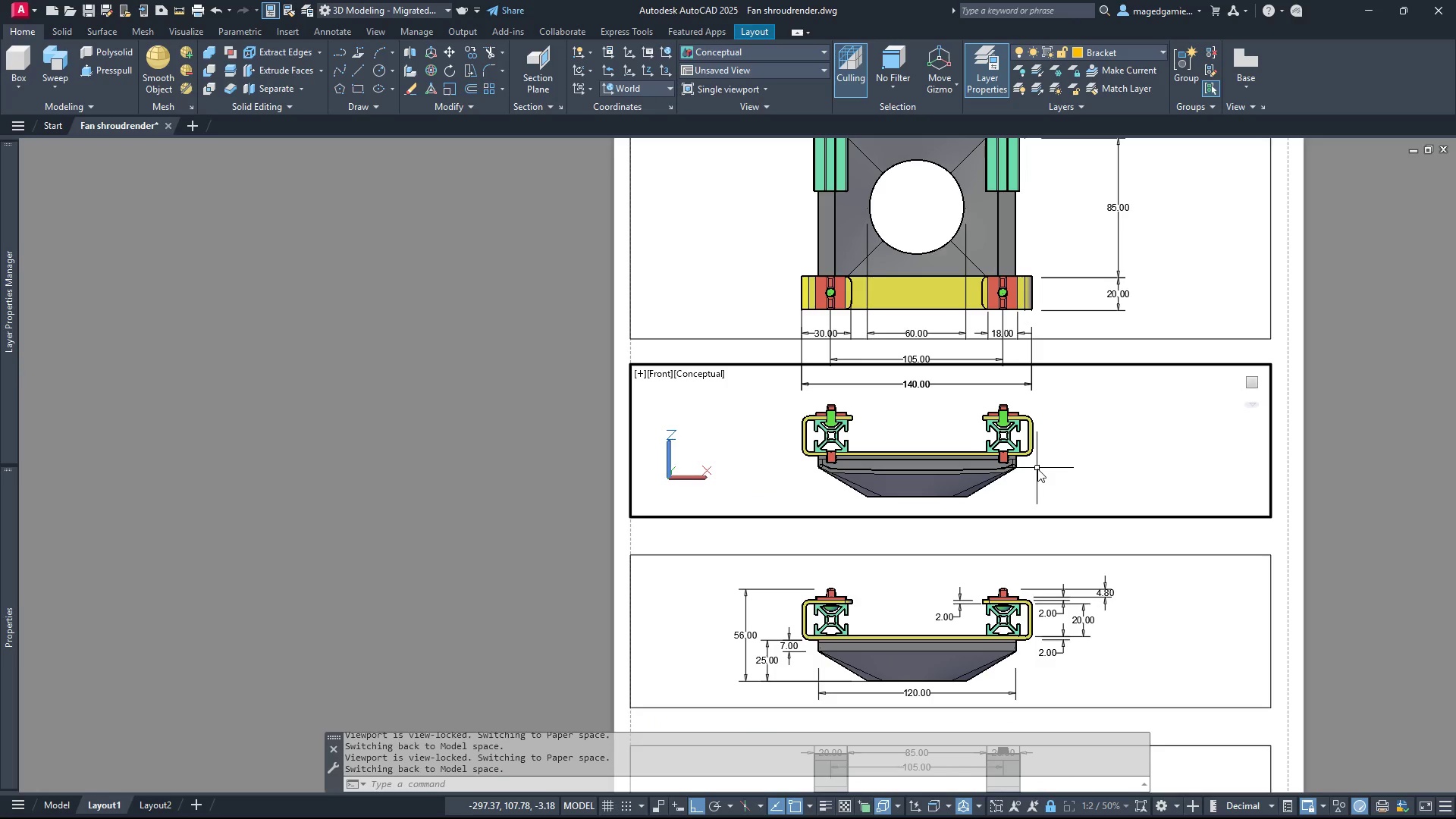 
scroll: coordinate [1032, 291], scroll_direction: up, amount: 1.0
 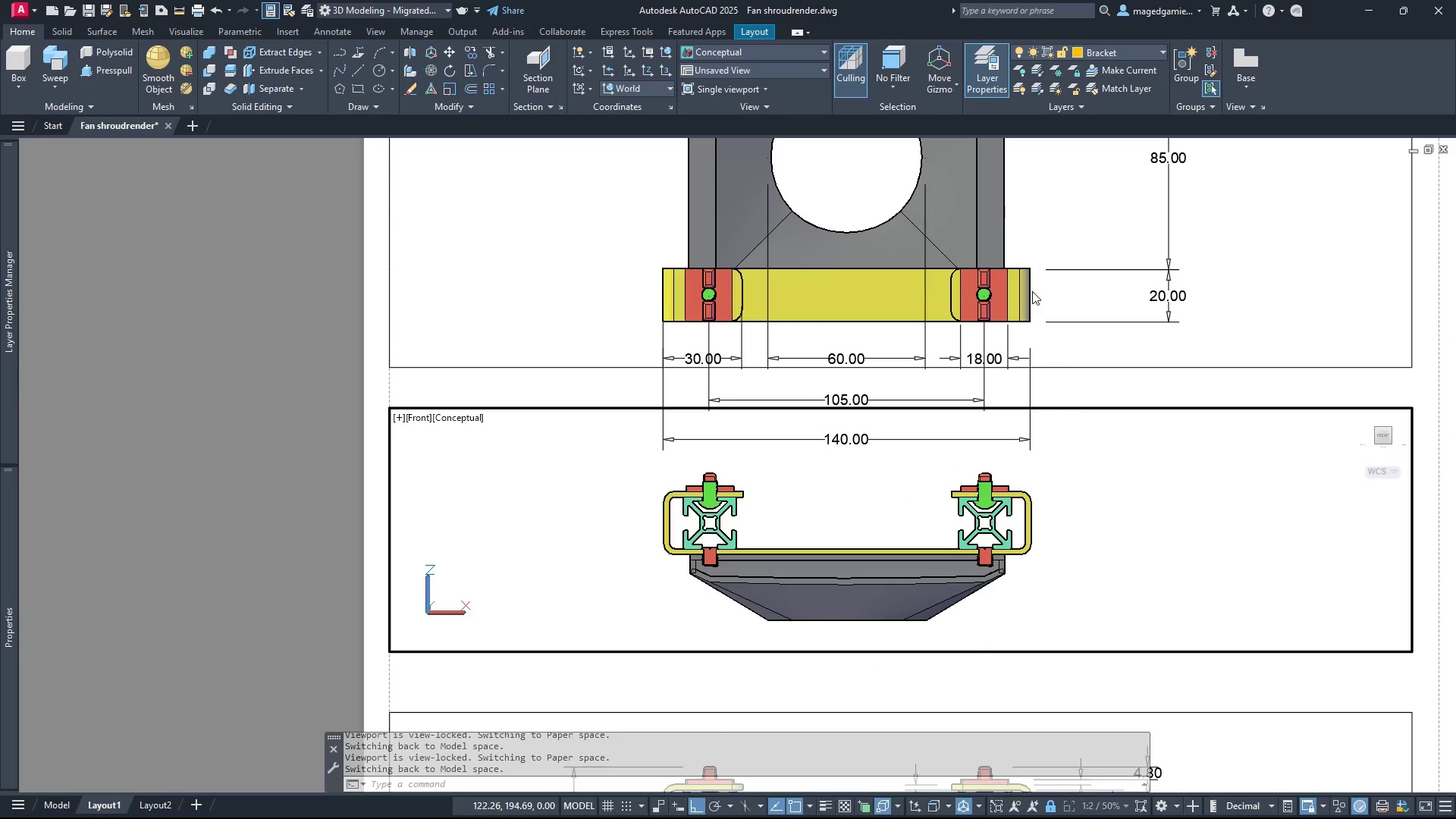 
key(Escape)
 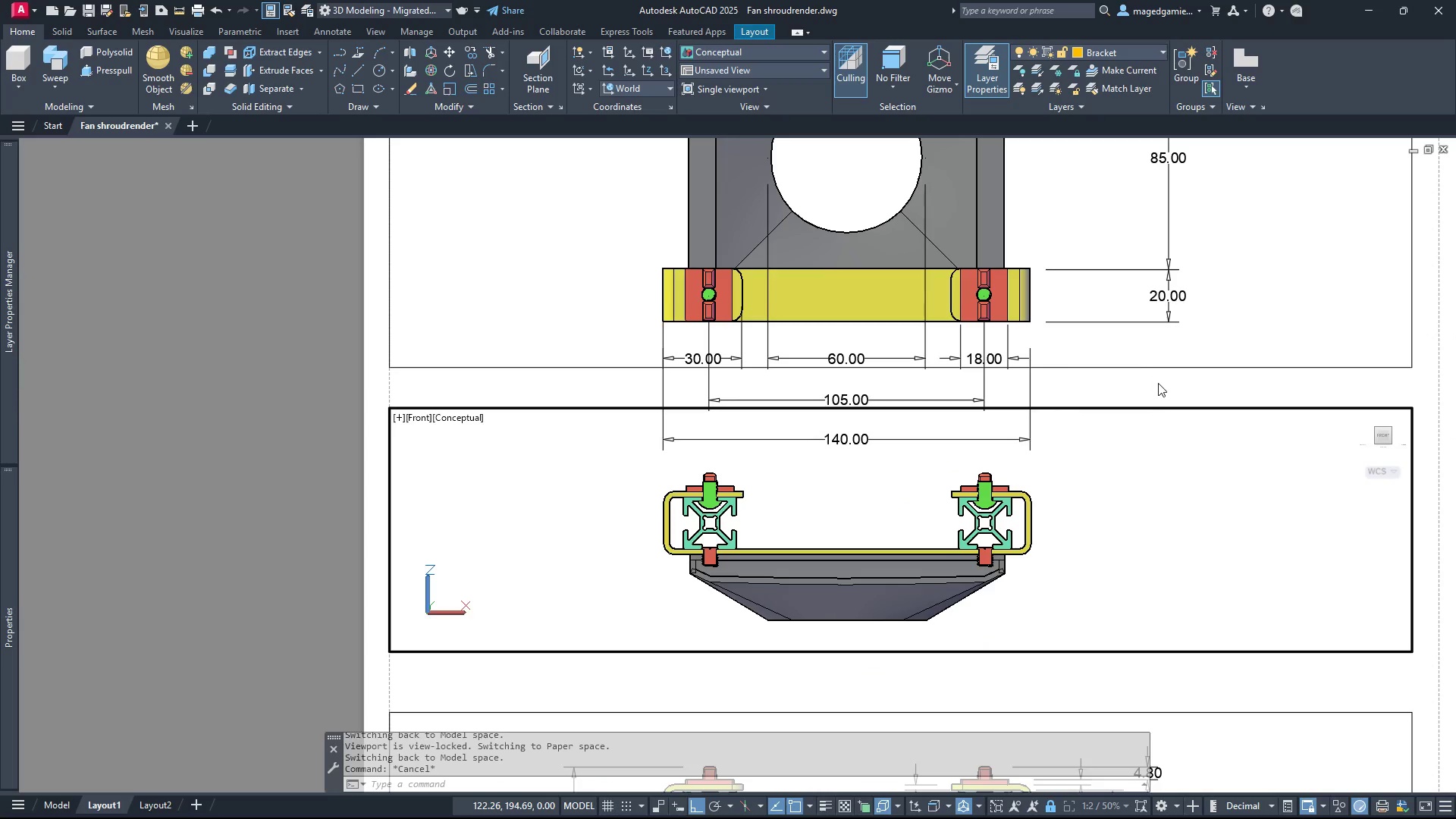 
double_click([1159, 383])
 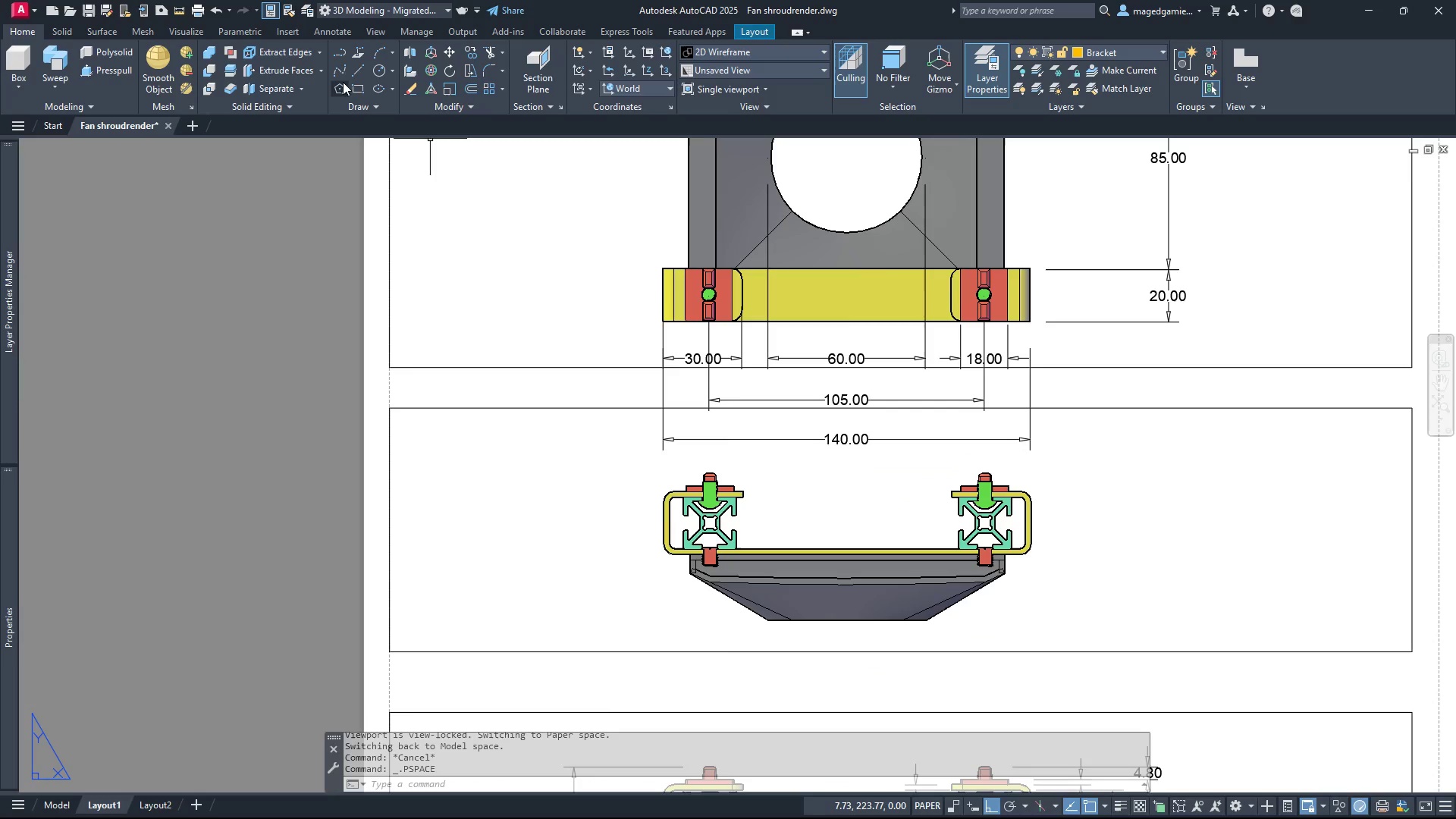 
left_click([356, 68])
 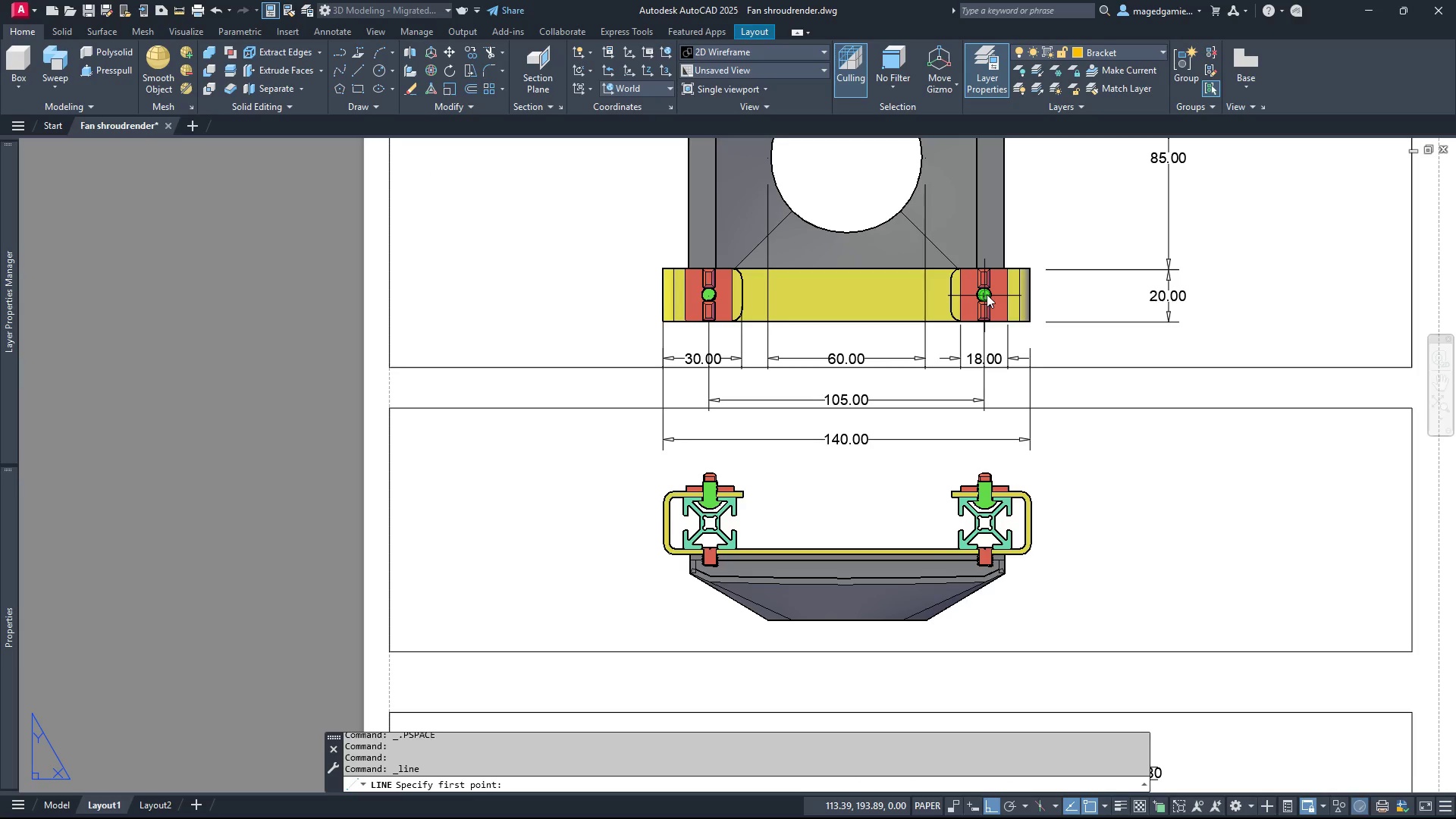 
scroll: coordinate [983, 294], scroll_direction: up, amount: 5.0
 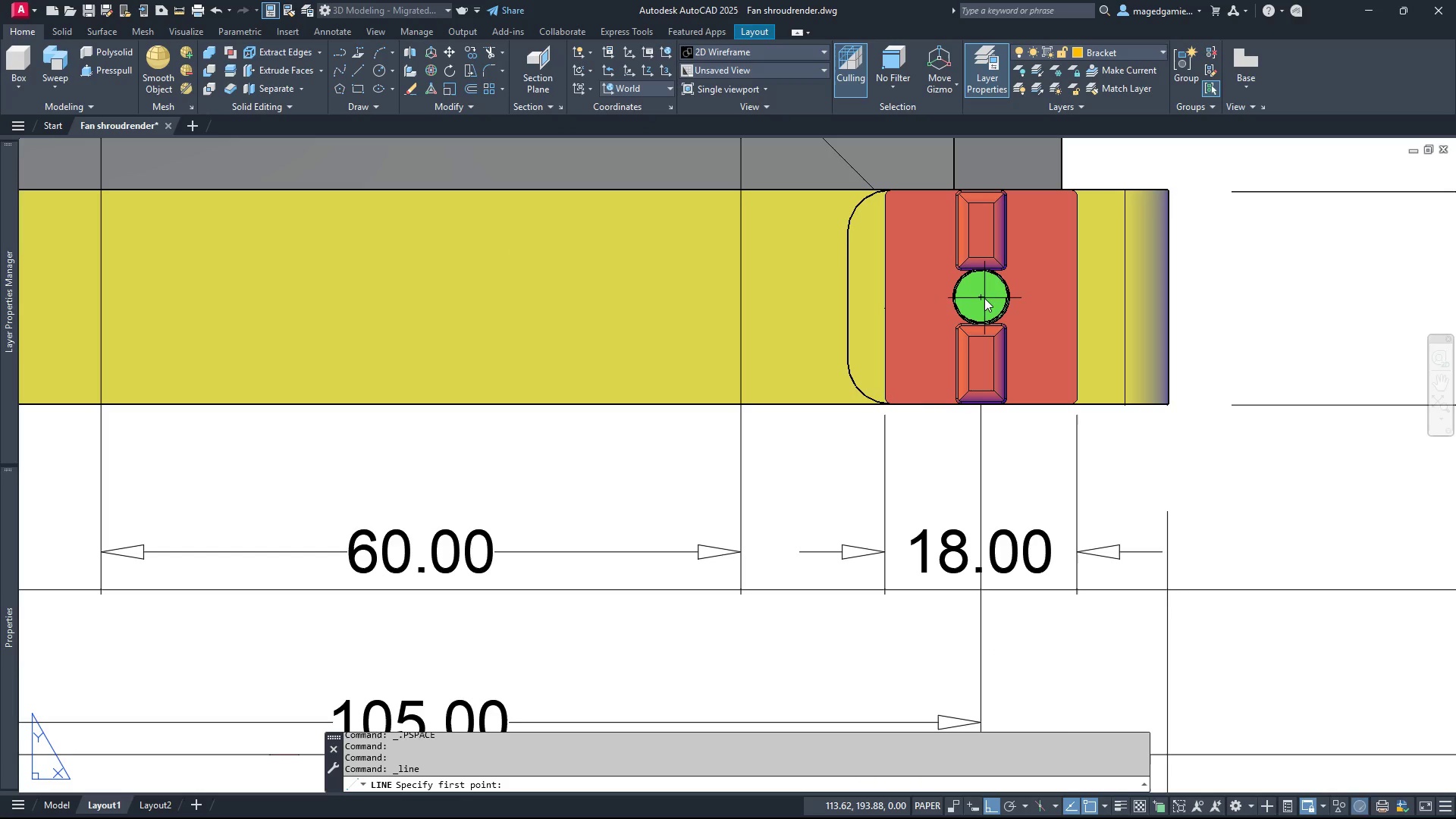 
left_click([981, 298])
 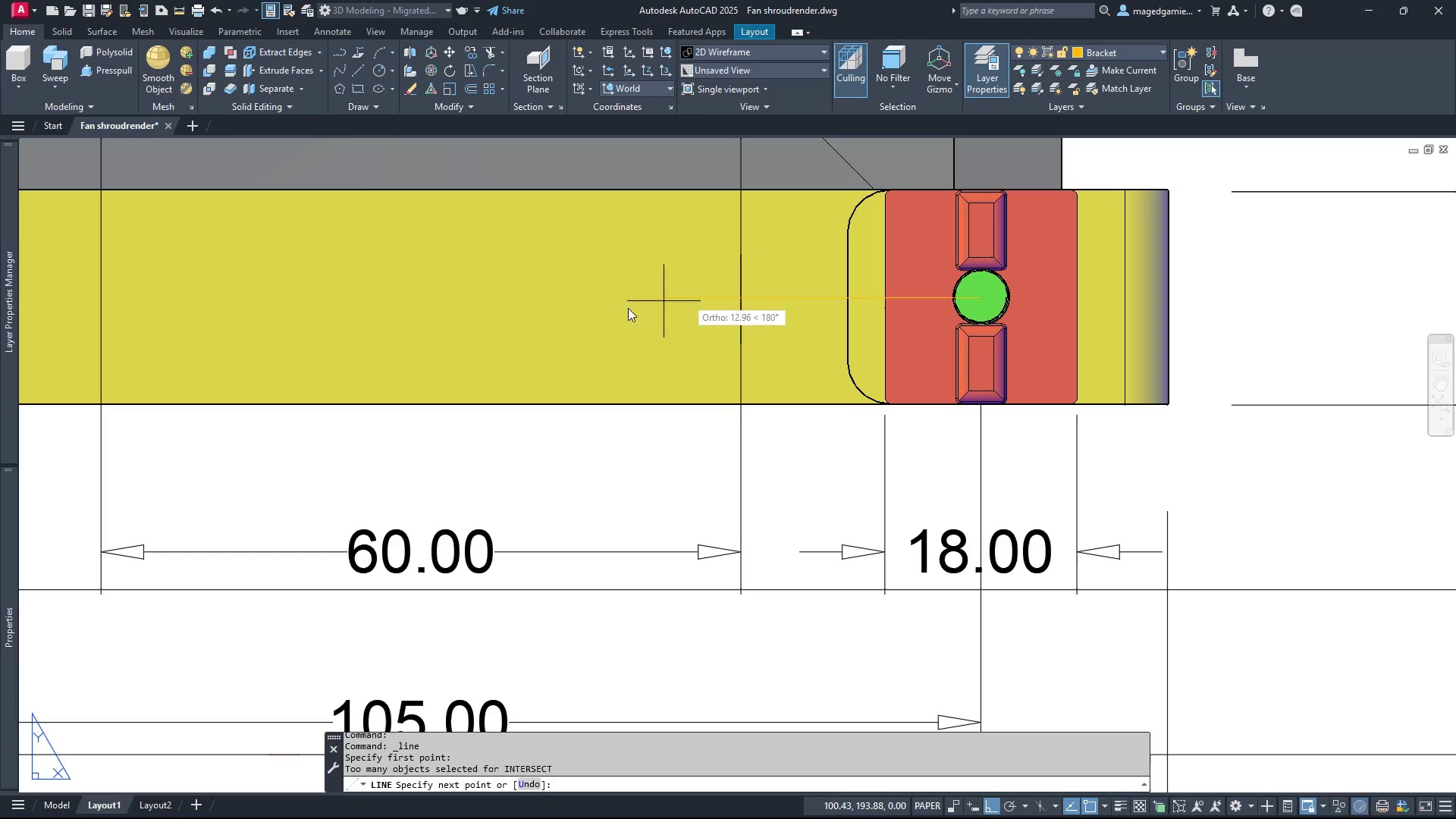 
scroll: coordinate [949, 318], scroll_direction: down, amount: 6.0
 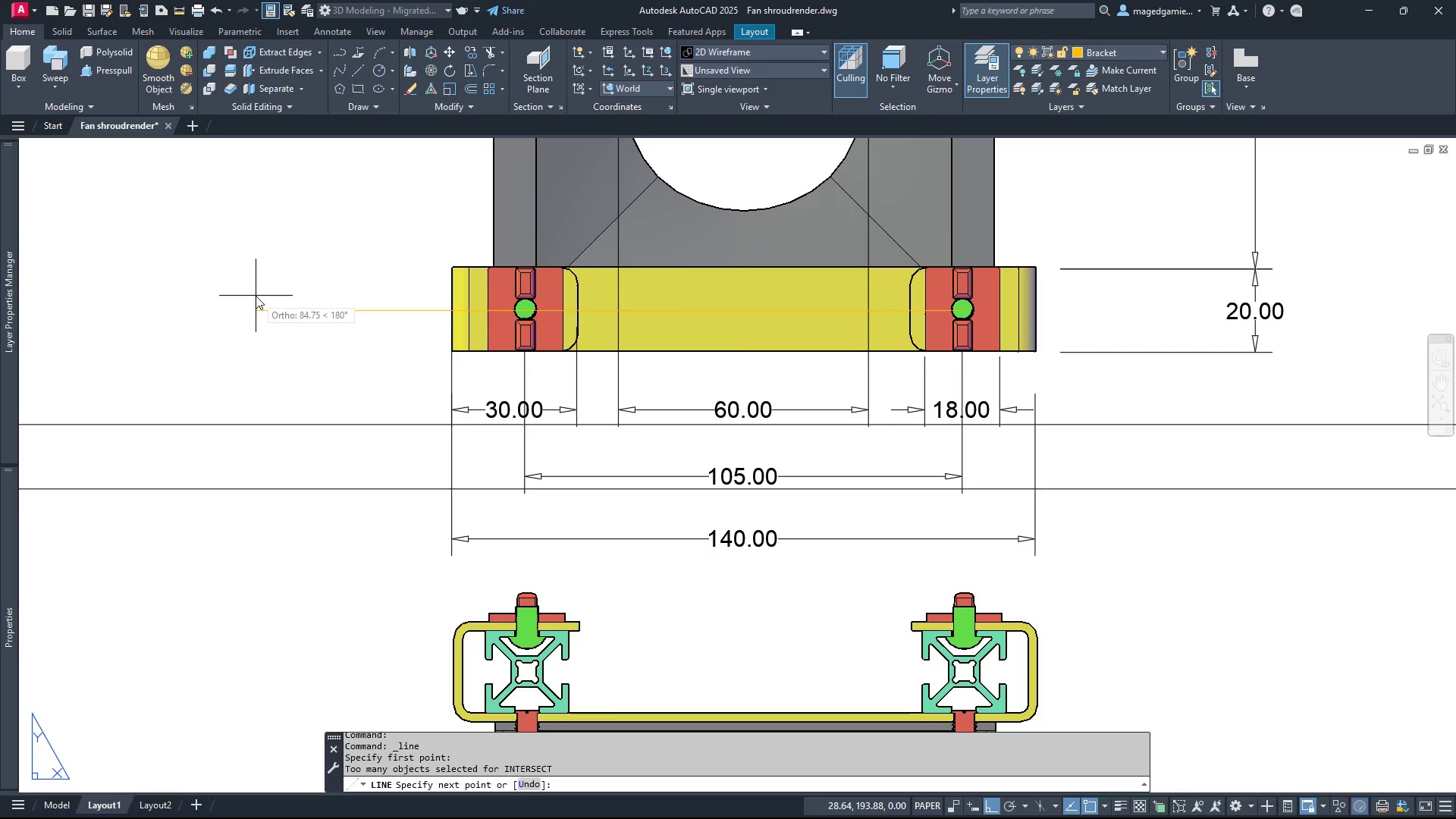 
left_click([244, 296])
 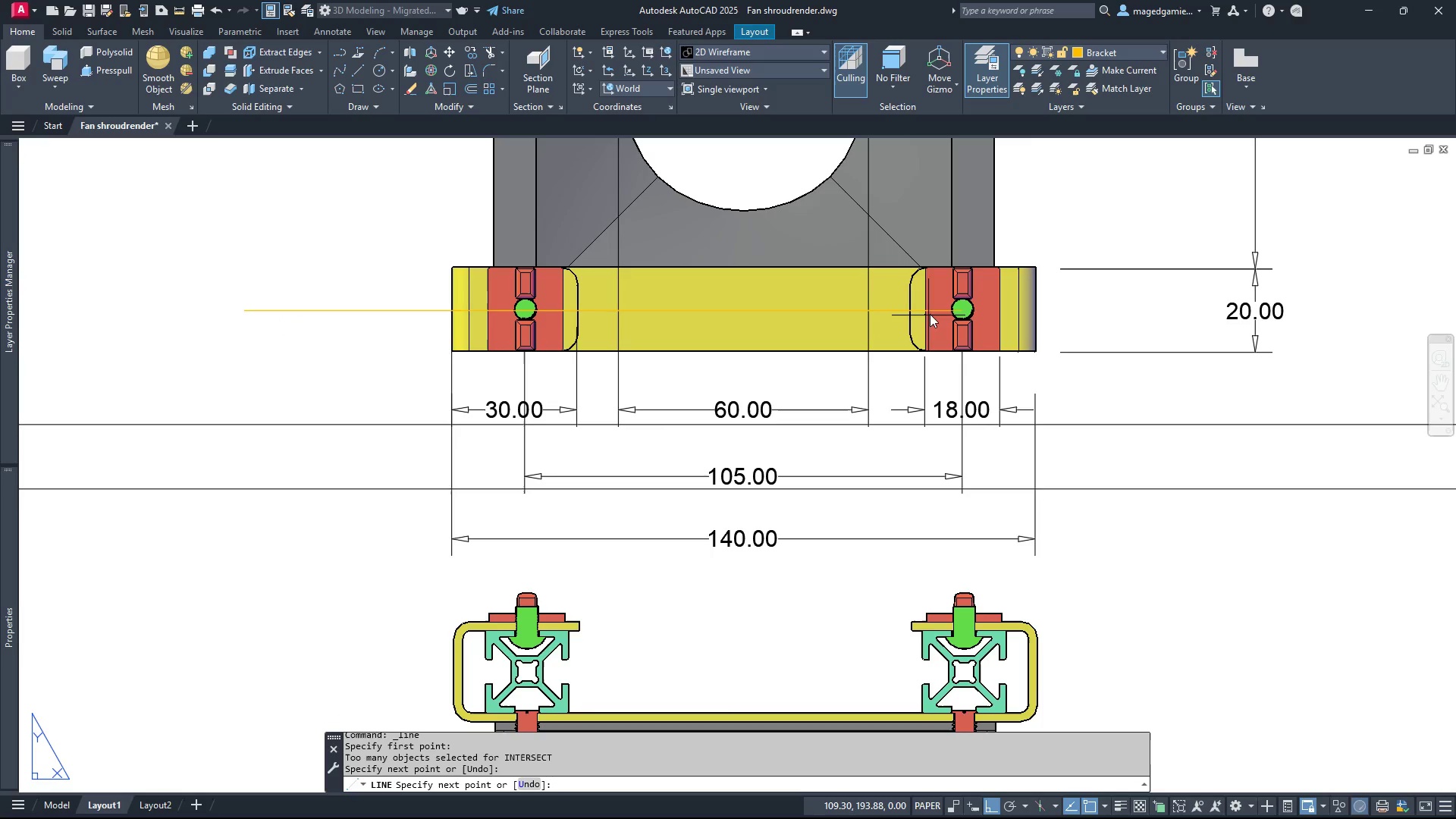 
key(Escape)
 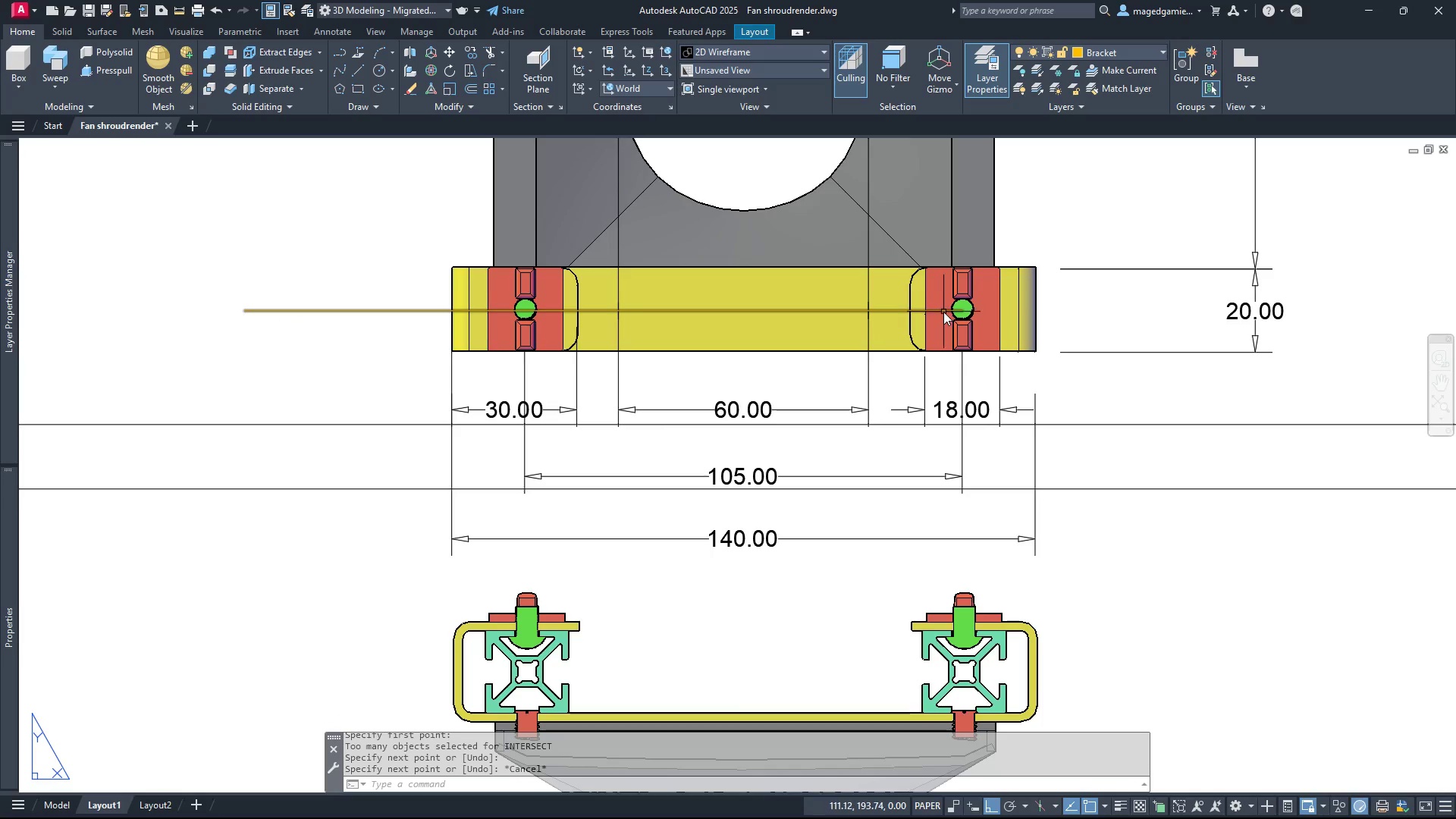 
left_click([943, 312])
 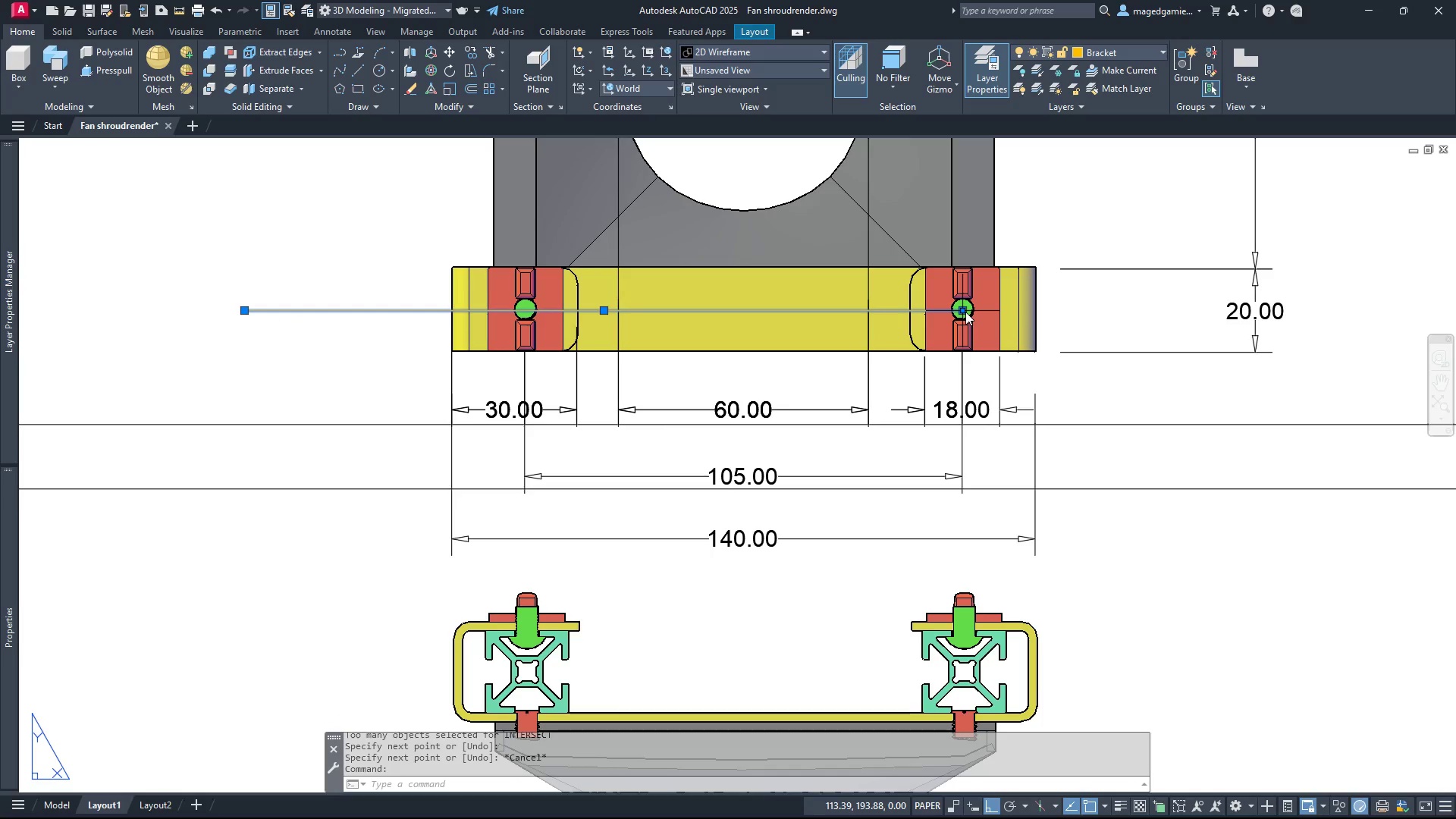 
left_click([965, 312])
 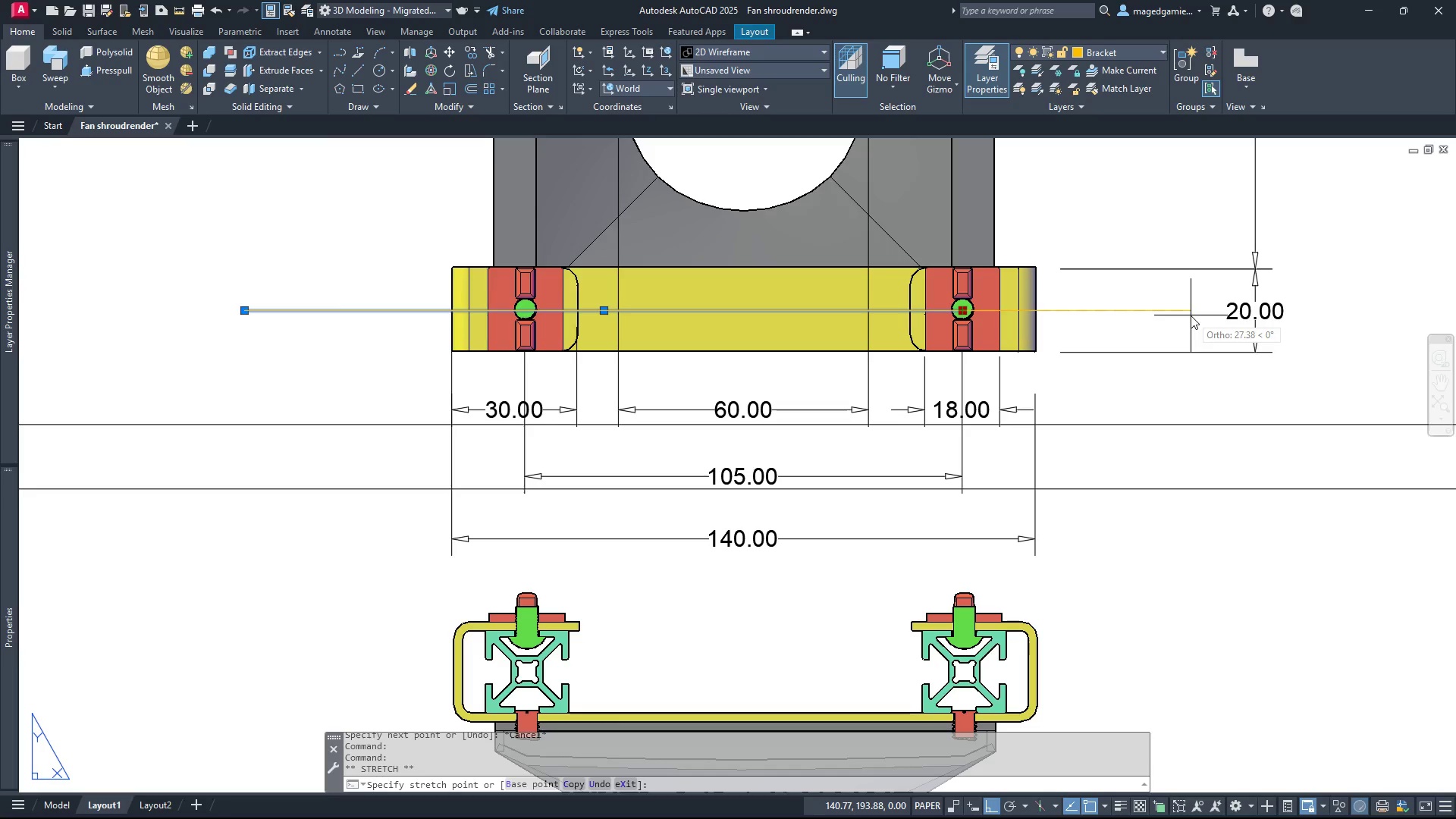 
left_click([1188, 318])
 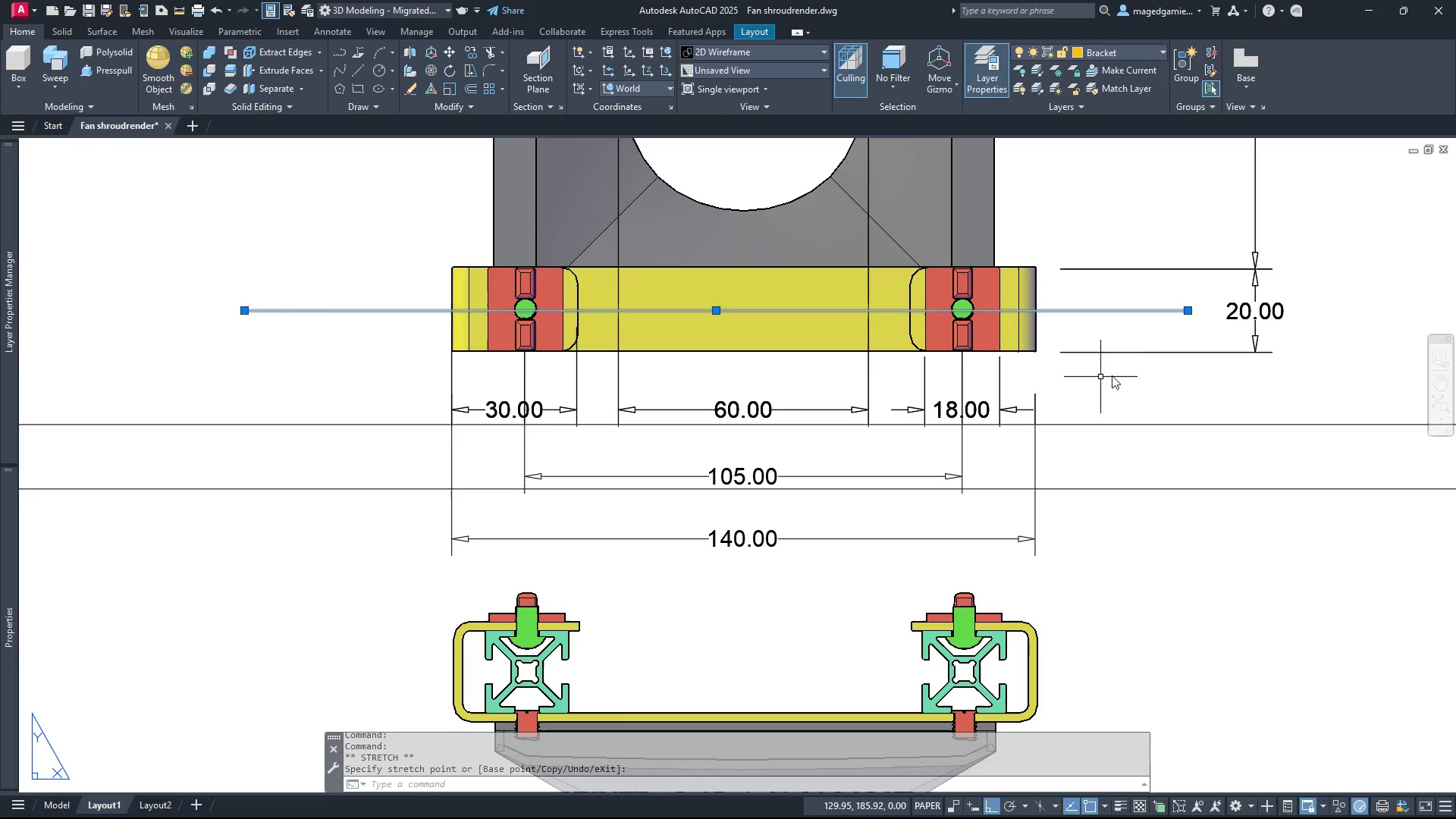 
key(Escape)
 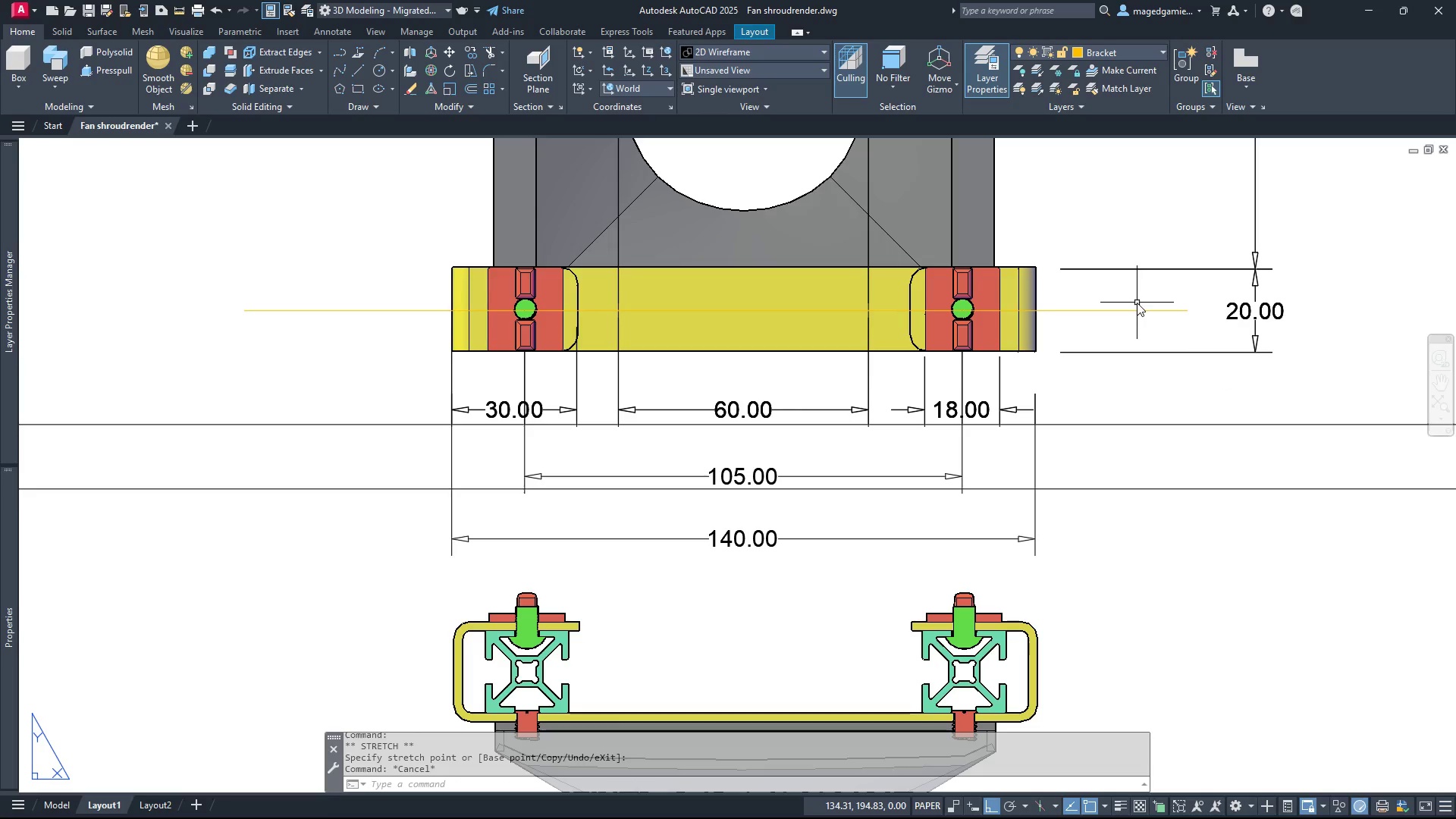 
left_click([1133, 312])
 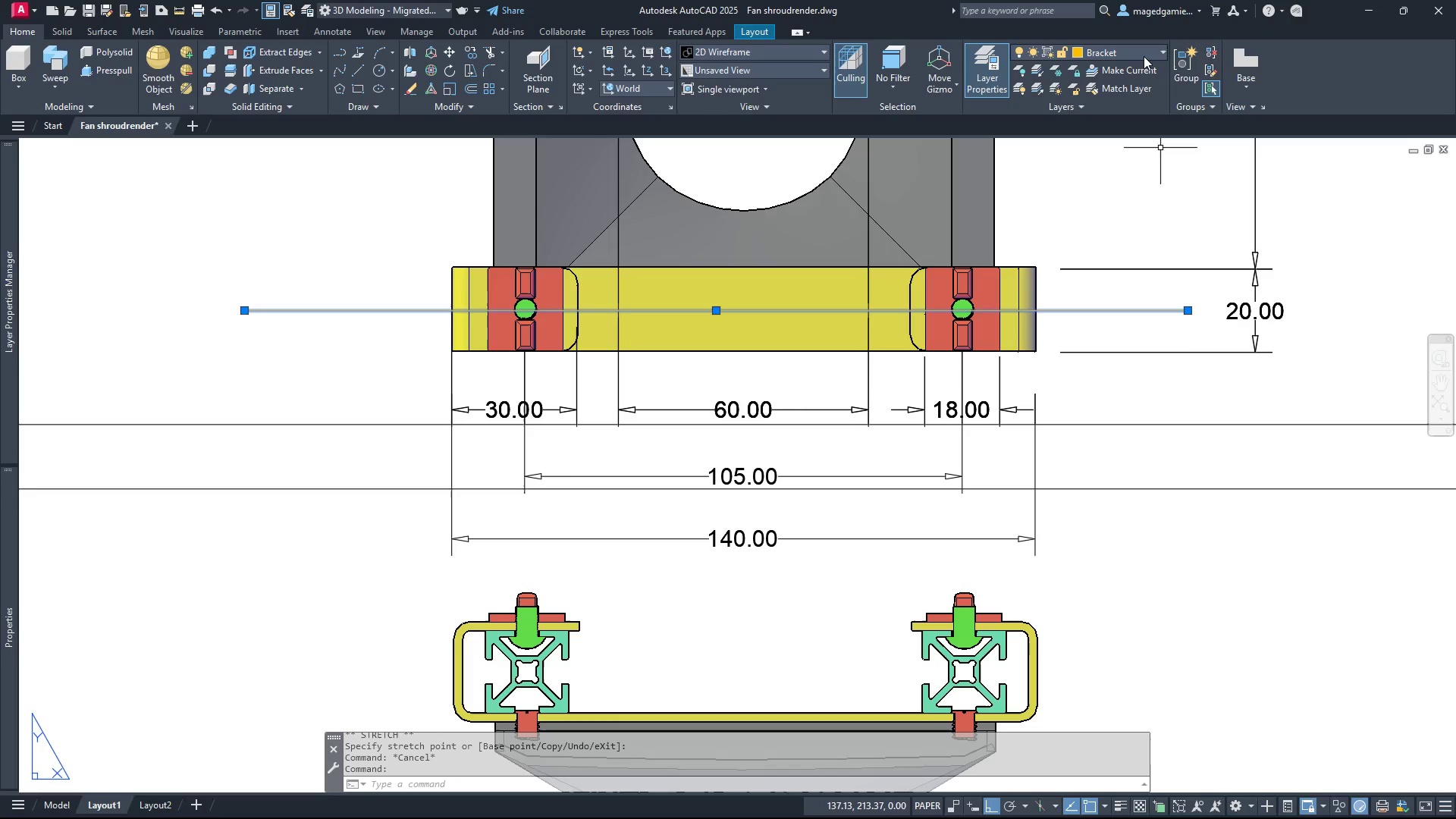 
left_click([1141, 55])
 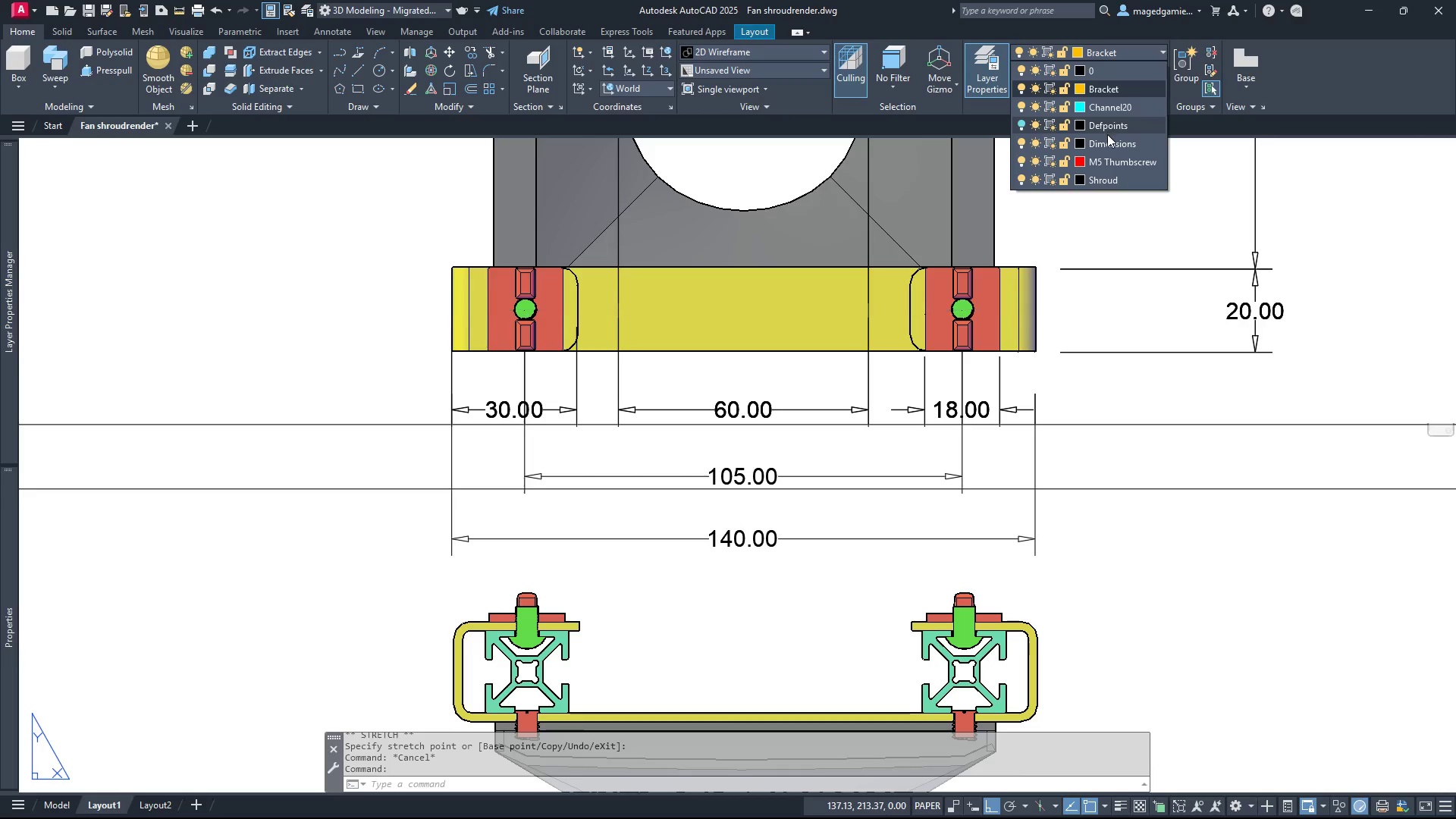 
left_click([1107, 143])
 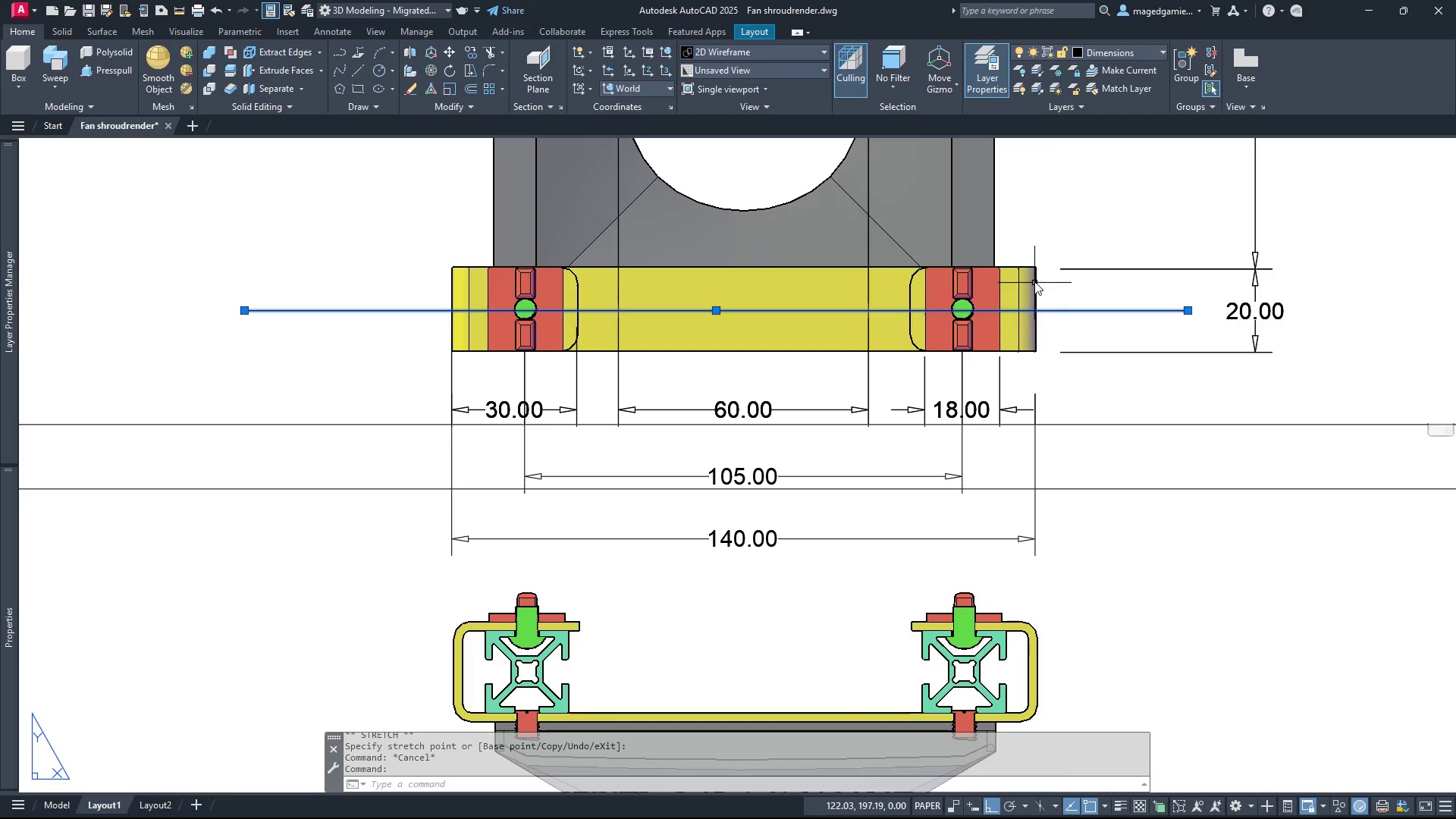 
key(Escape)
 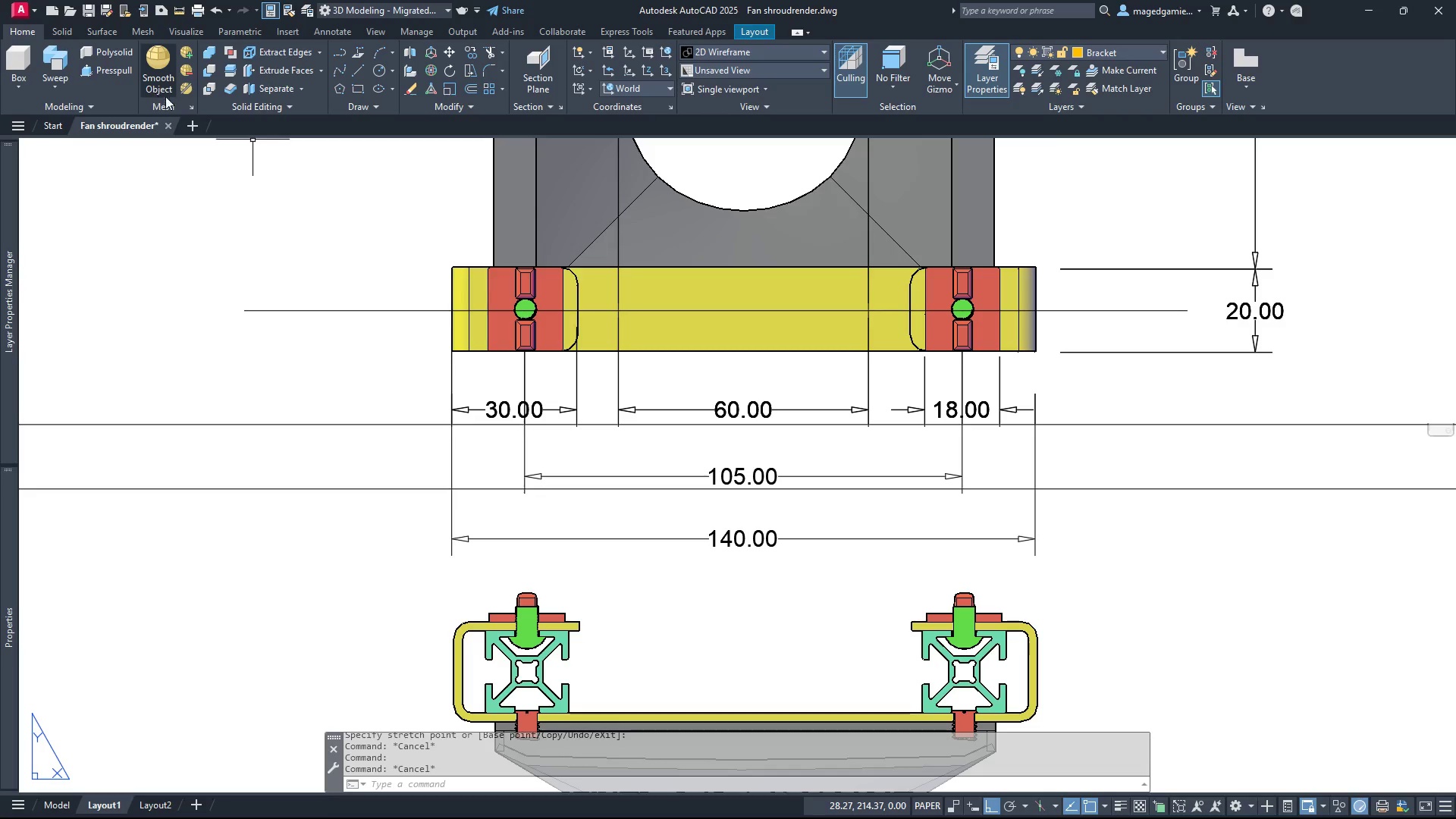 
left_click([358, 86])
 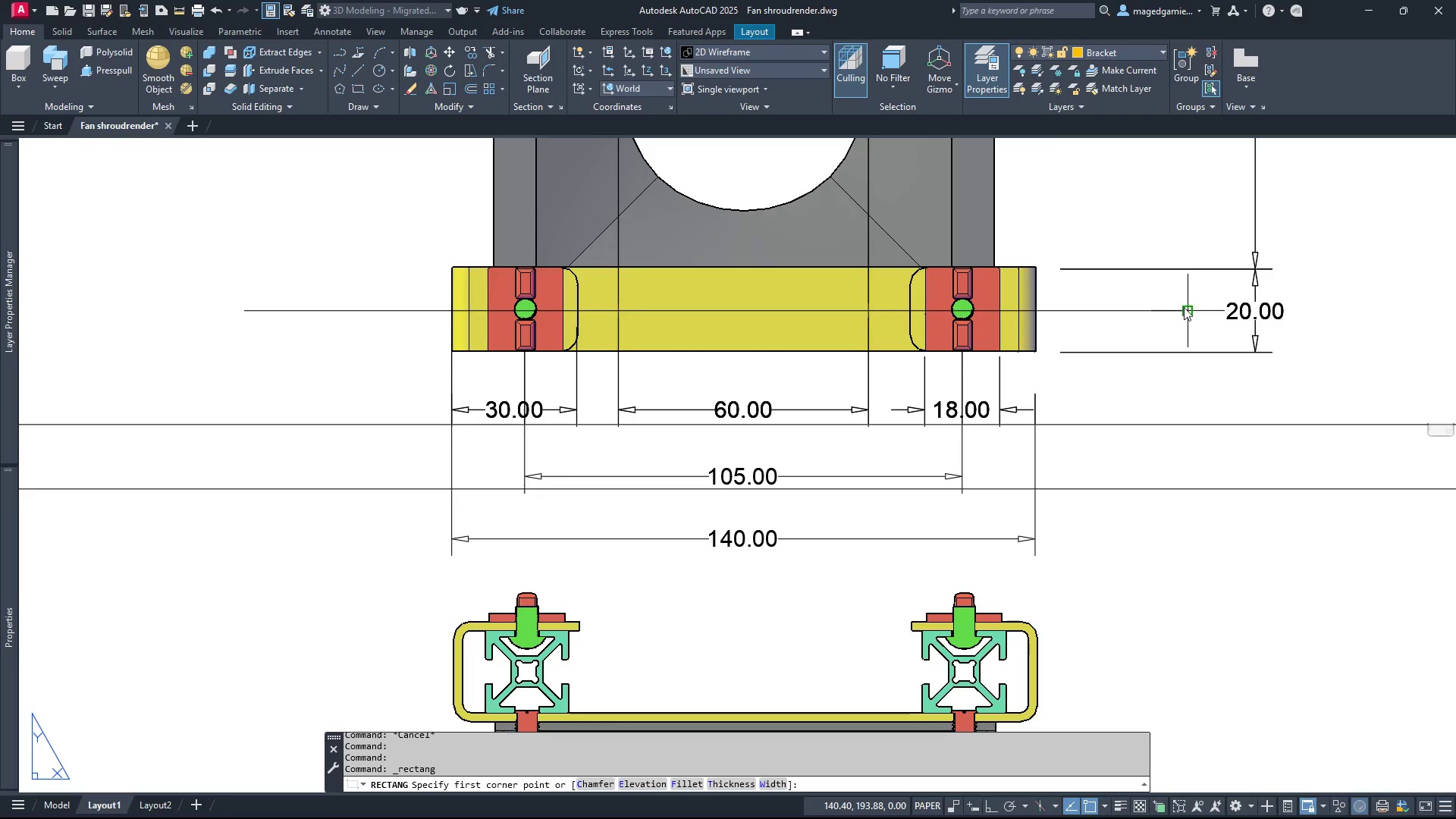 
left_click([1185, 307])
 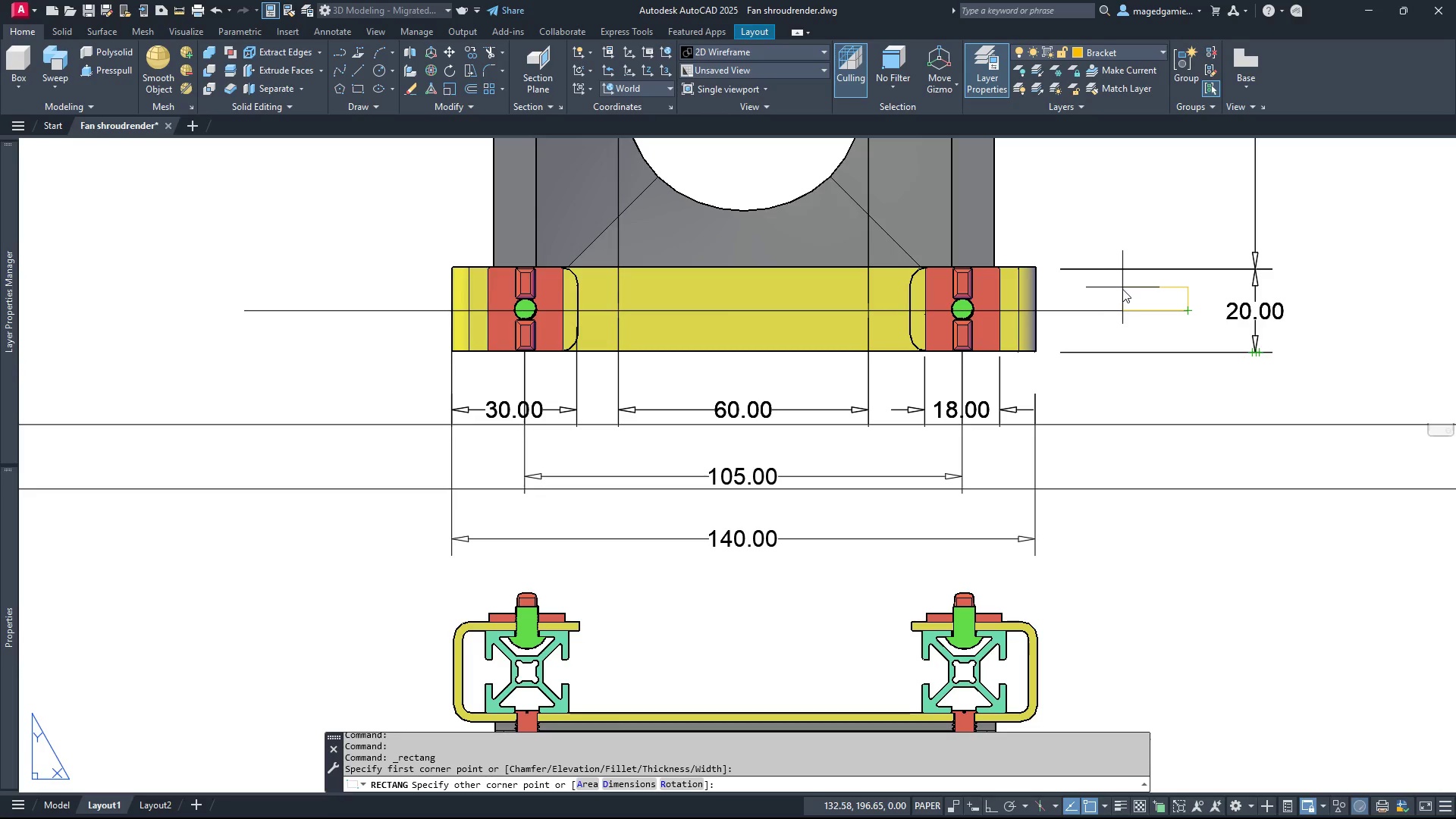 
wait(7.66)
 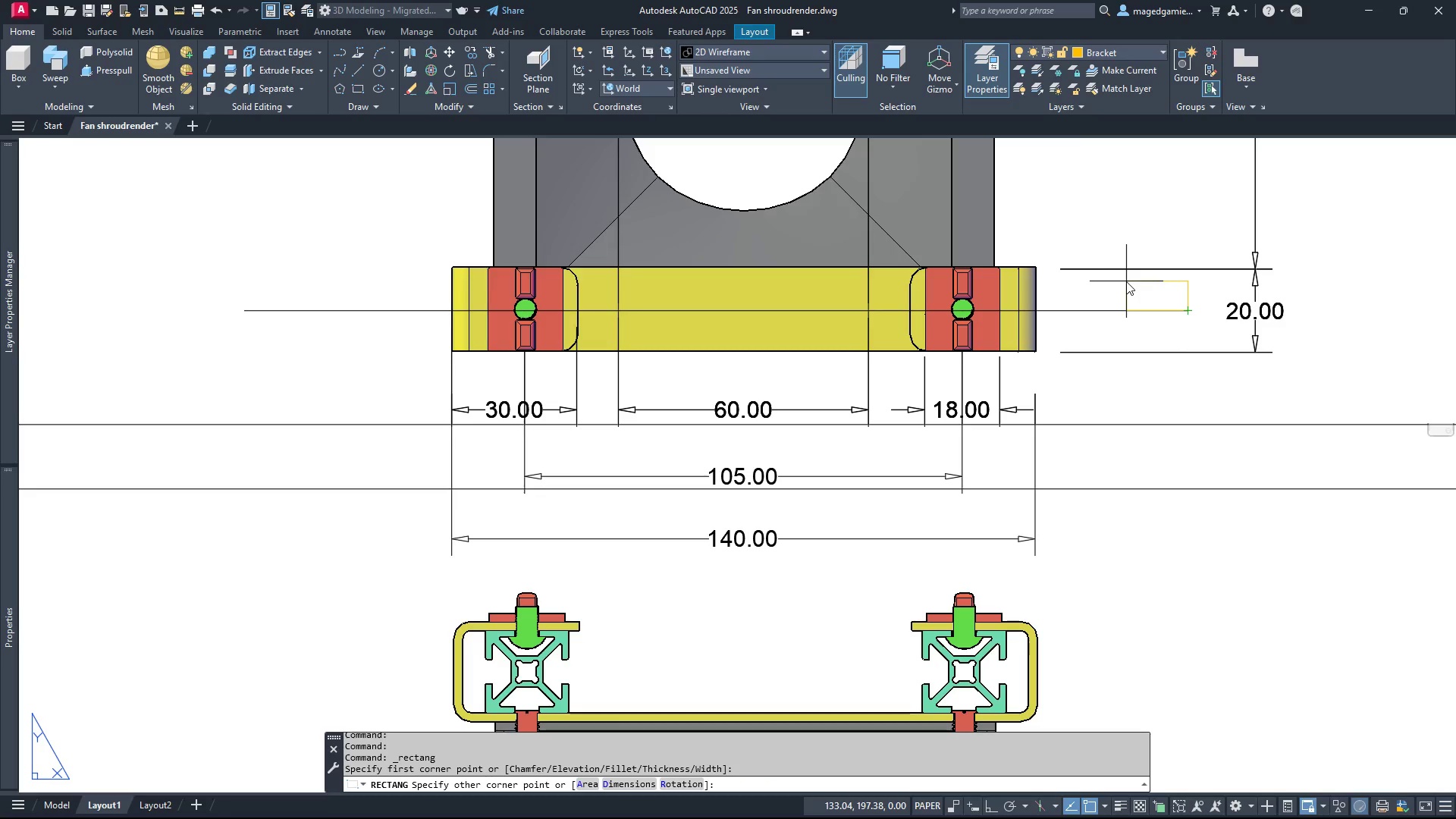 
left_click([1138, 288])
 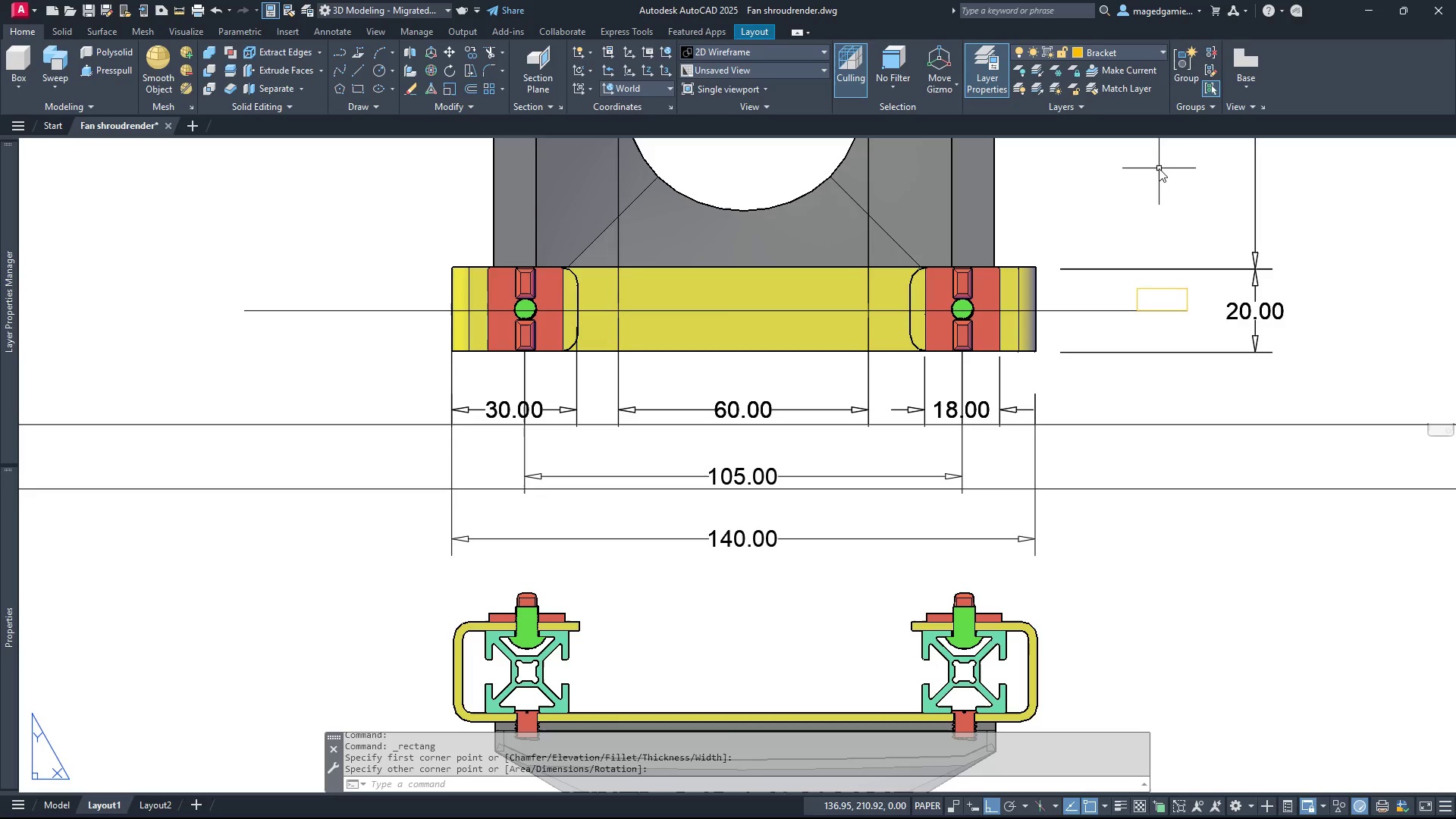 
left_click([1133, 51])
 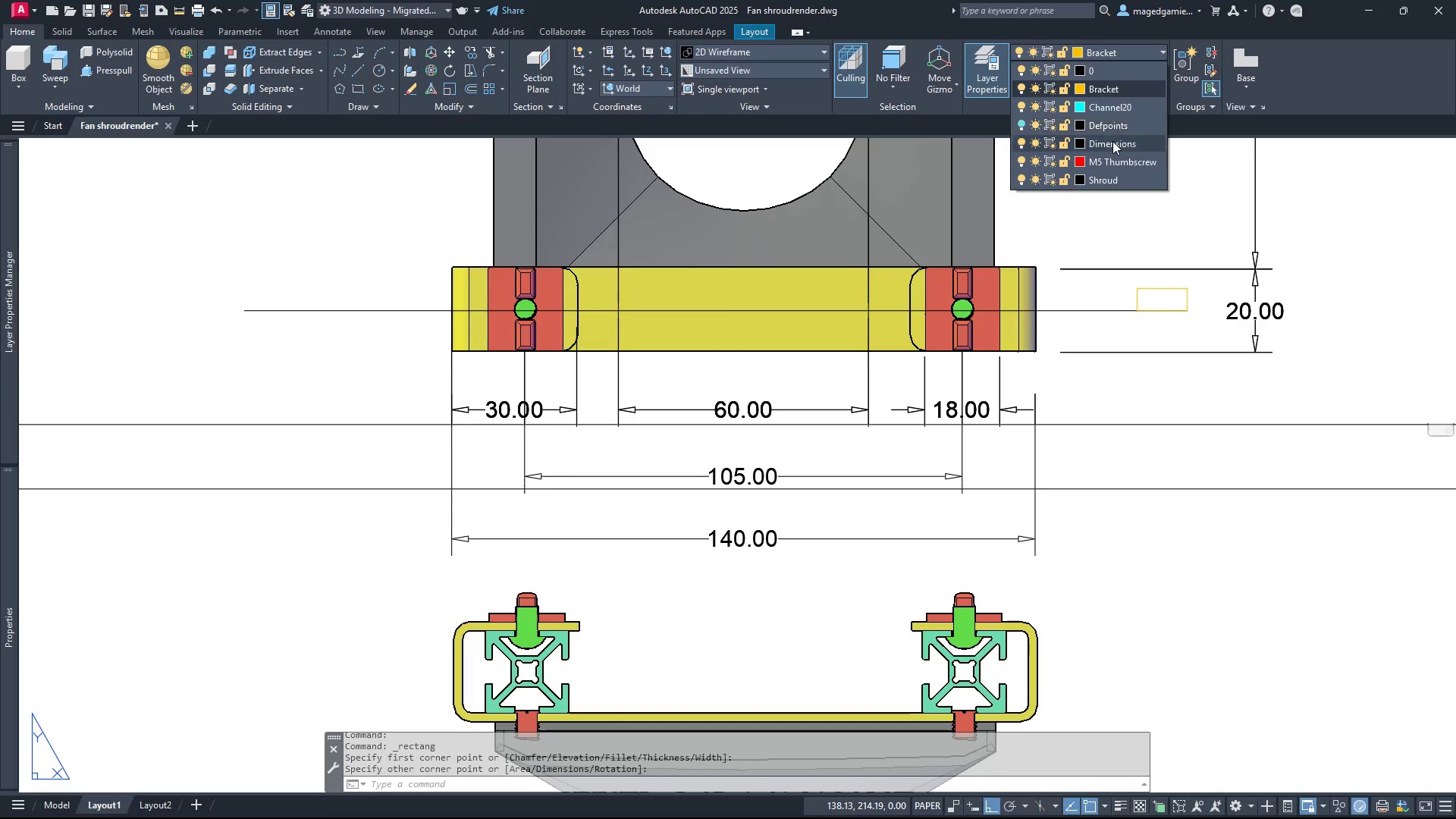 
left_click([1112, 143])
 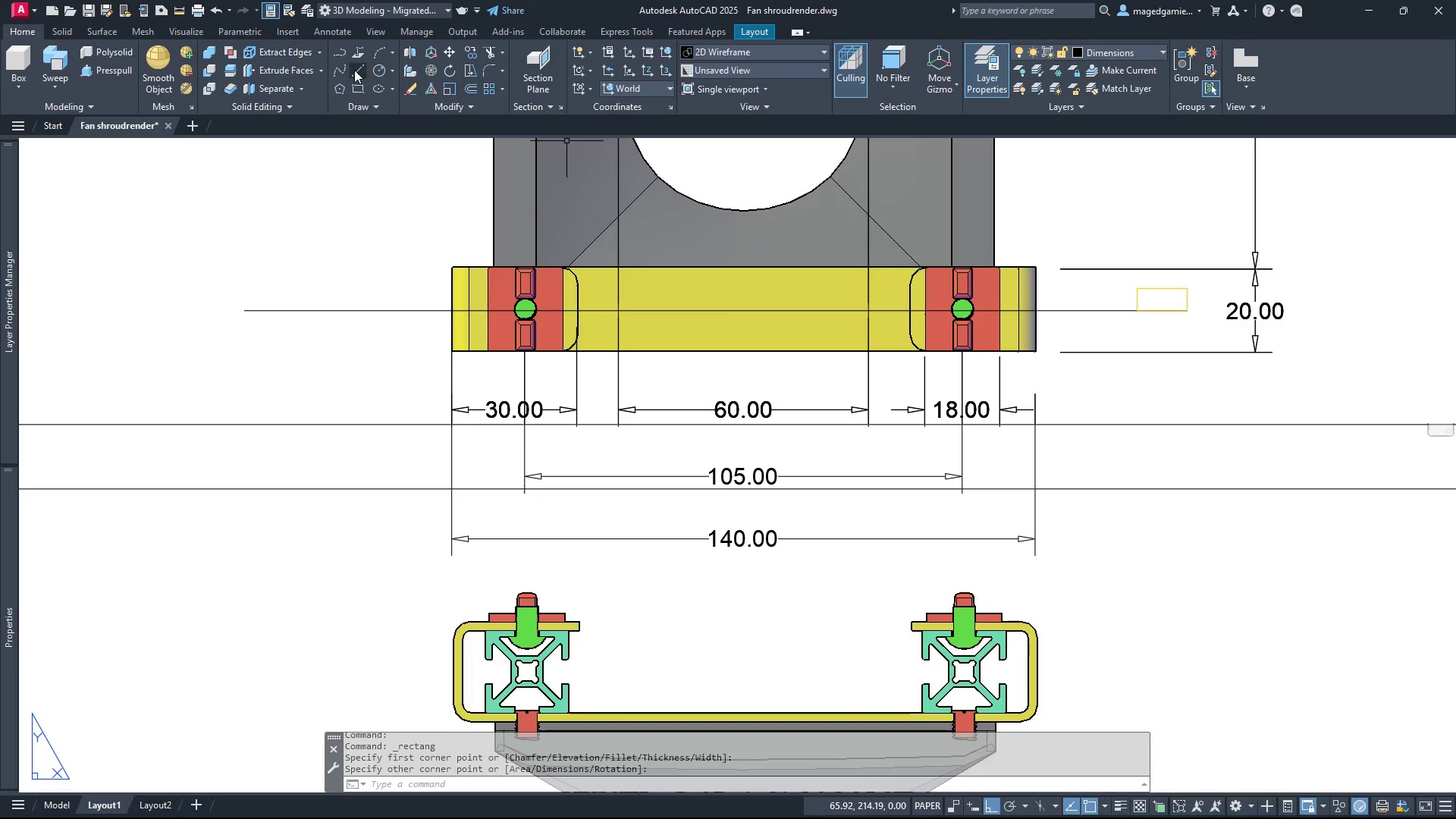 
left_click([358, 71])
 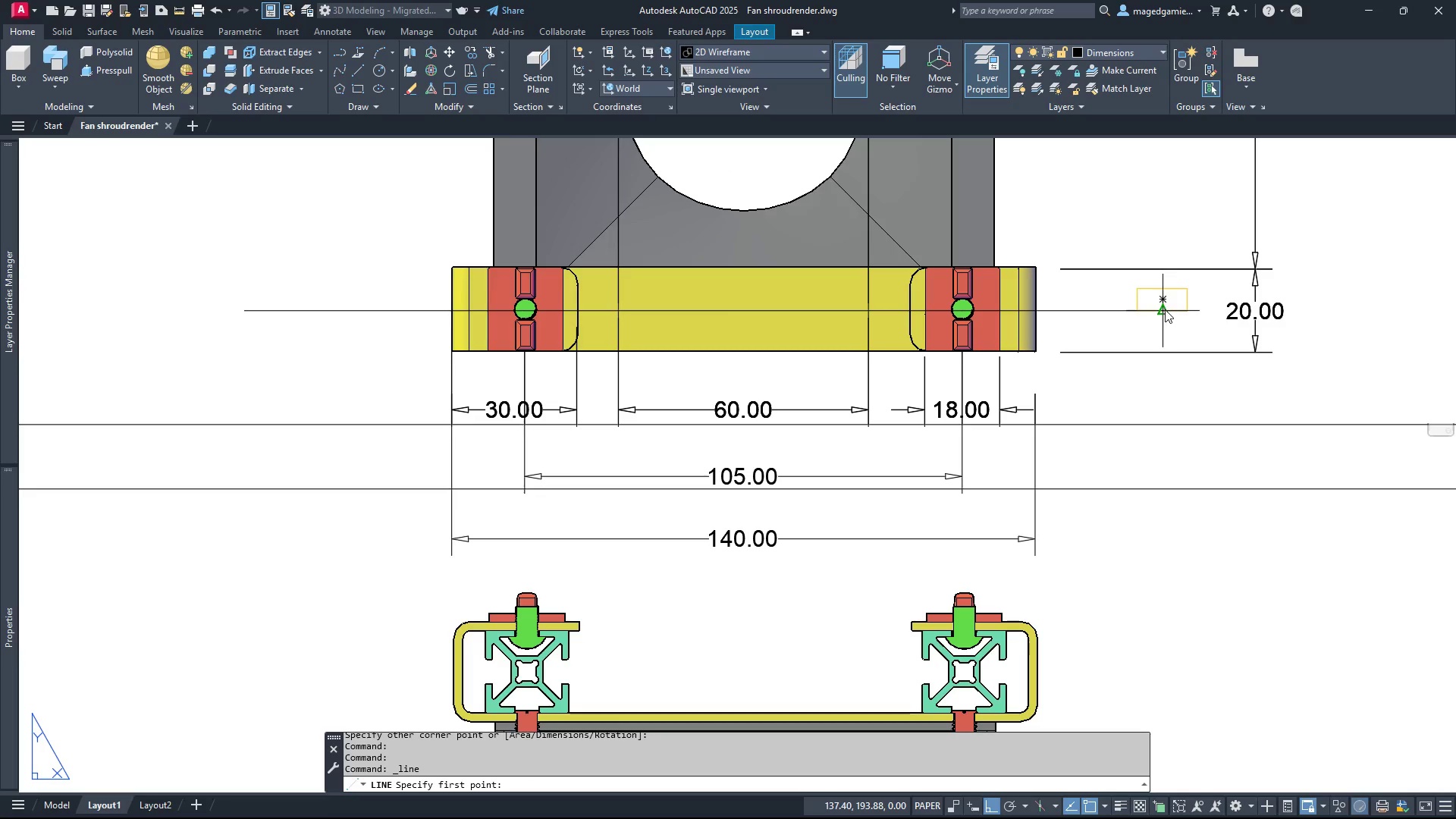 
scroll: coordinate [1206, 302], scroll_direction: up, amount: 4.0
 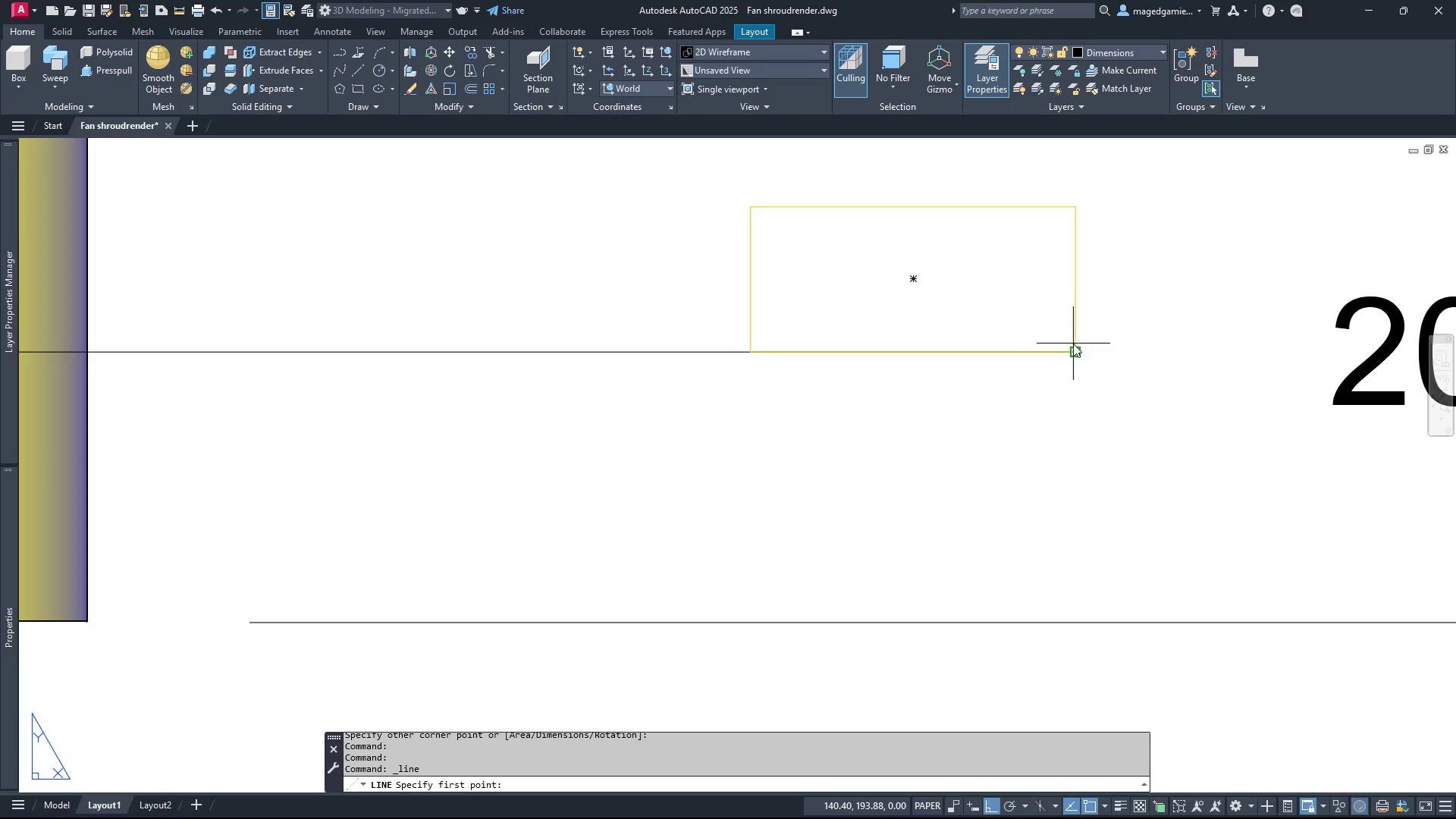 
left_click([1073, 346])
 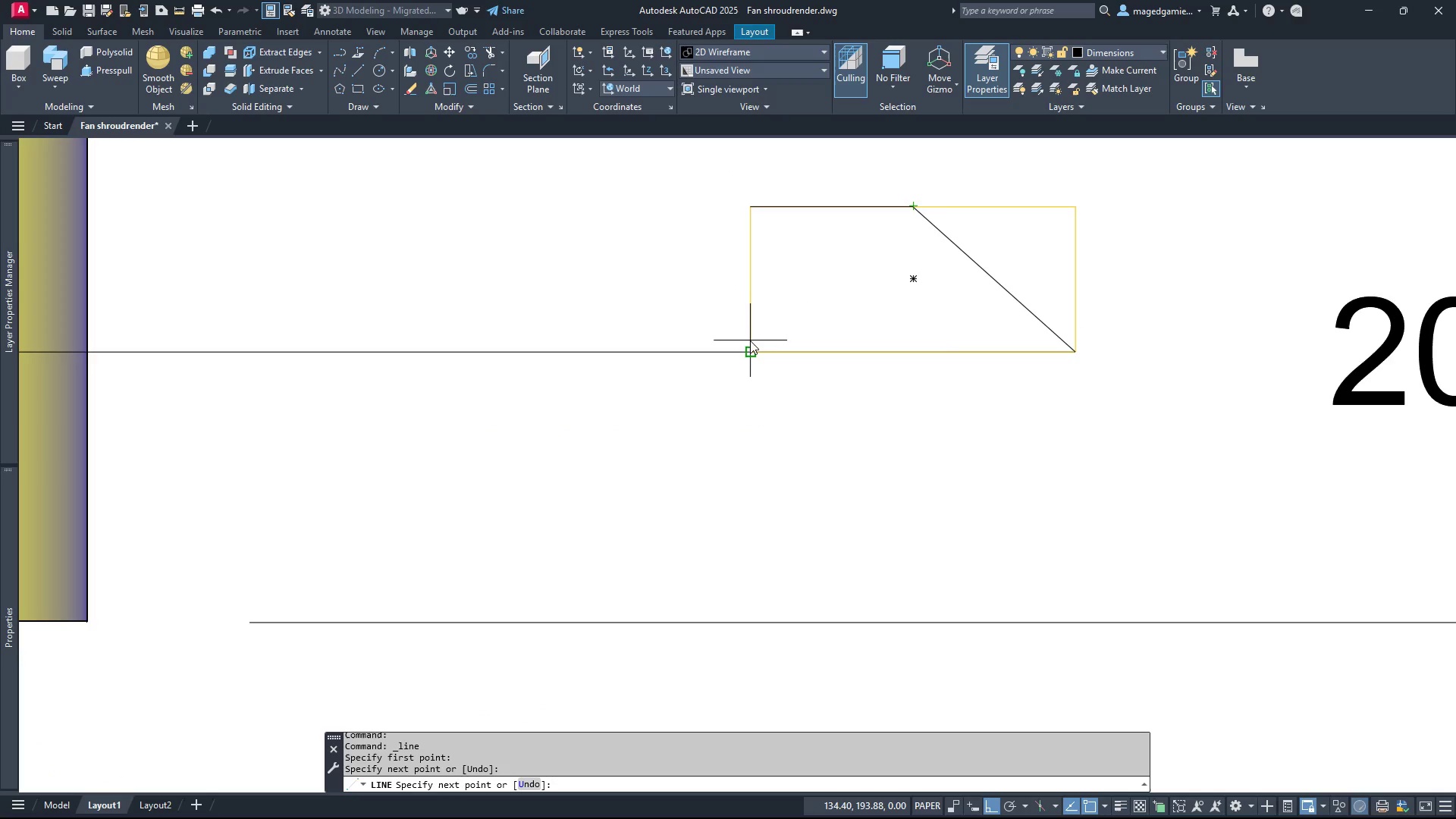 
left_click([750, 354])
 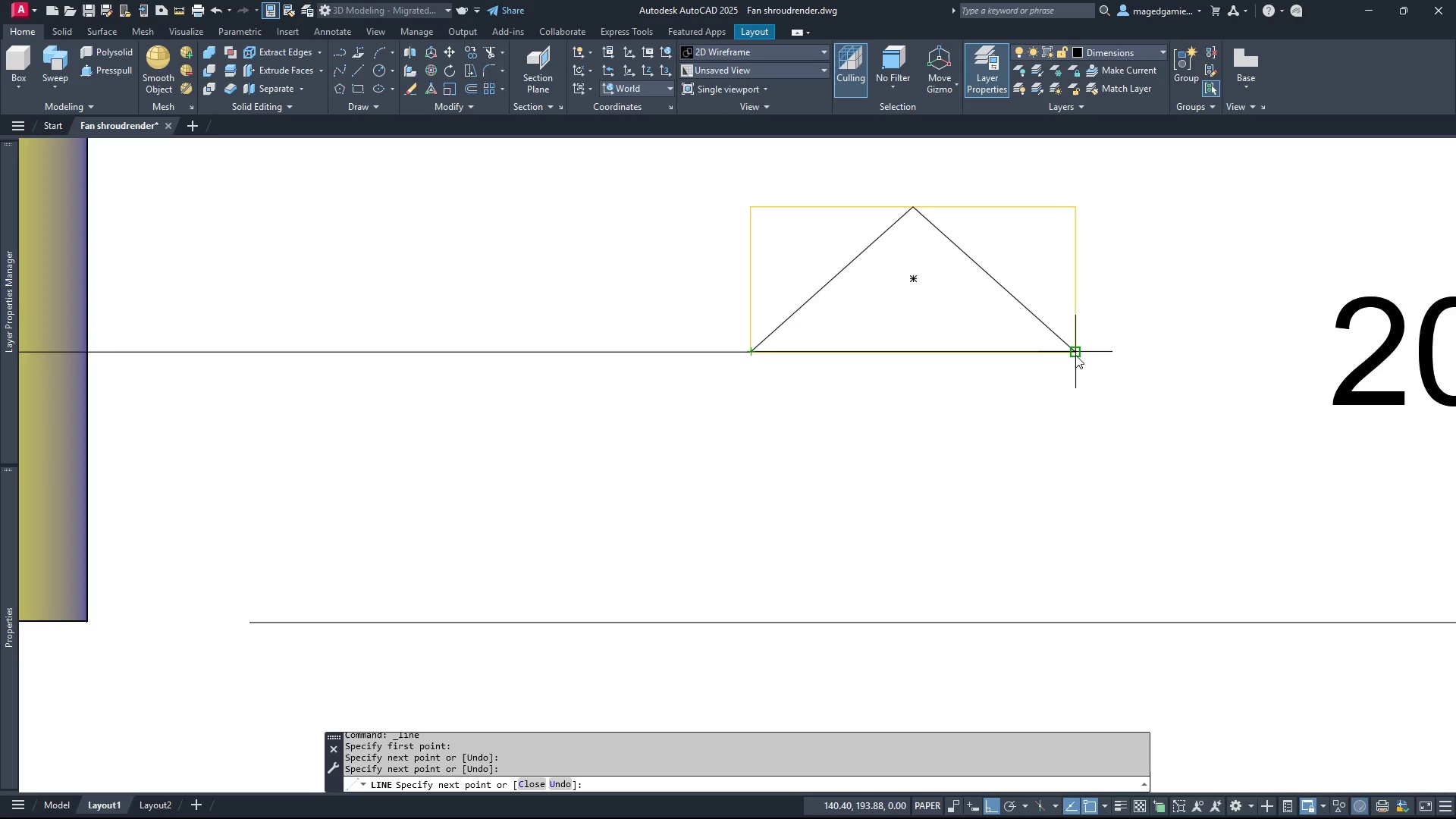 
left_click([1075, 355])
 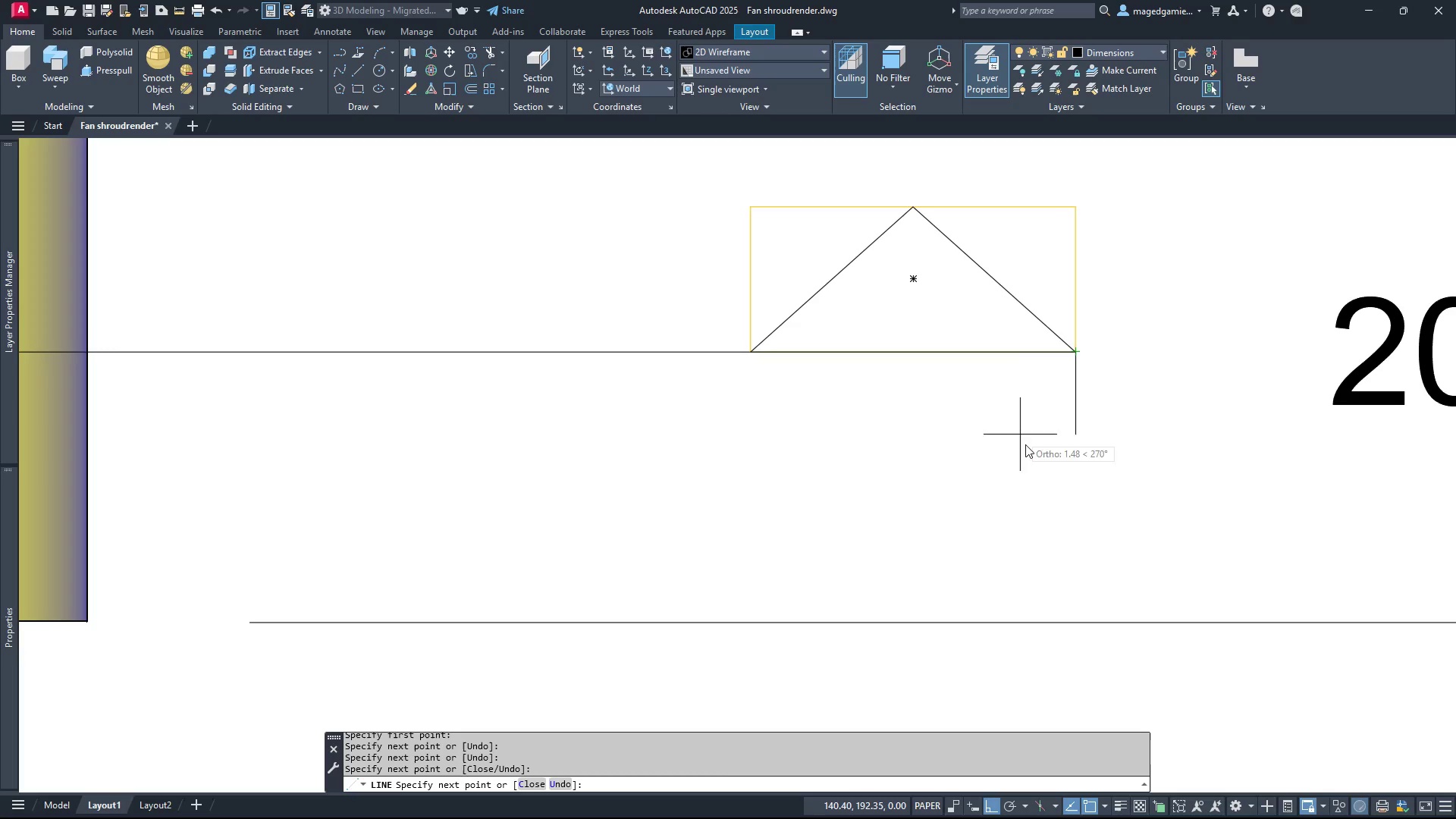 
key(Escape)
 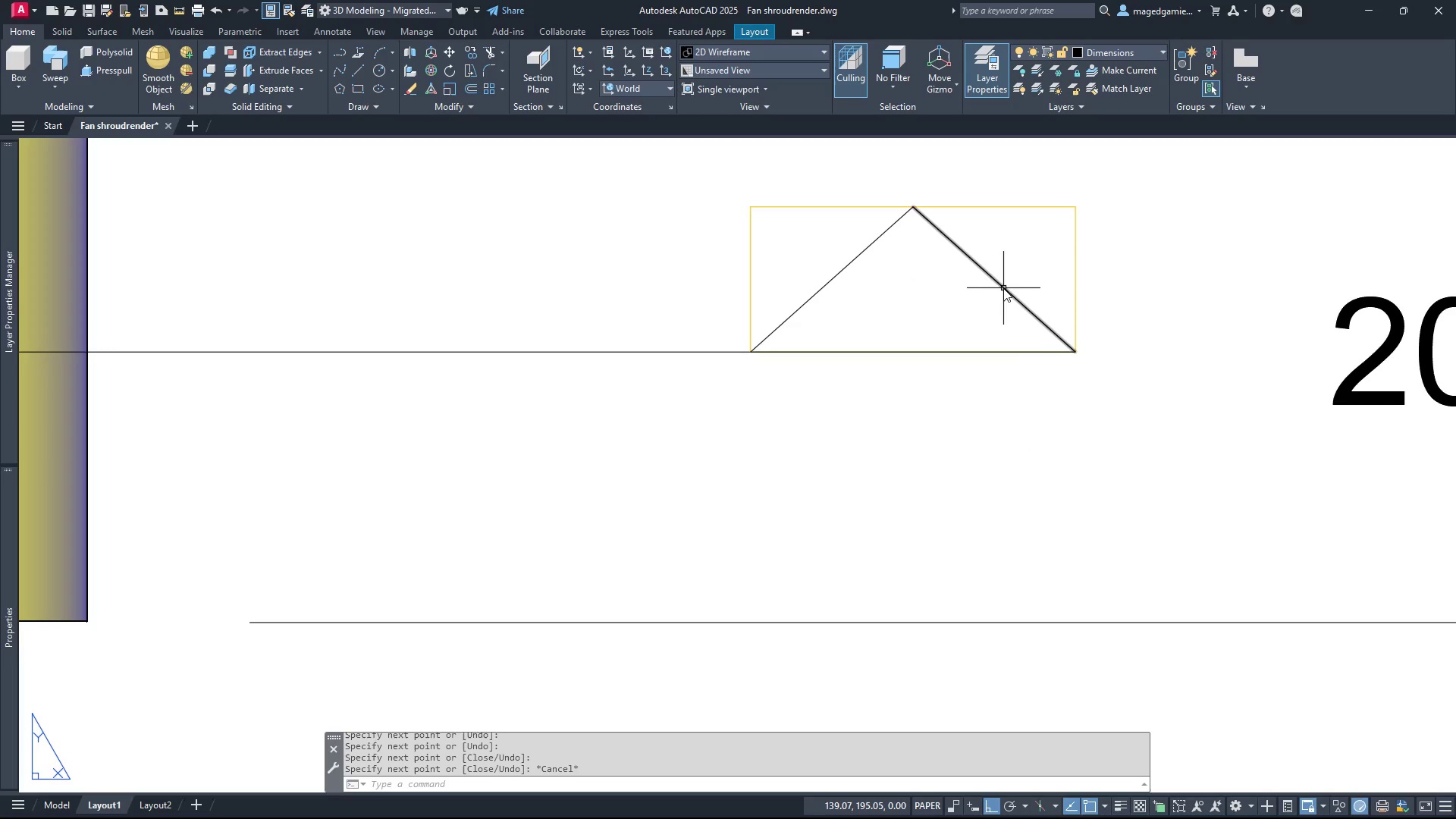 
left_click([1003, 288])
 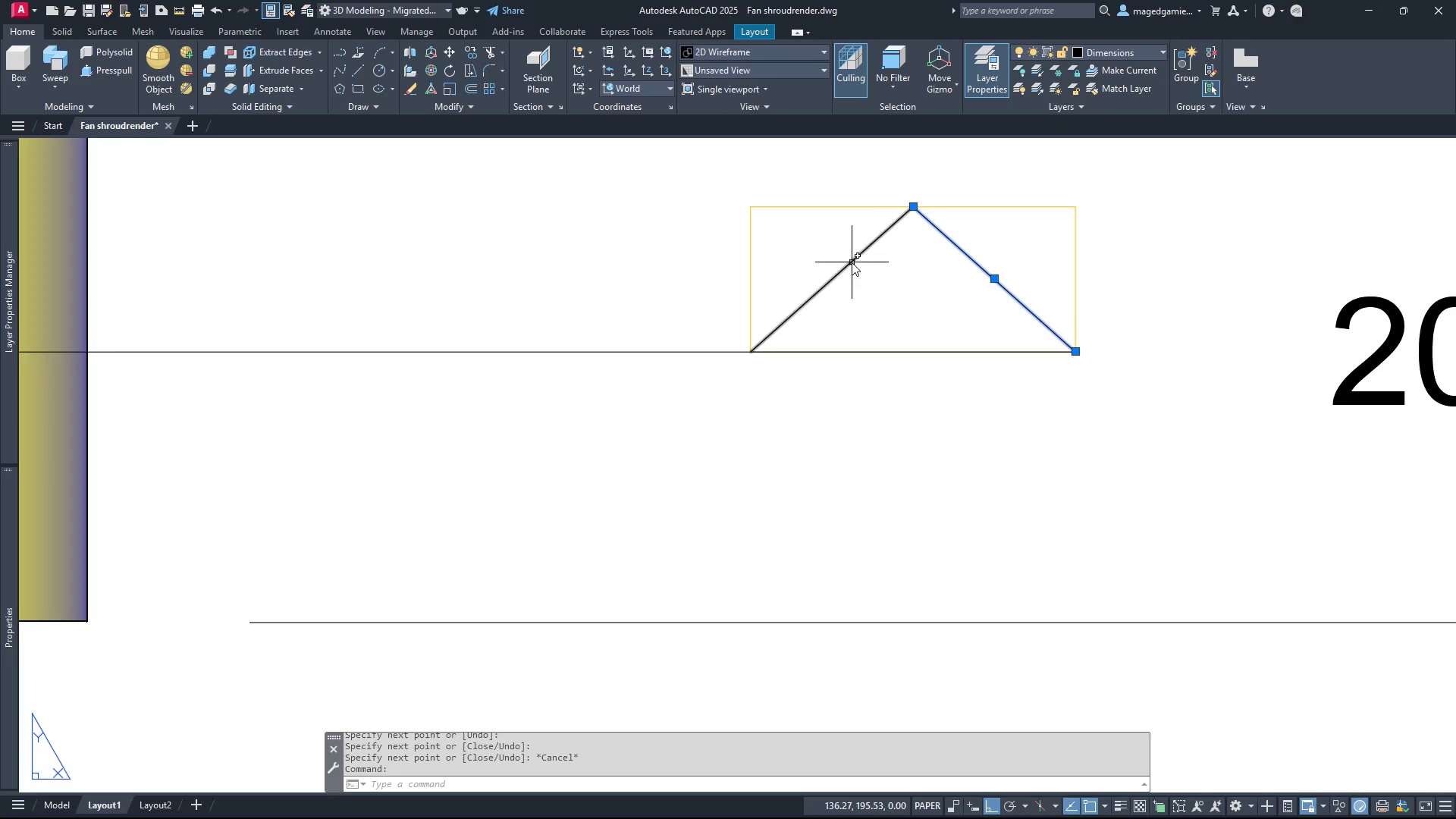 
left_click([852, 262])
 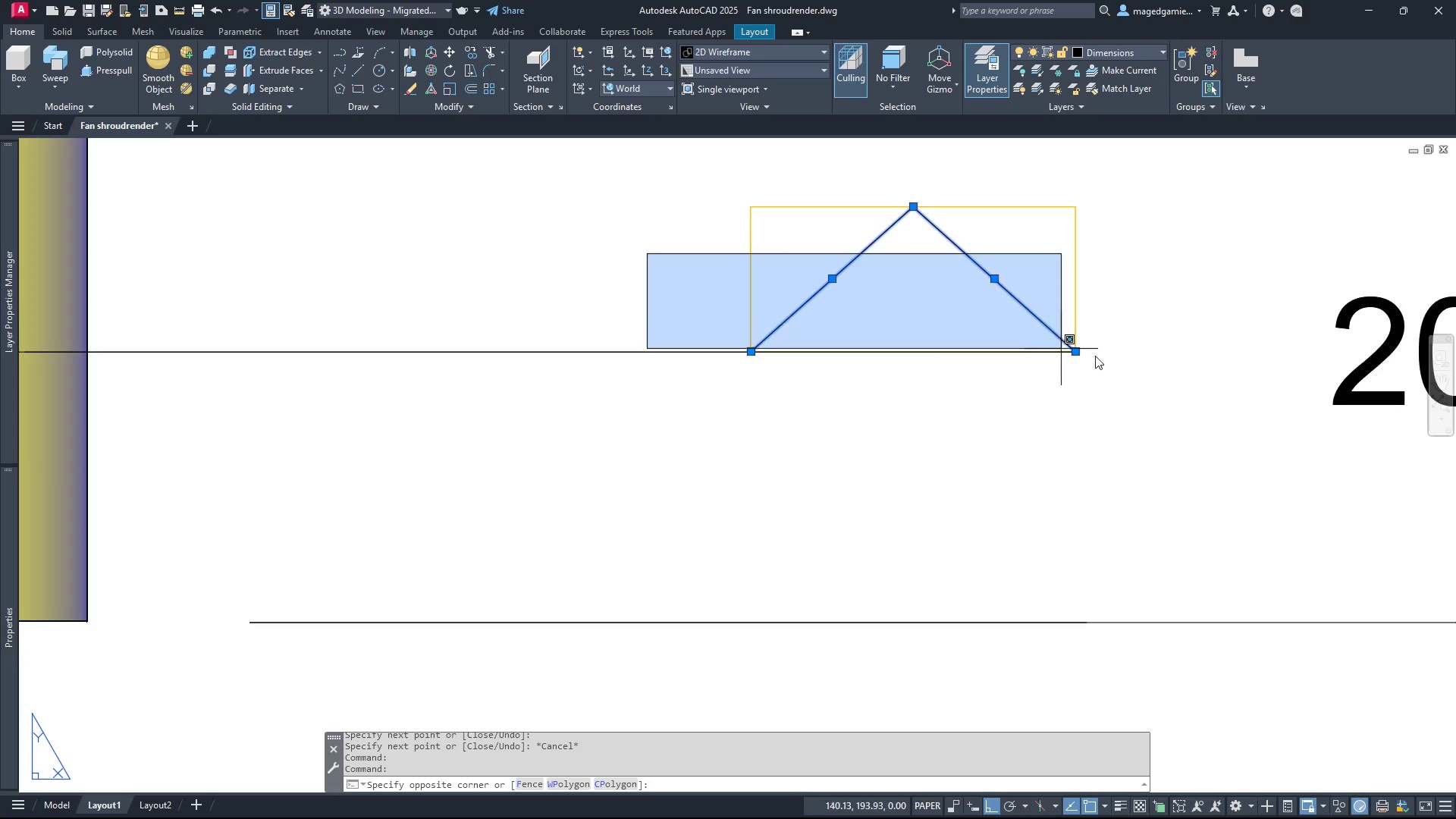 
left_click([1173, 380])
 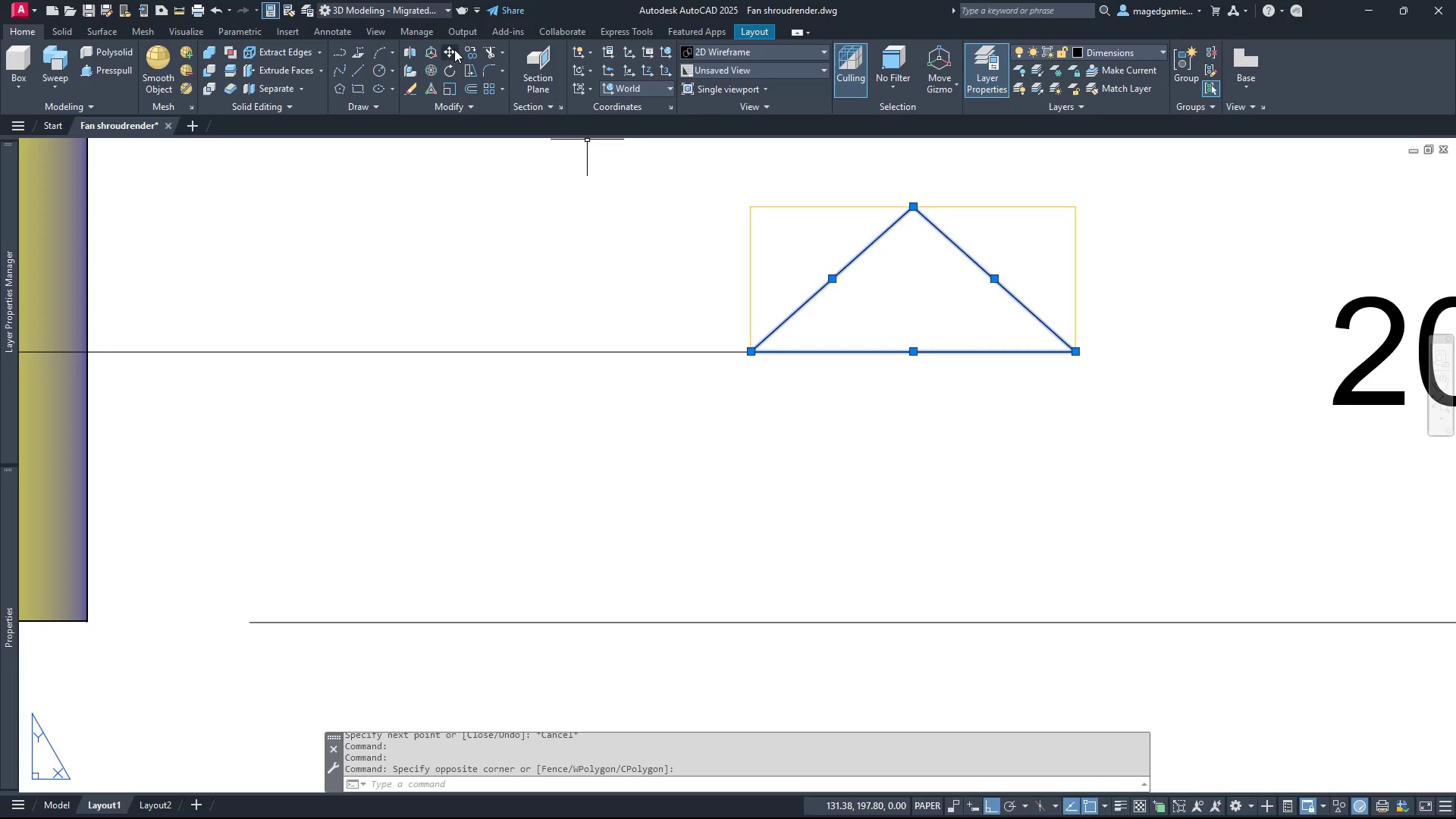 
left_click([450, 50])
 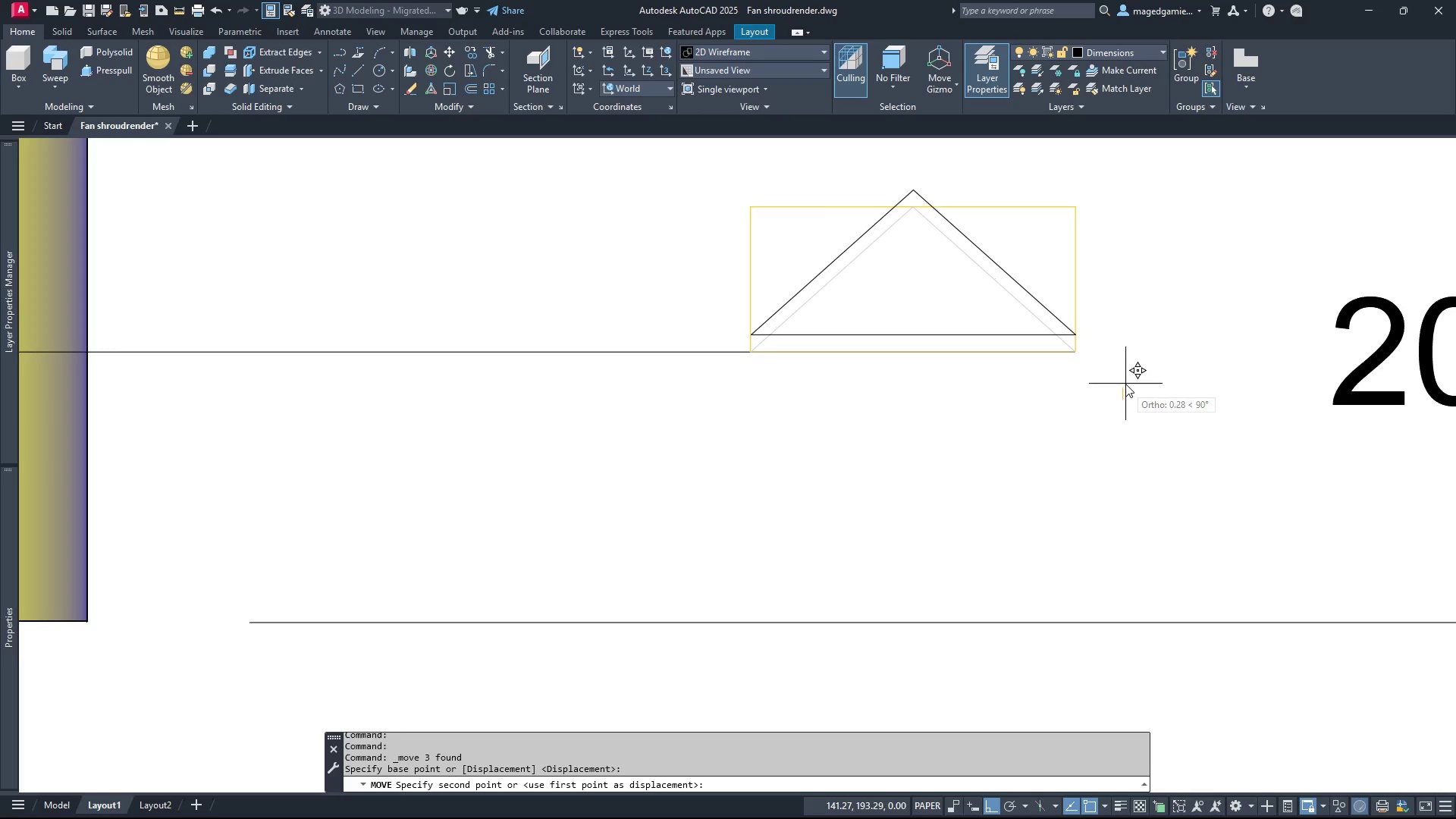 
left_click([1125, 384])
 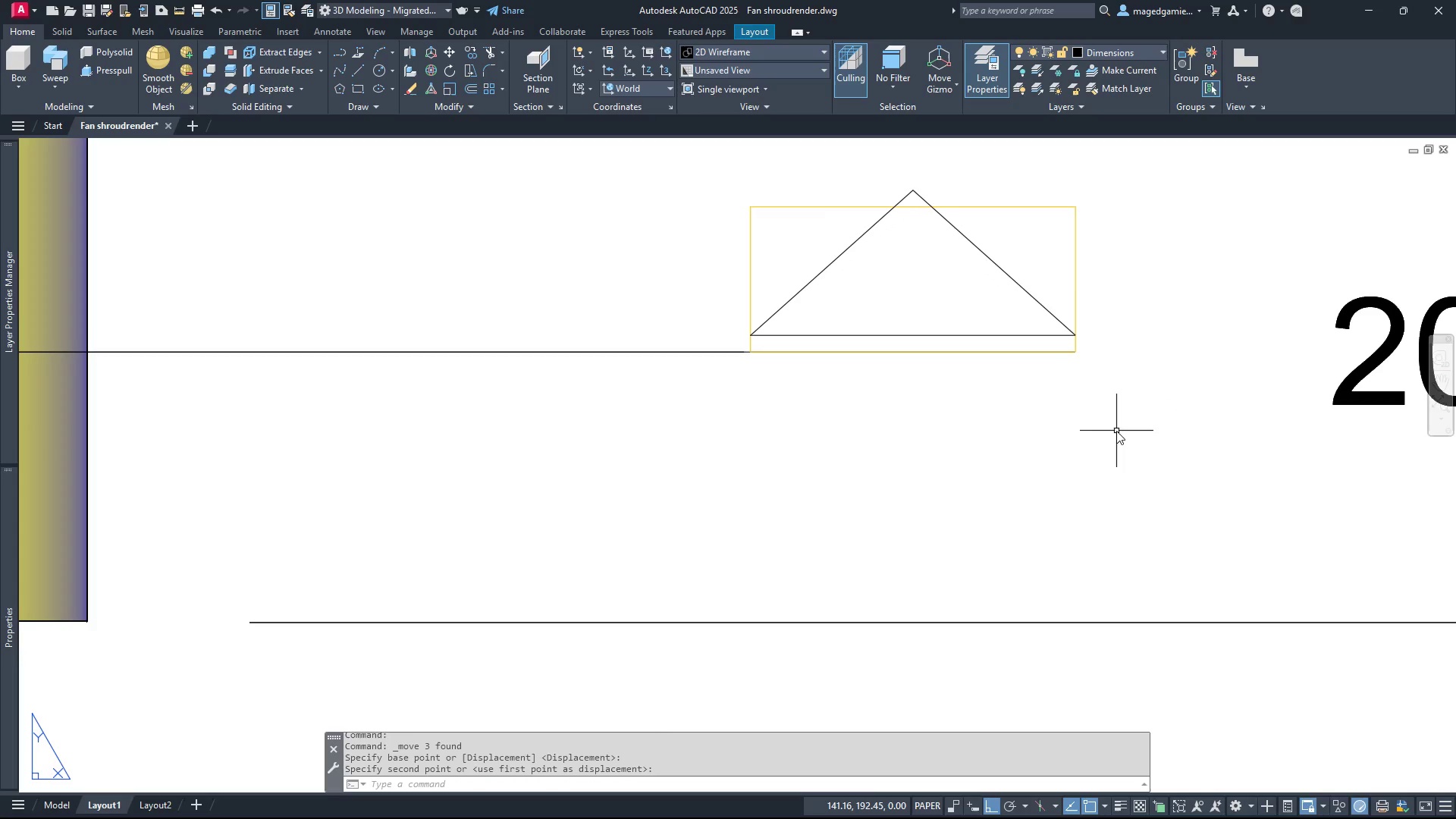 
key(Escape)
 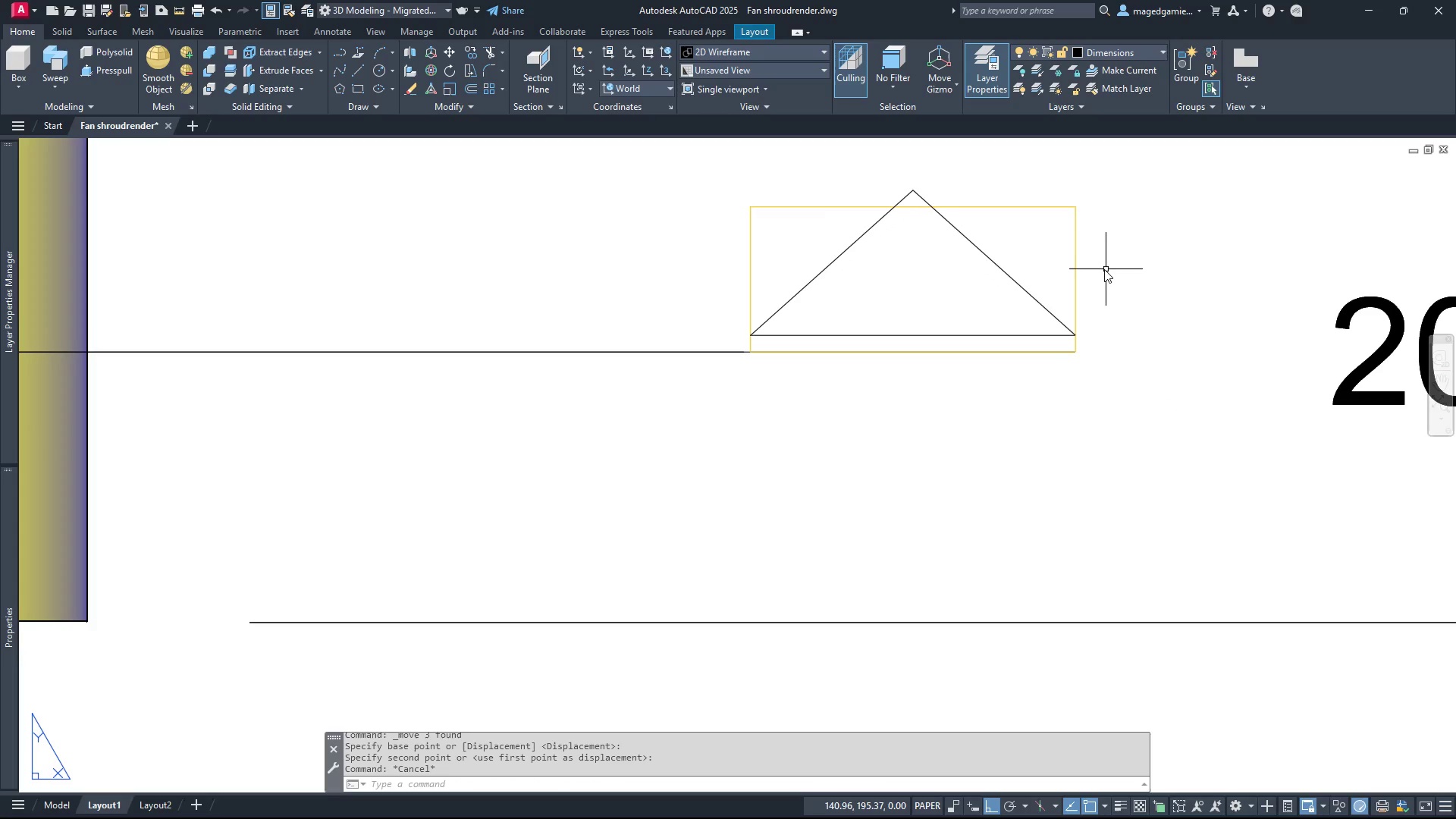 
left_click([1100, 264])
 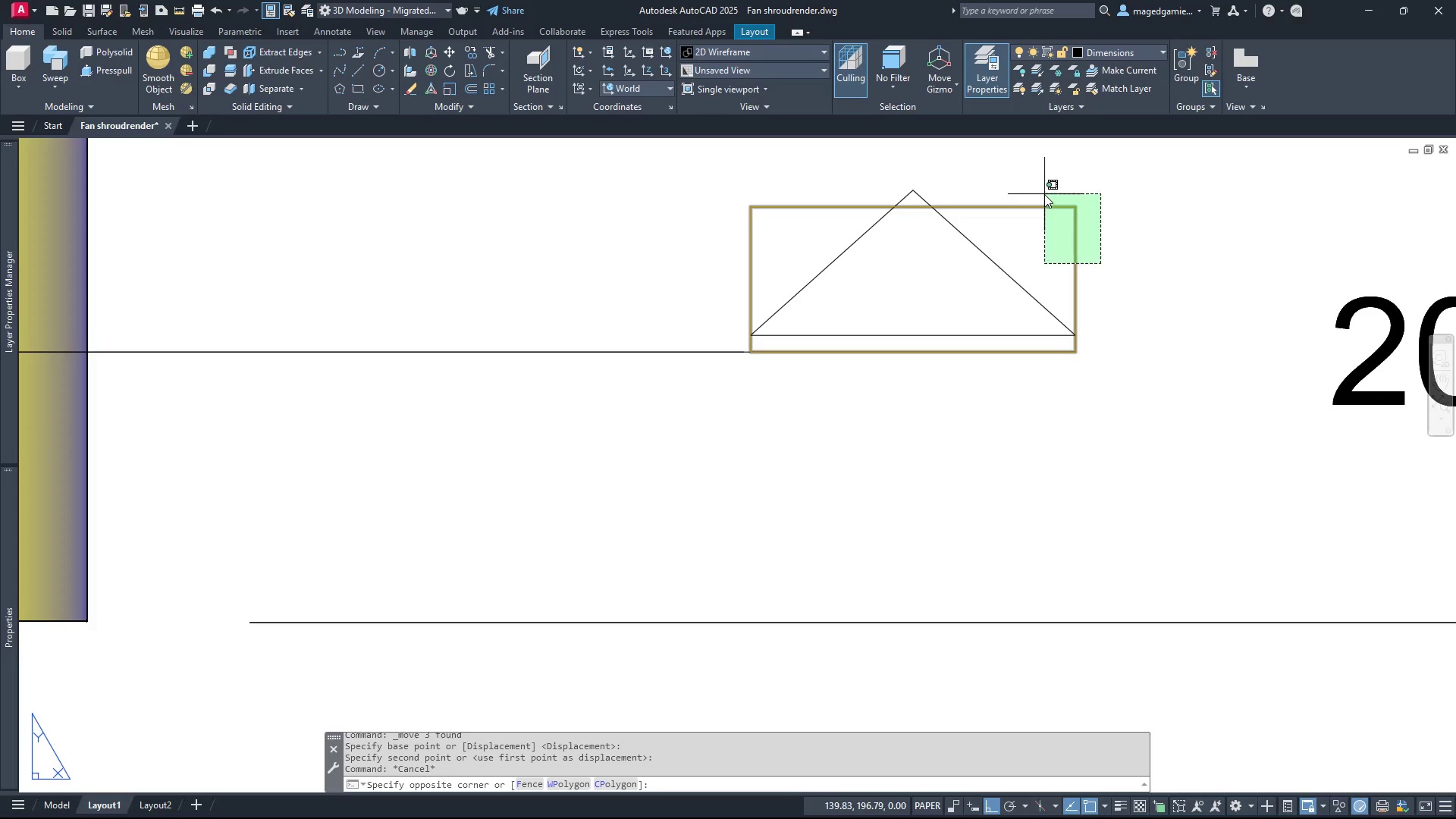 
left_click([1044, 193])
 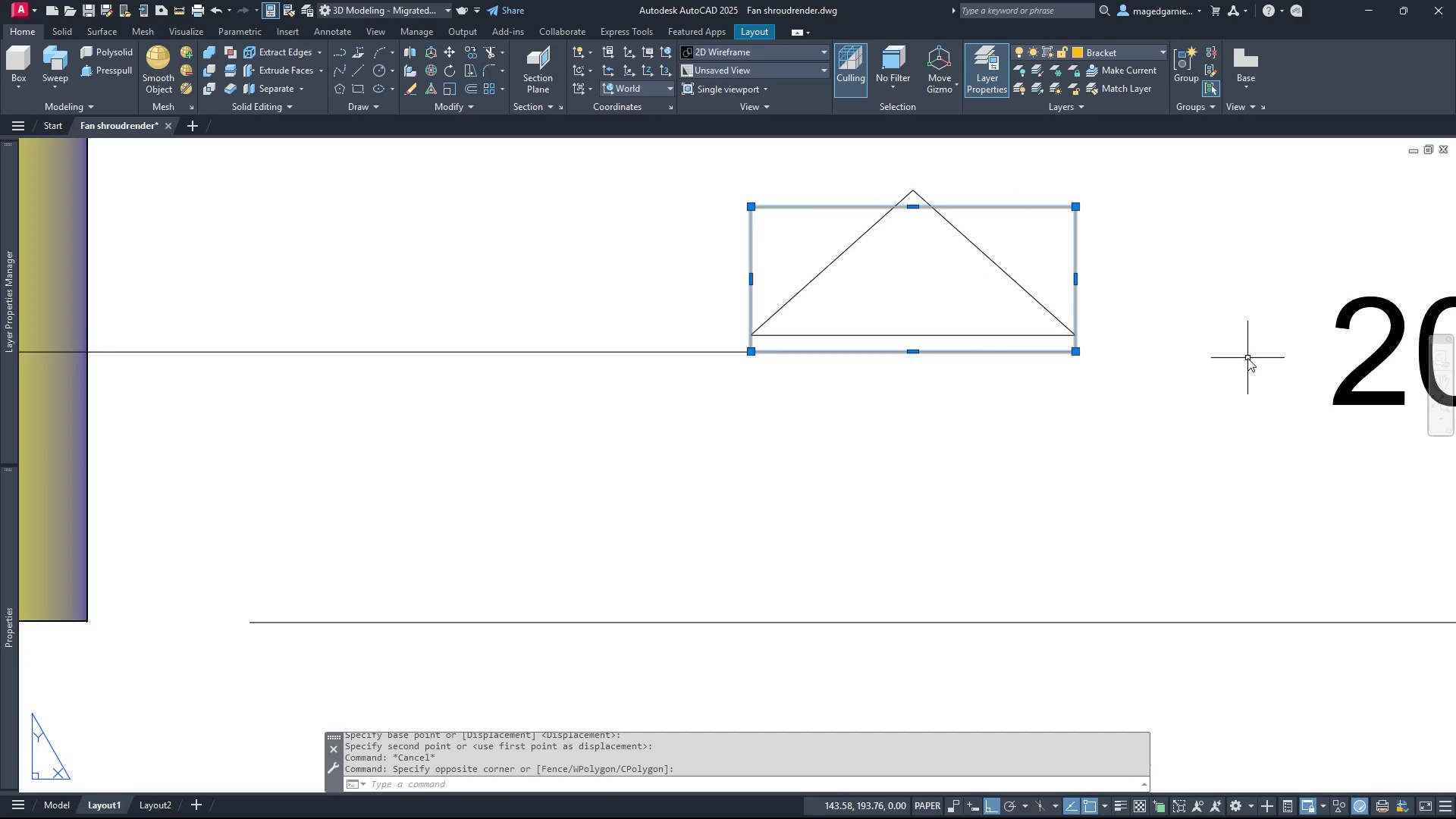 
key(Delete)
 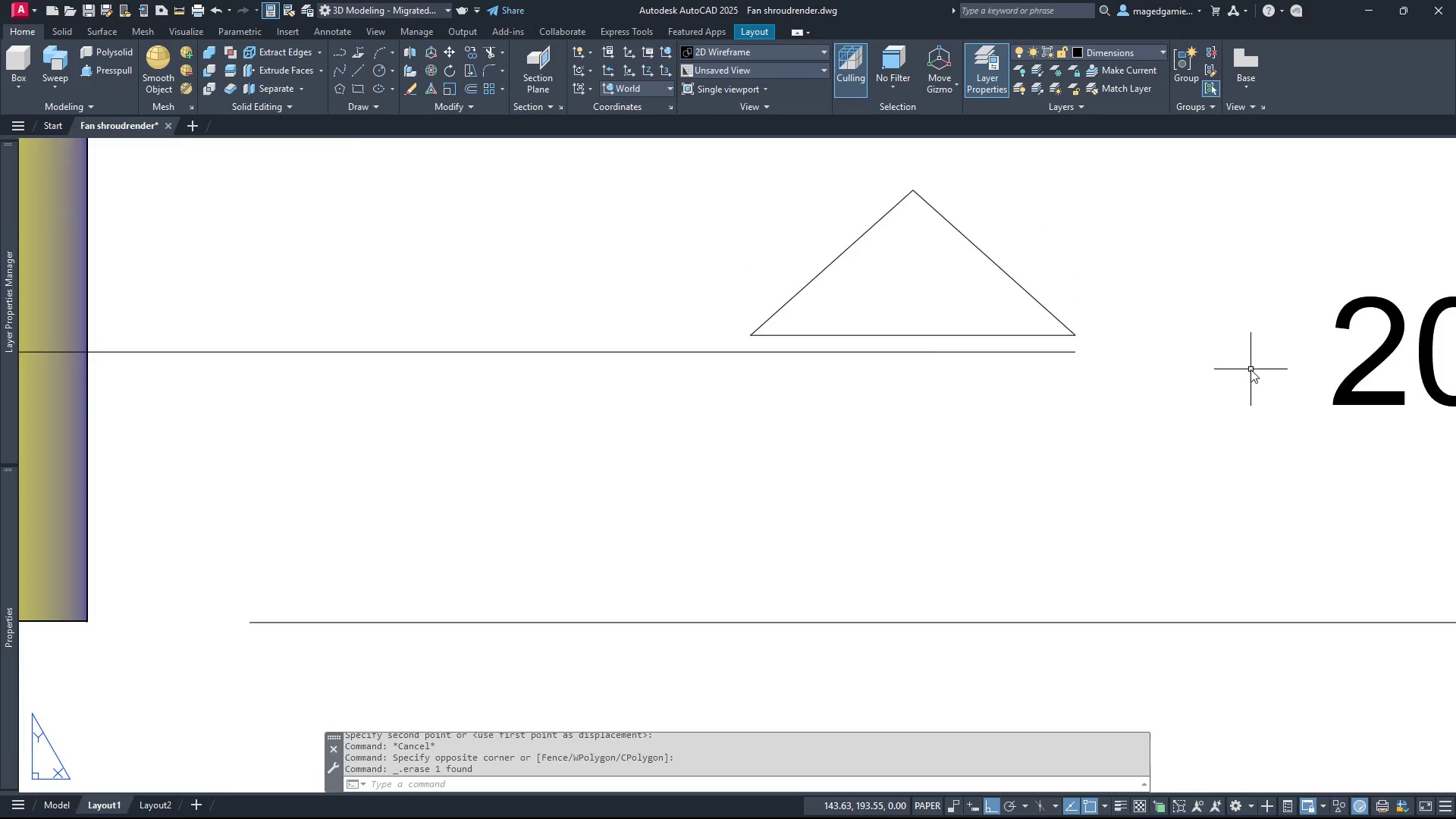 
scroll: coordinate [1188, 417], scroll_direction: down, amount: 4.0
 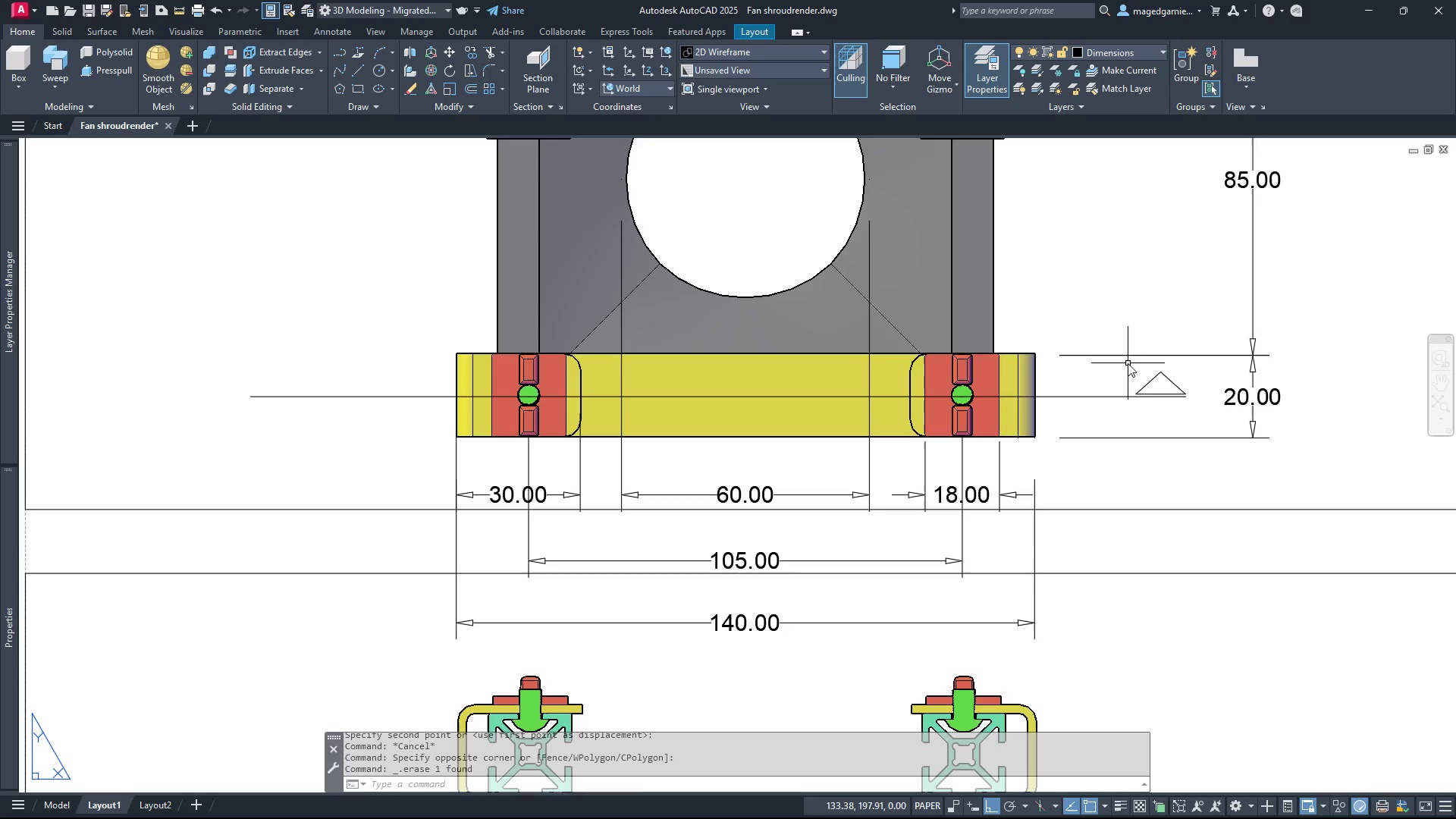 
left_click([1192, 414])
 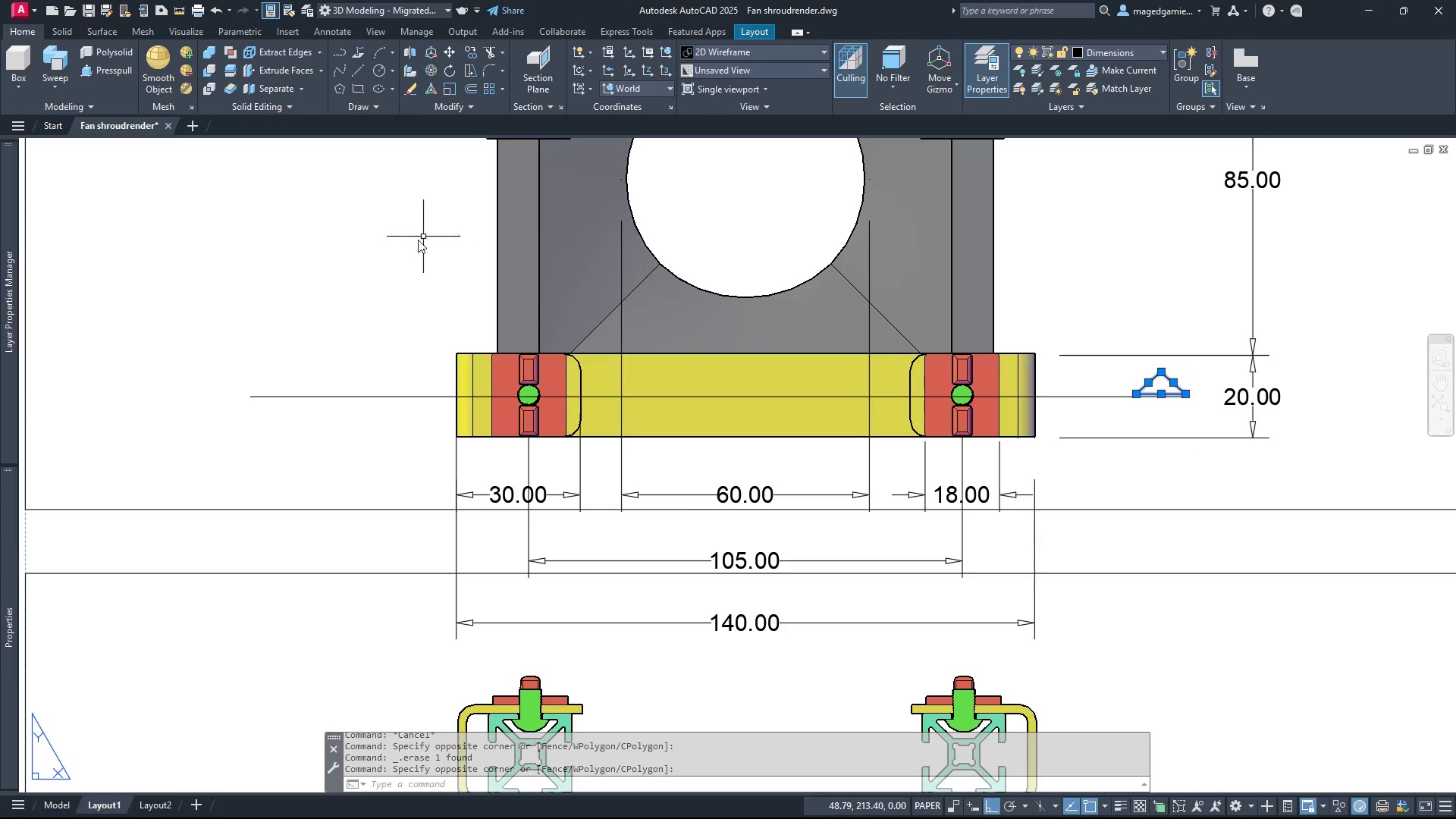 
key(Escape)
 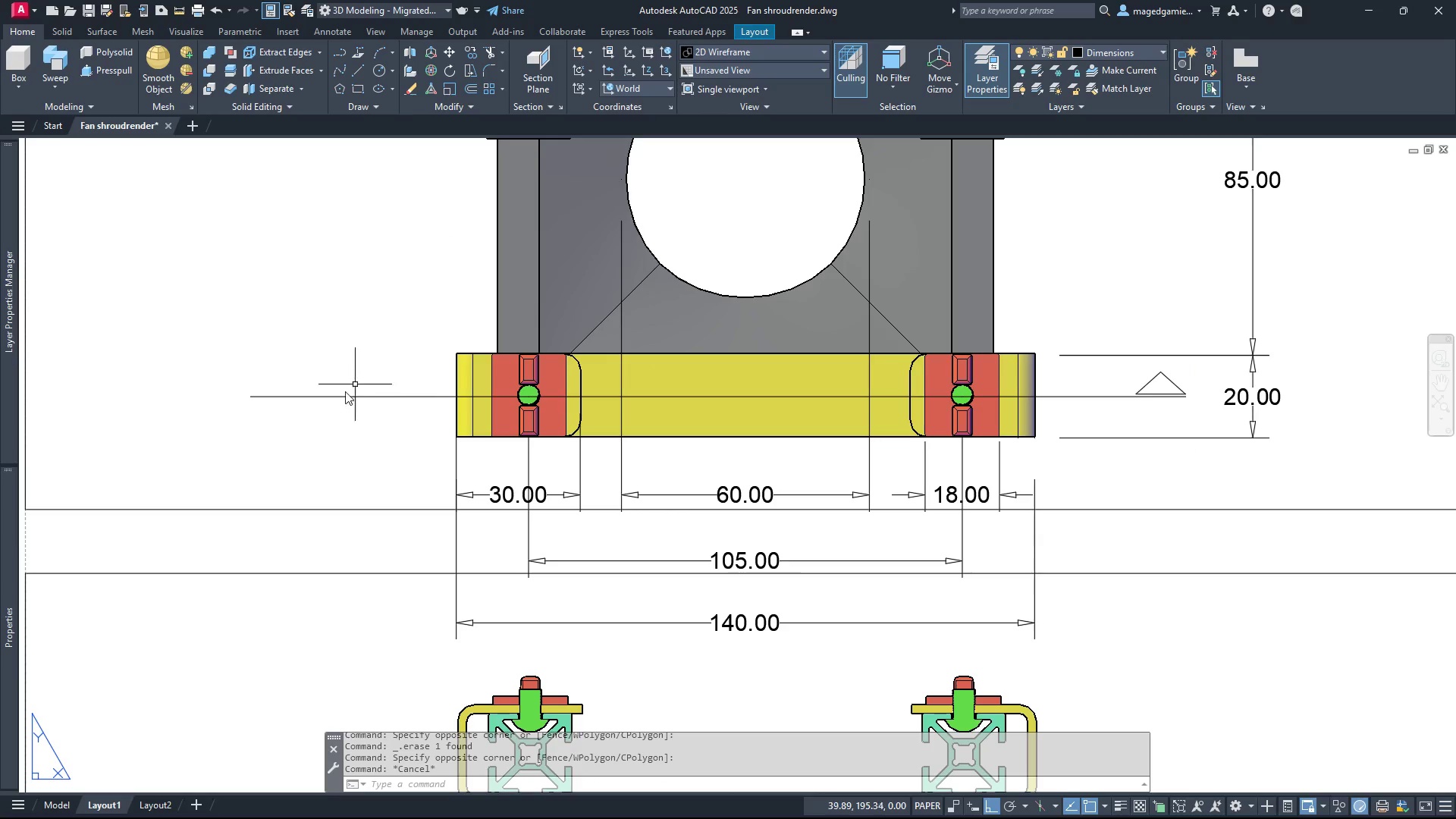 
left_click([326, 395])
 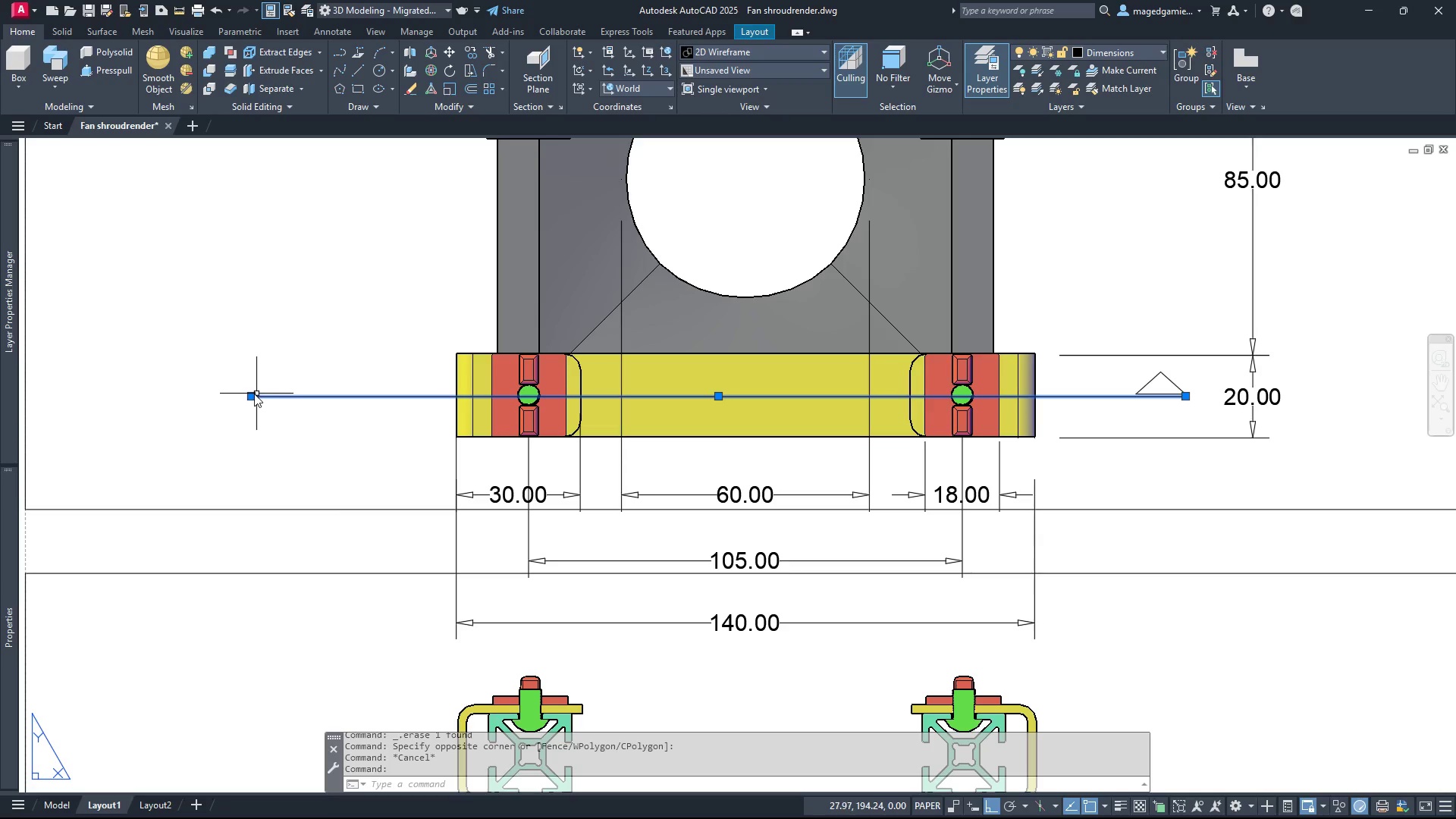 
left_click([251, 395])
 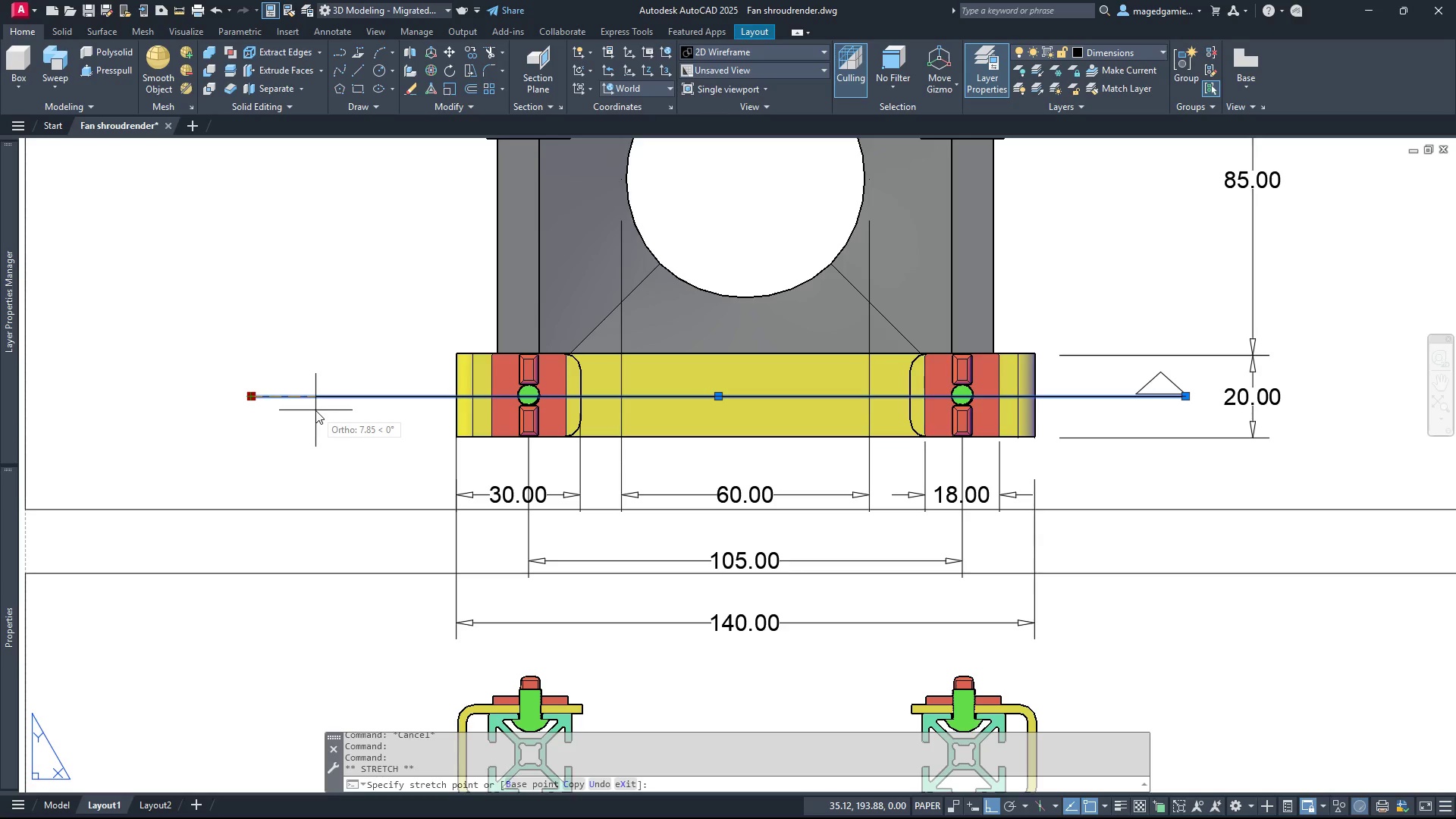 
left_click([315, 410])
 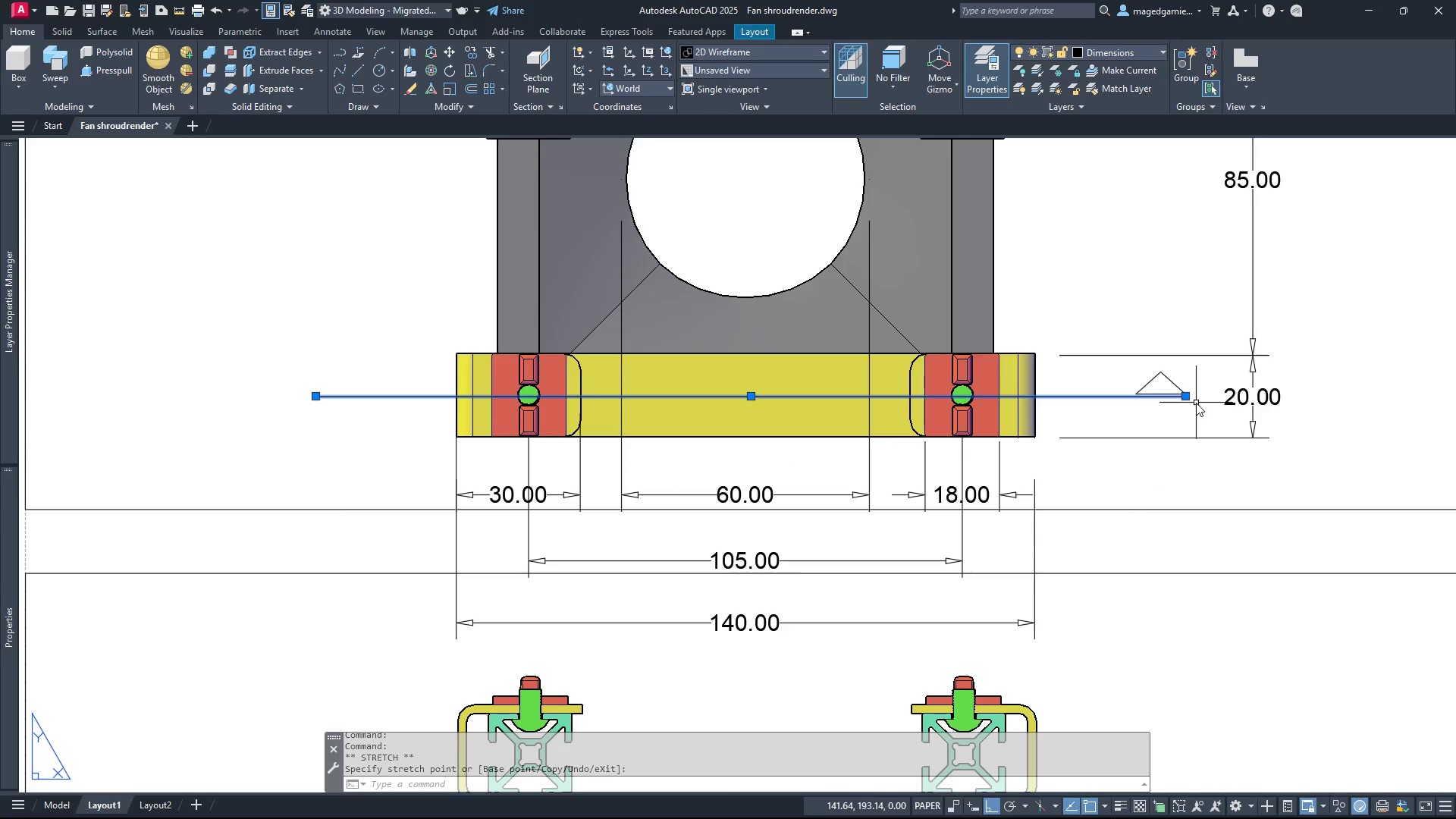 
left_click_drag(start_coordinate=[1182, 396], to_coordinate=[1162, 391])
 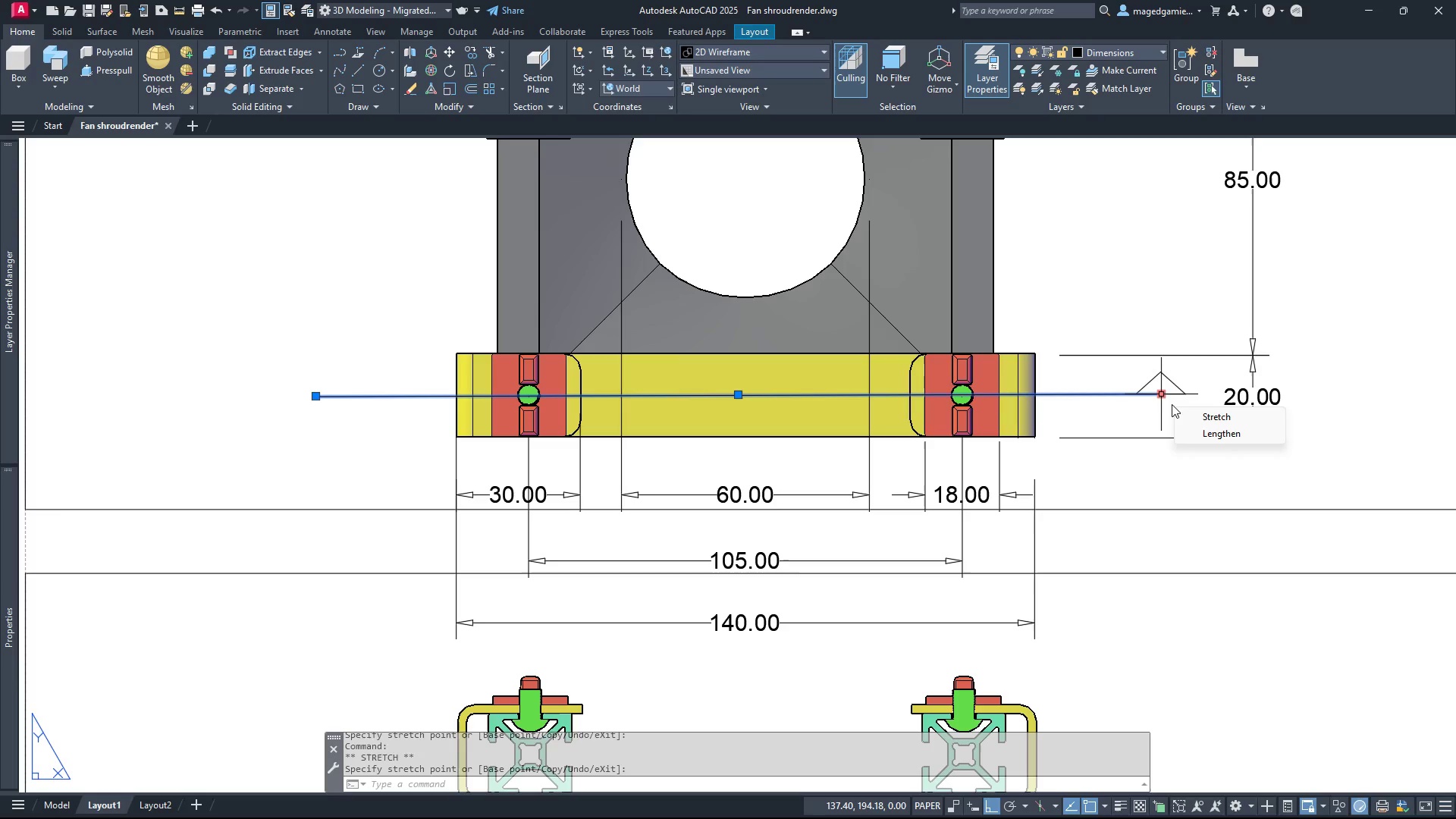 
left_click([1162, 391])
 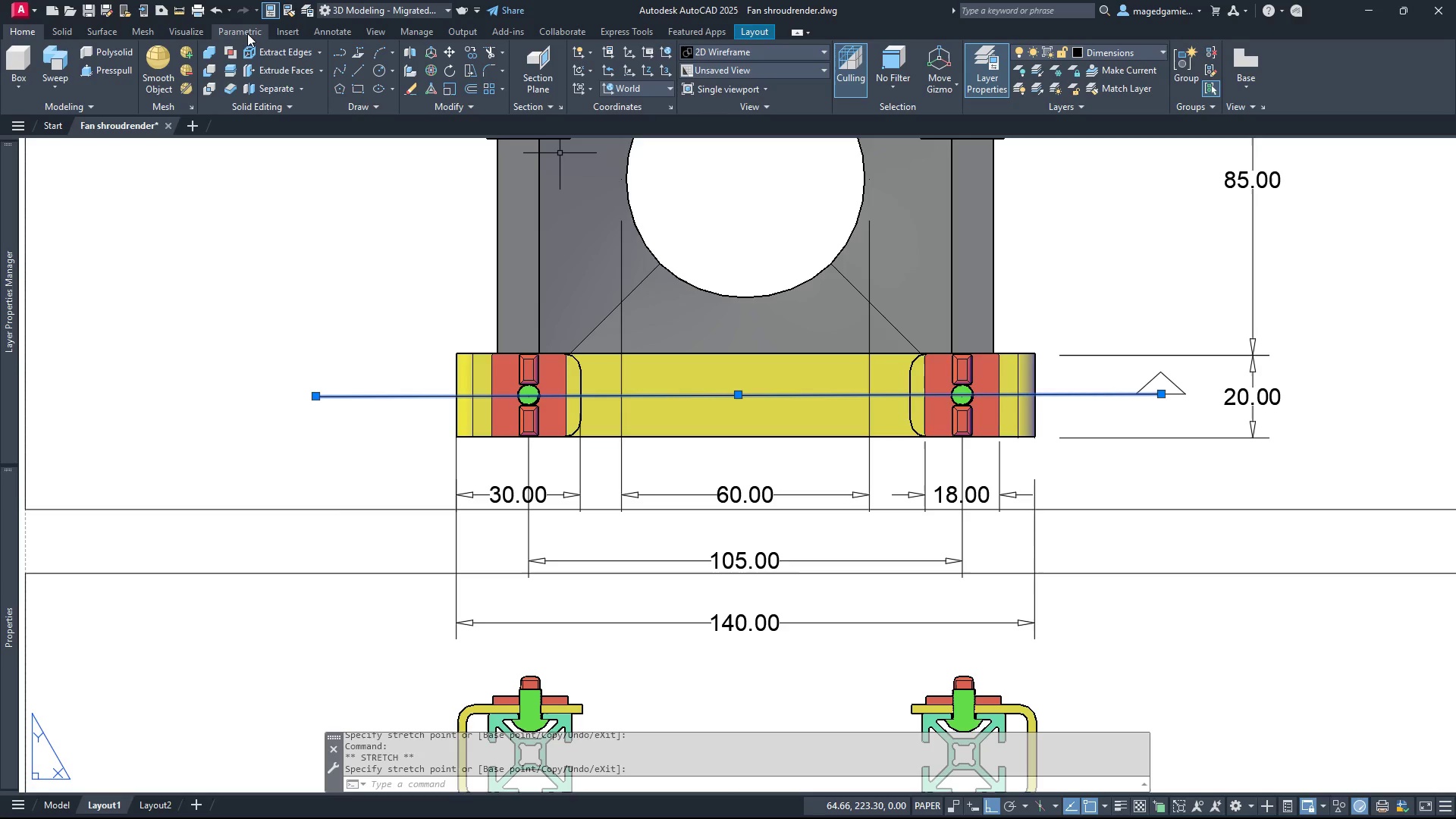 
left_click([213, 10])
 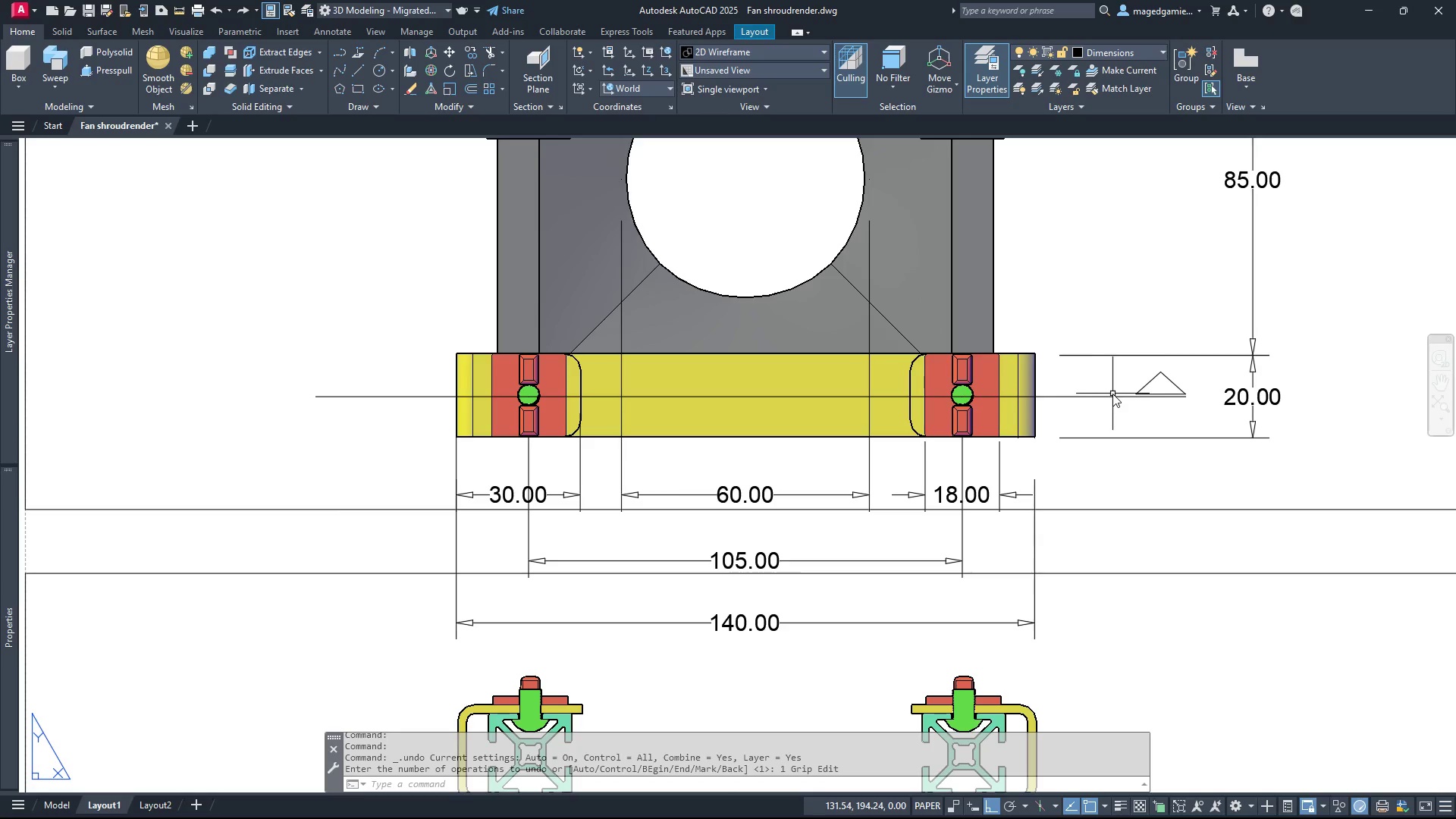 
left_click([1116, 395])
 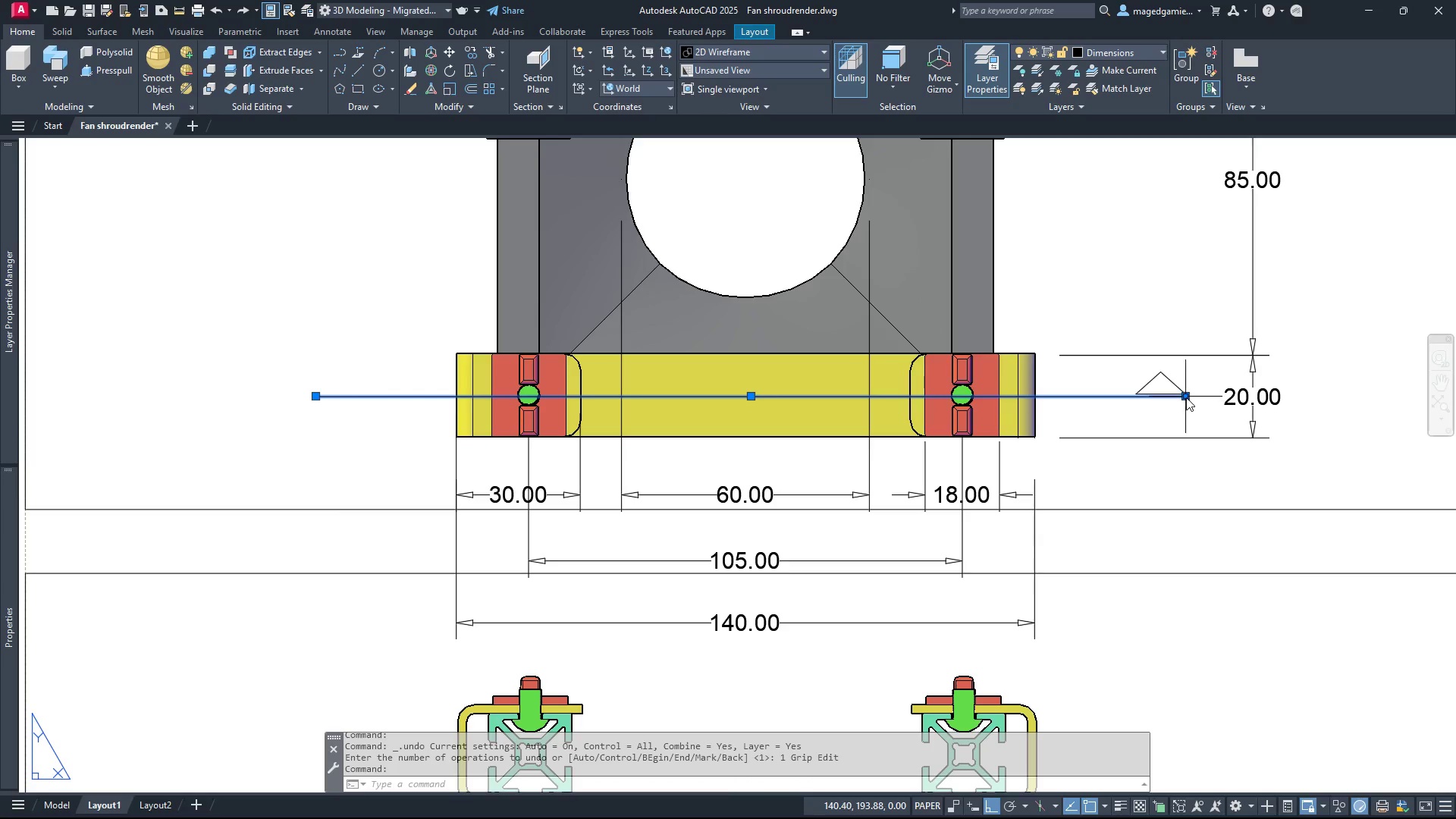 
left_click([1186, 397])
 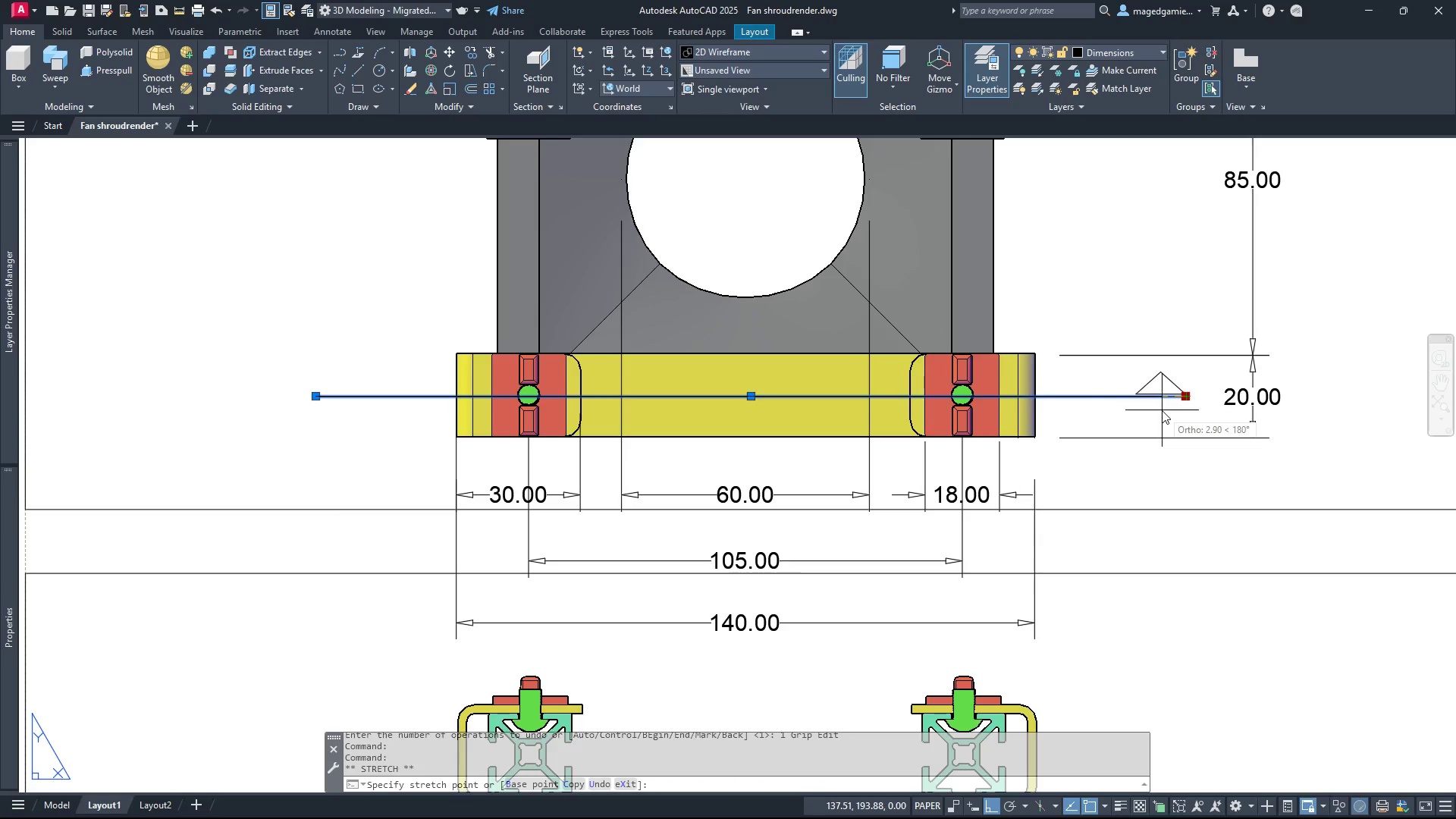 
scroll: coordinate [1162, 410], scroll_direction: up, amount: 2.0
 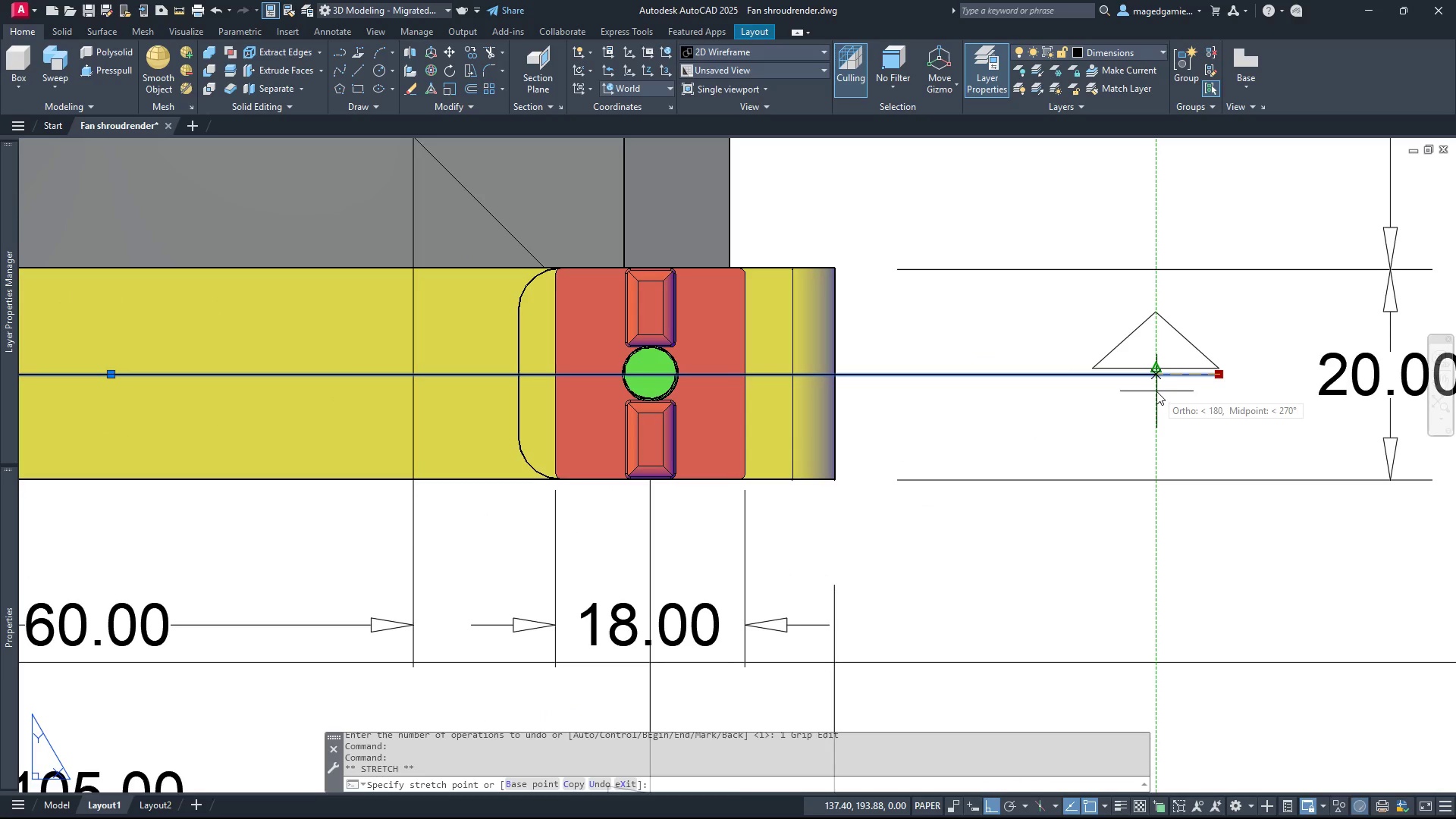 
left_click([1156, 391])
 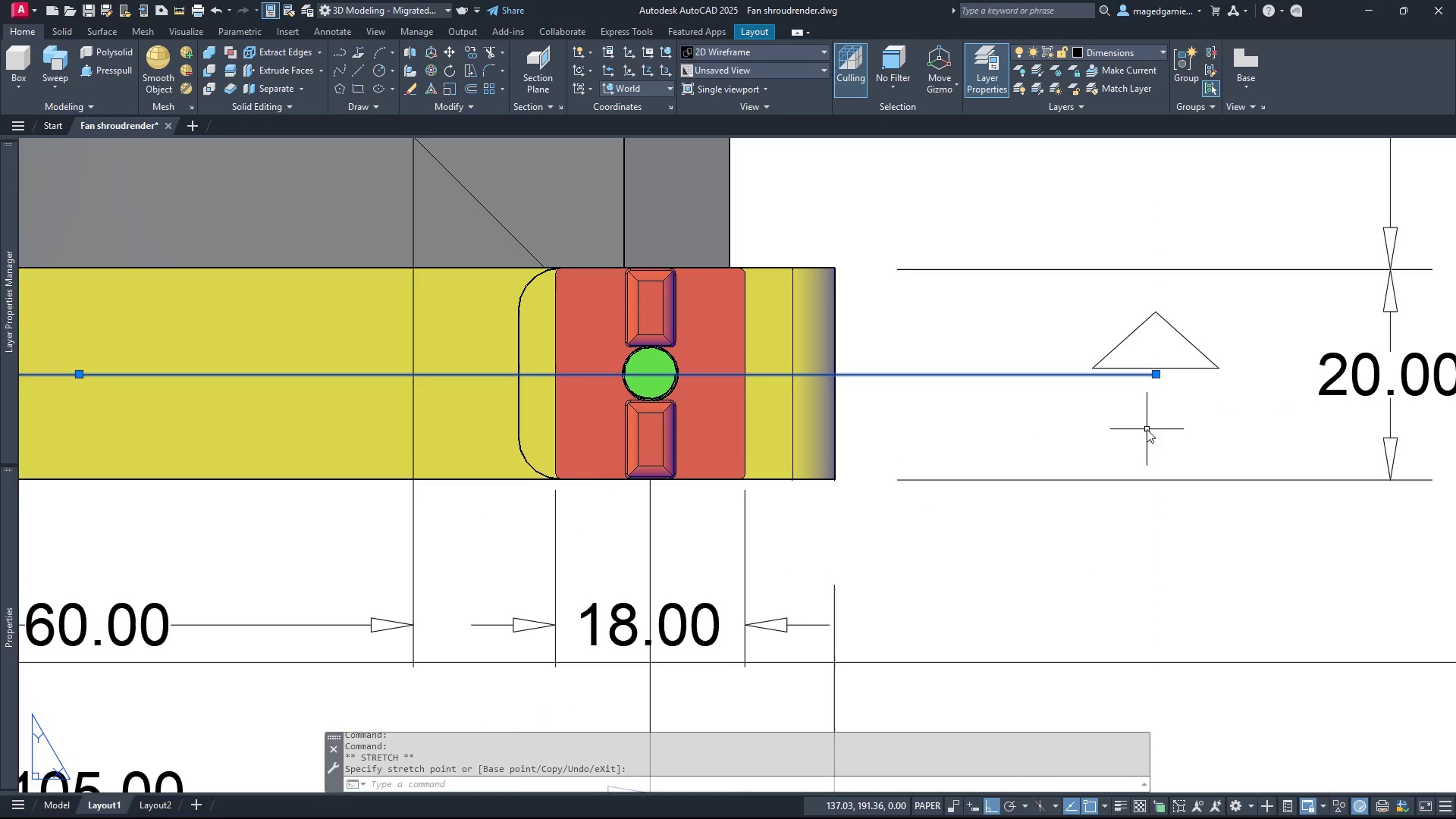 
key(Escape)
 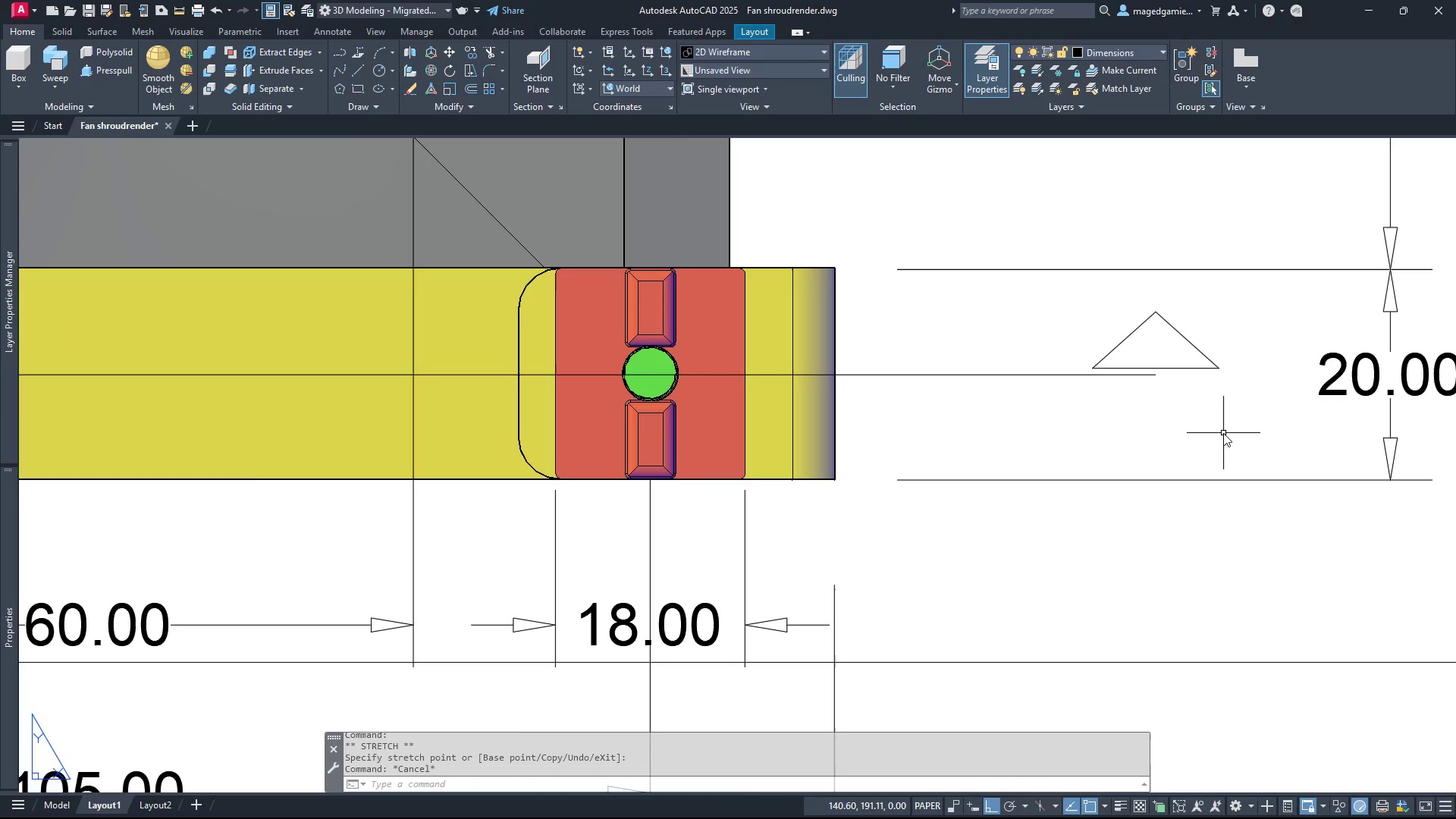 
scroll: coordinate [1225, 433], scroll_direction: down, amount: 2.0
 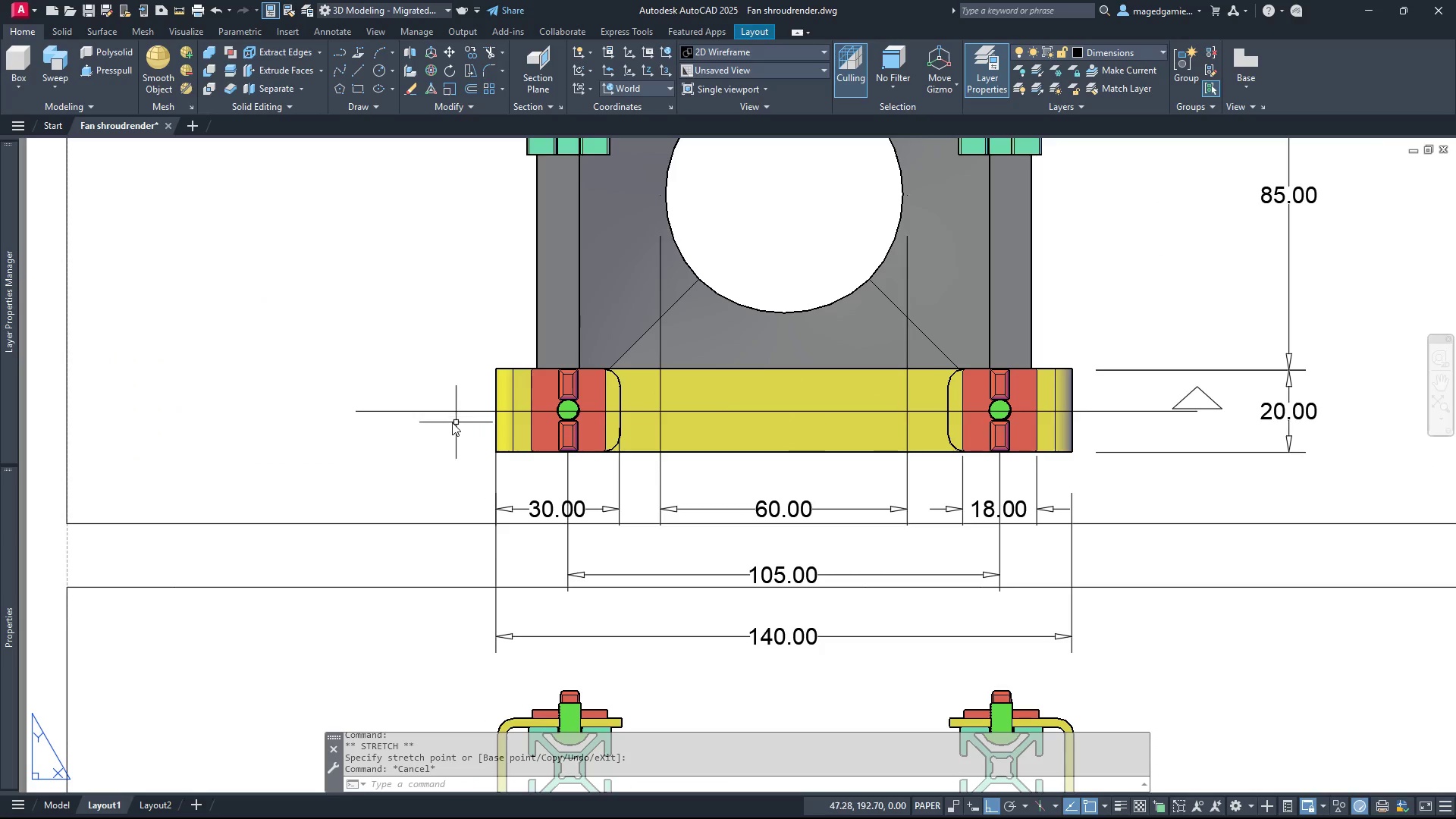 
left_click([415, 412])
 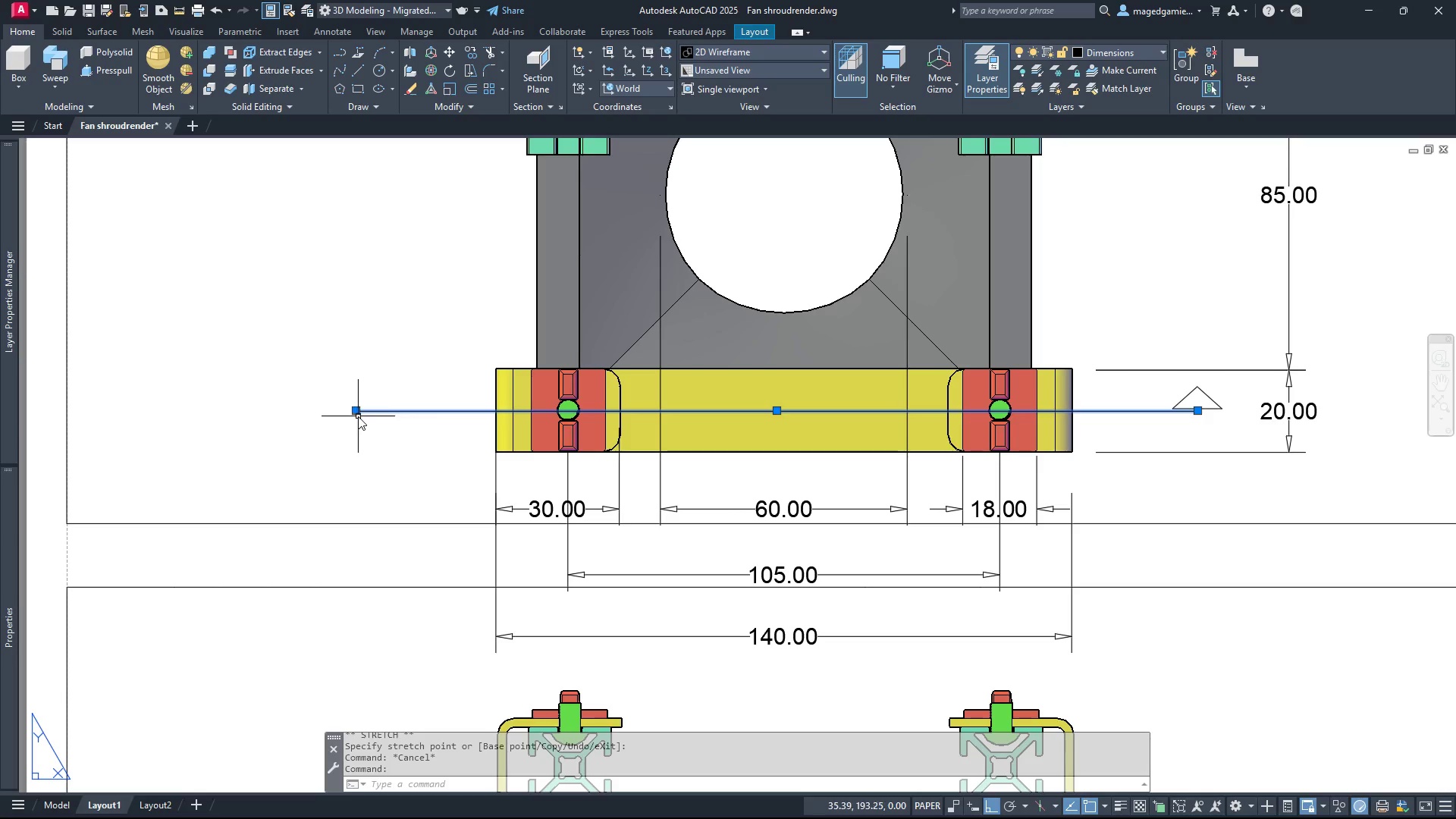 
left_click([354, 413])
 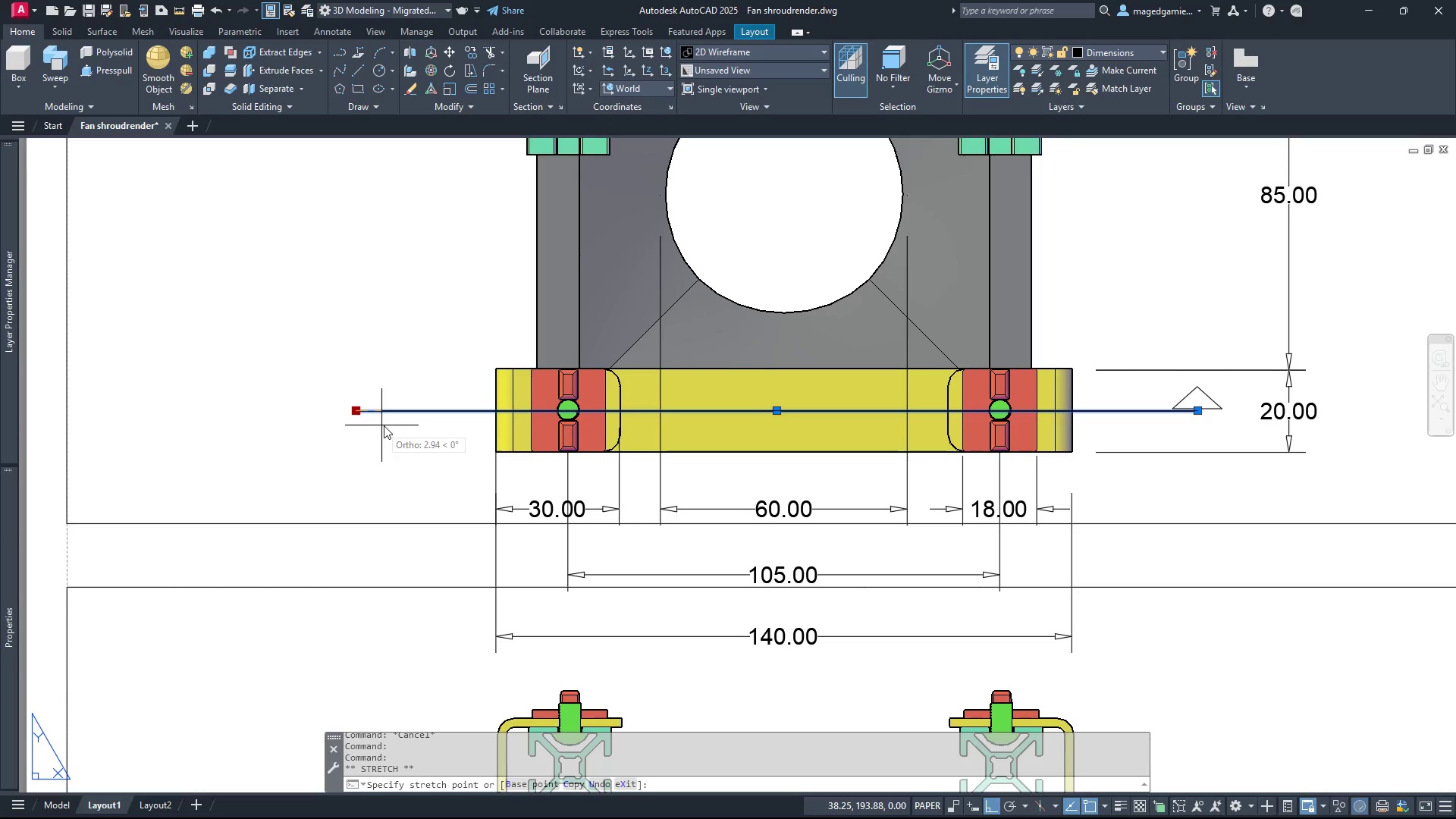 
left_click([387, 428])
 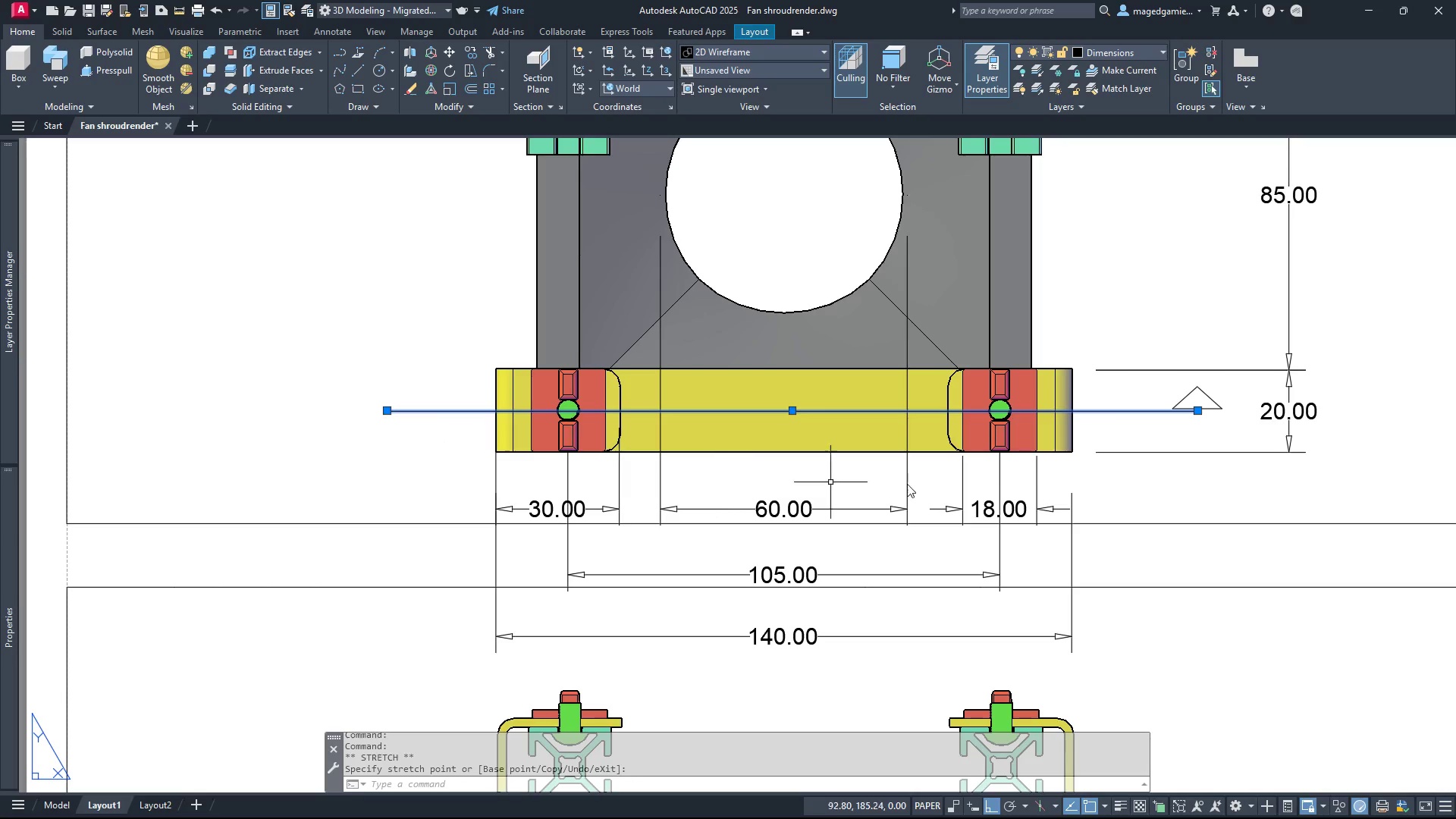 
key(Escape)
 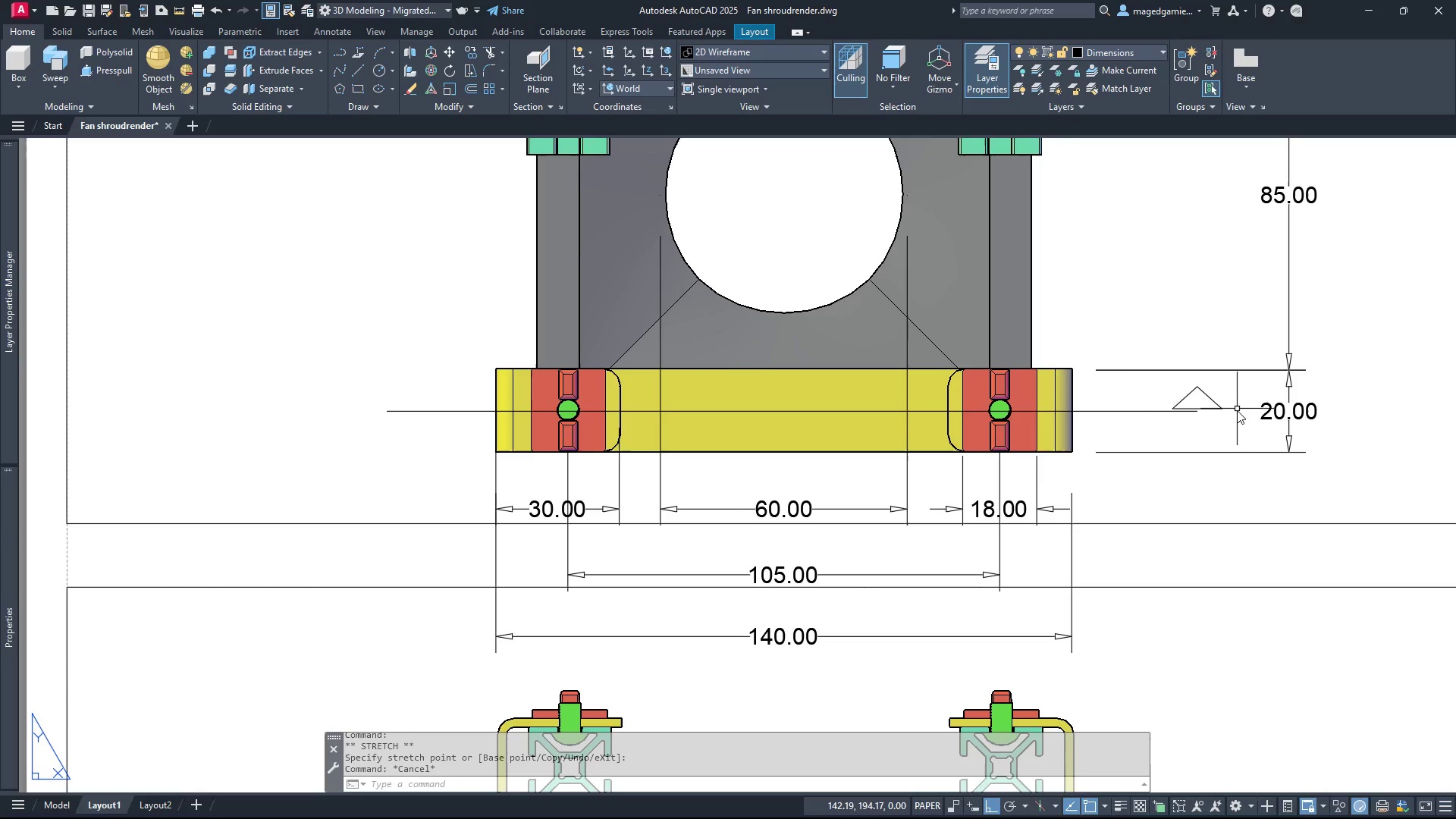 
left_click([1237, 414])
 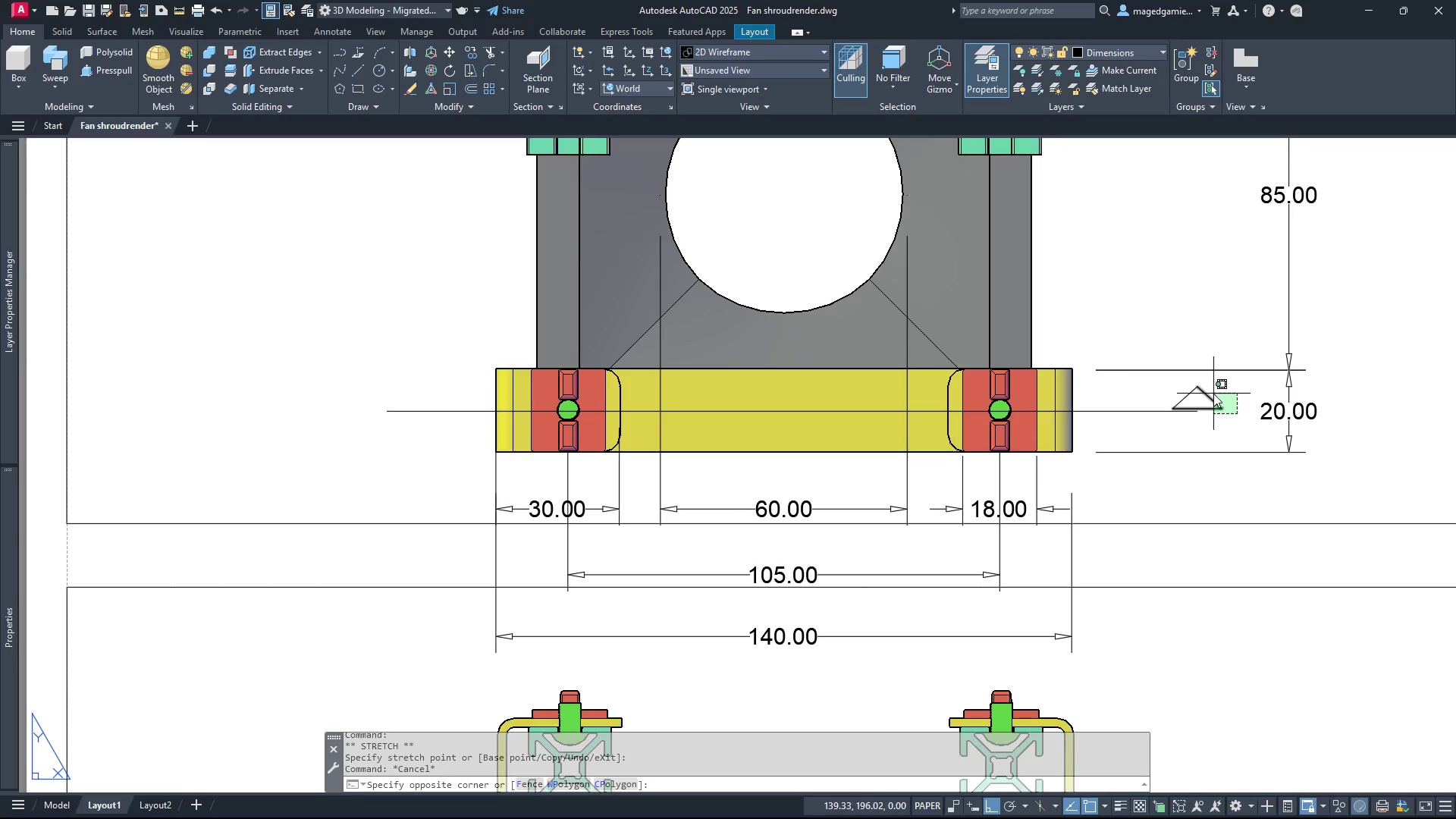 
left_click([1213, 394])
 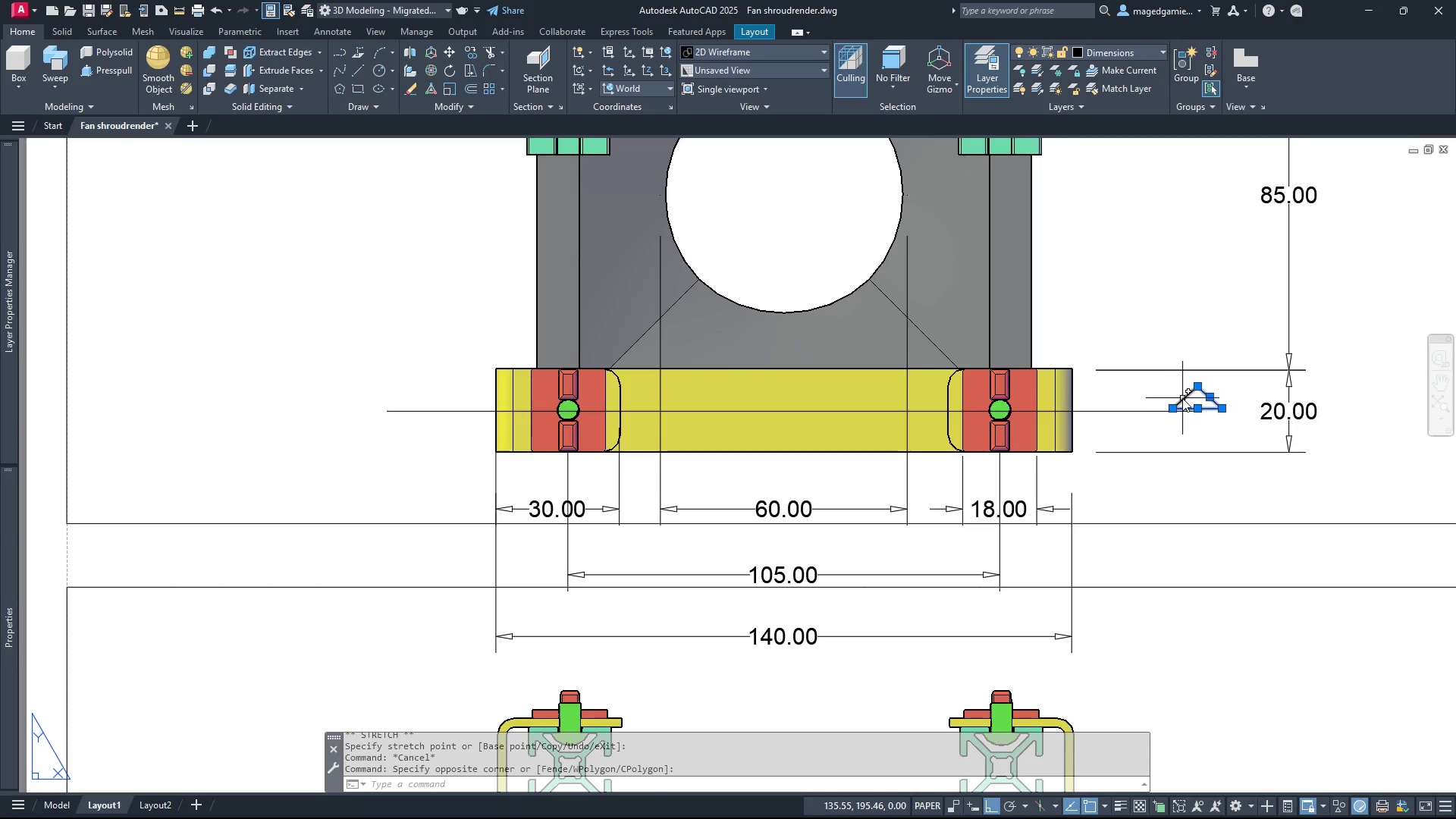 
left_click([1182, 398])
 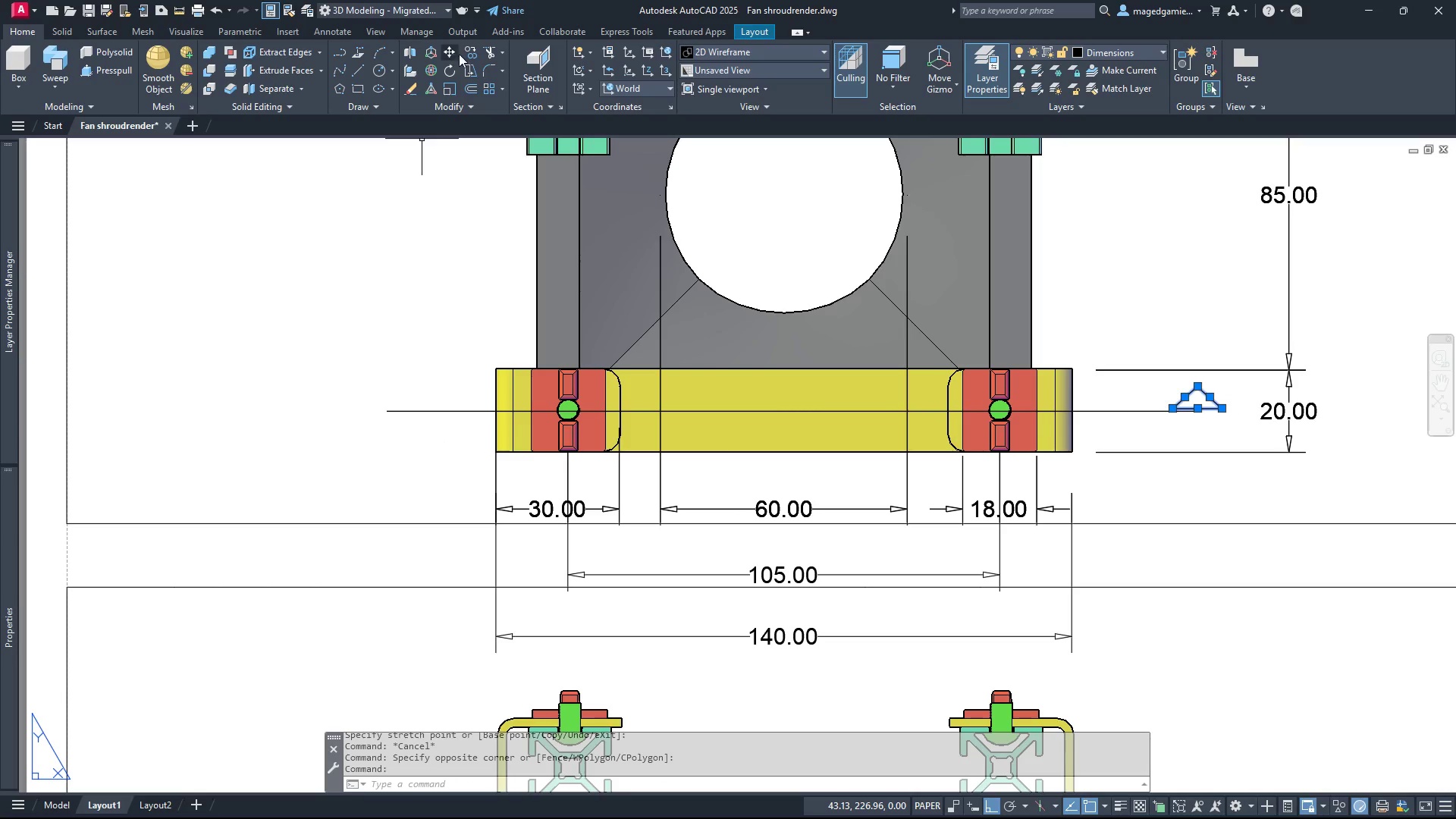 
left_click([474, 54])
 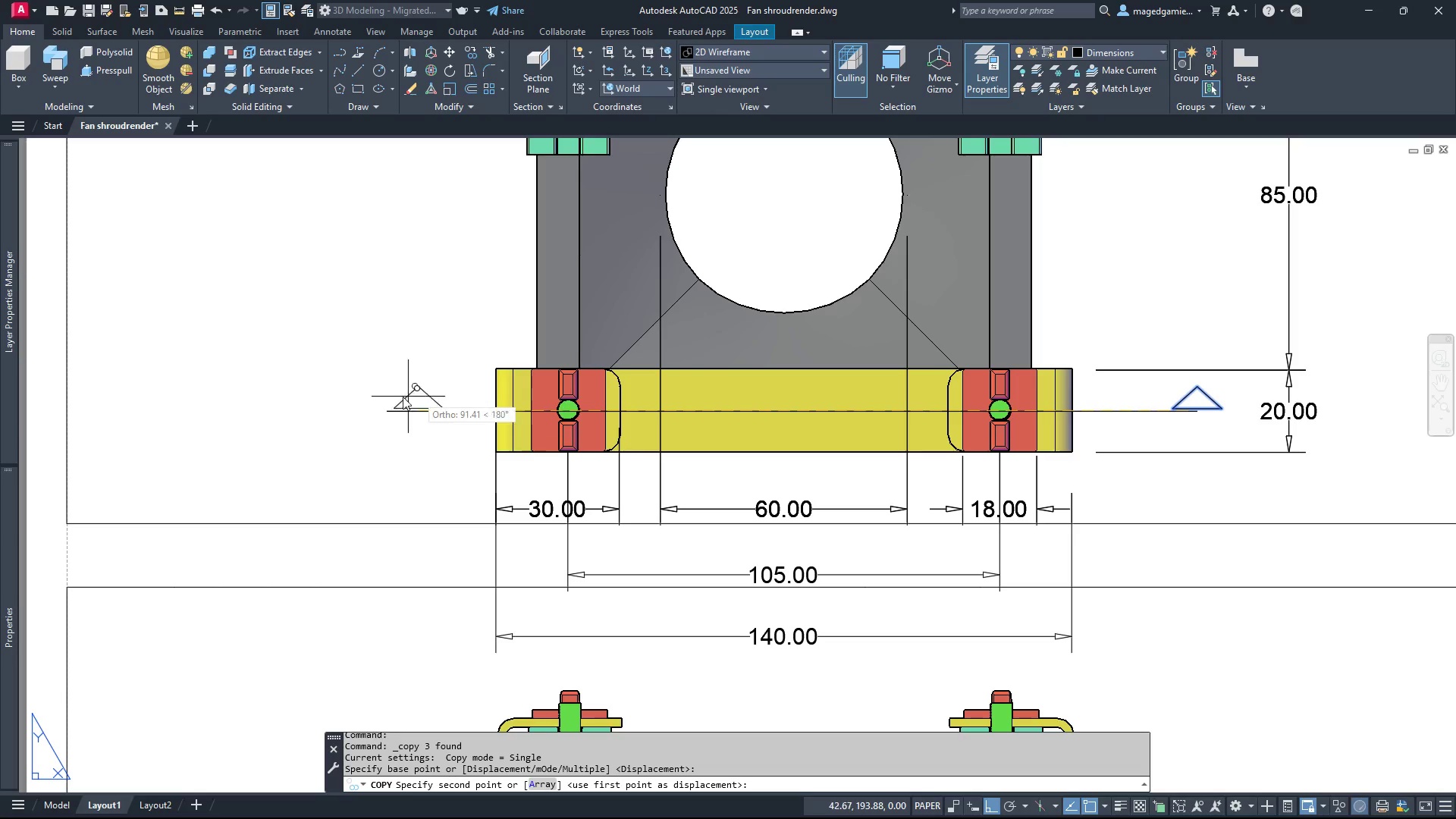 
left_click([391, 407])
 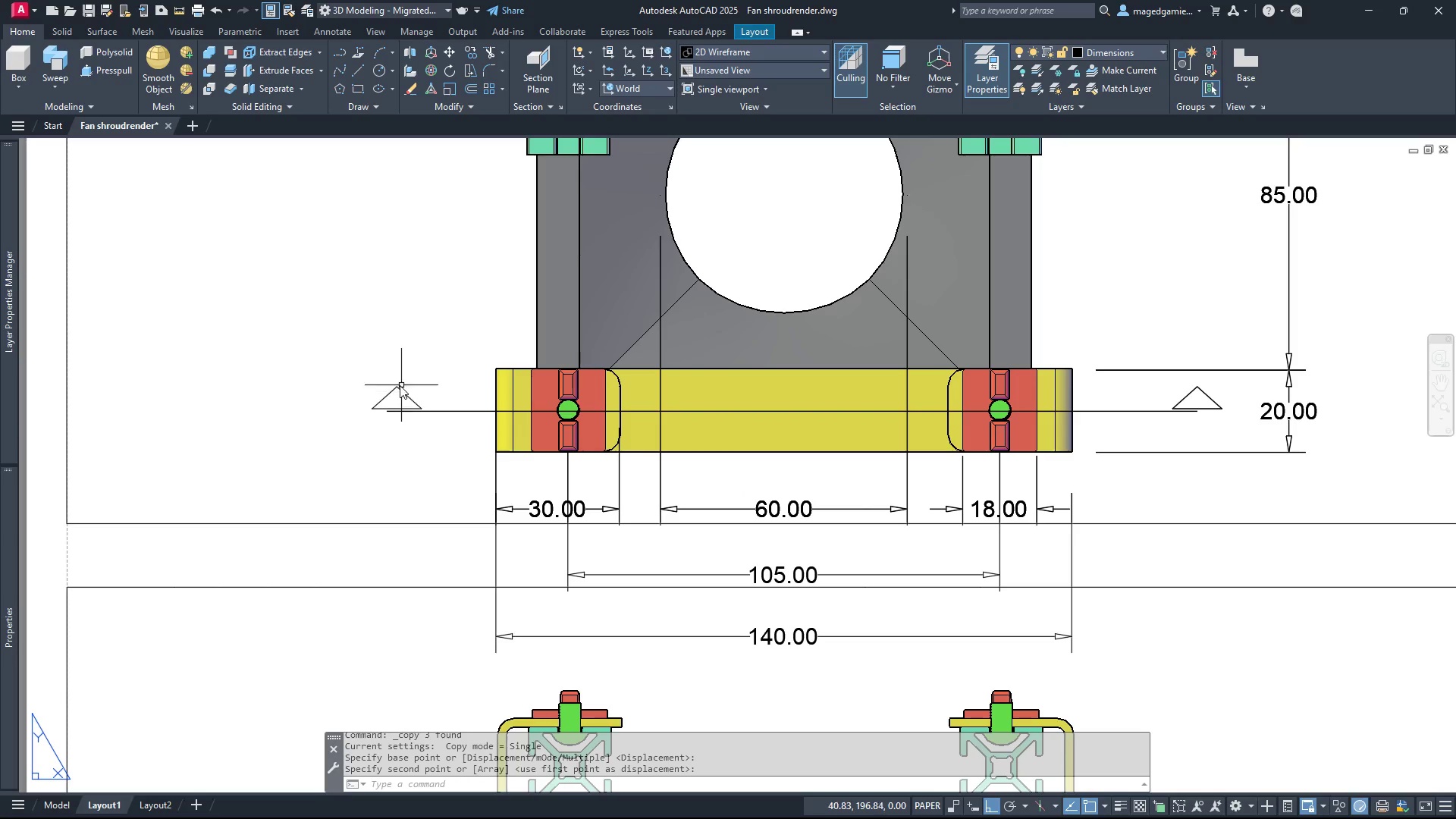 
left_click([1172, 375])
 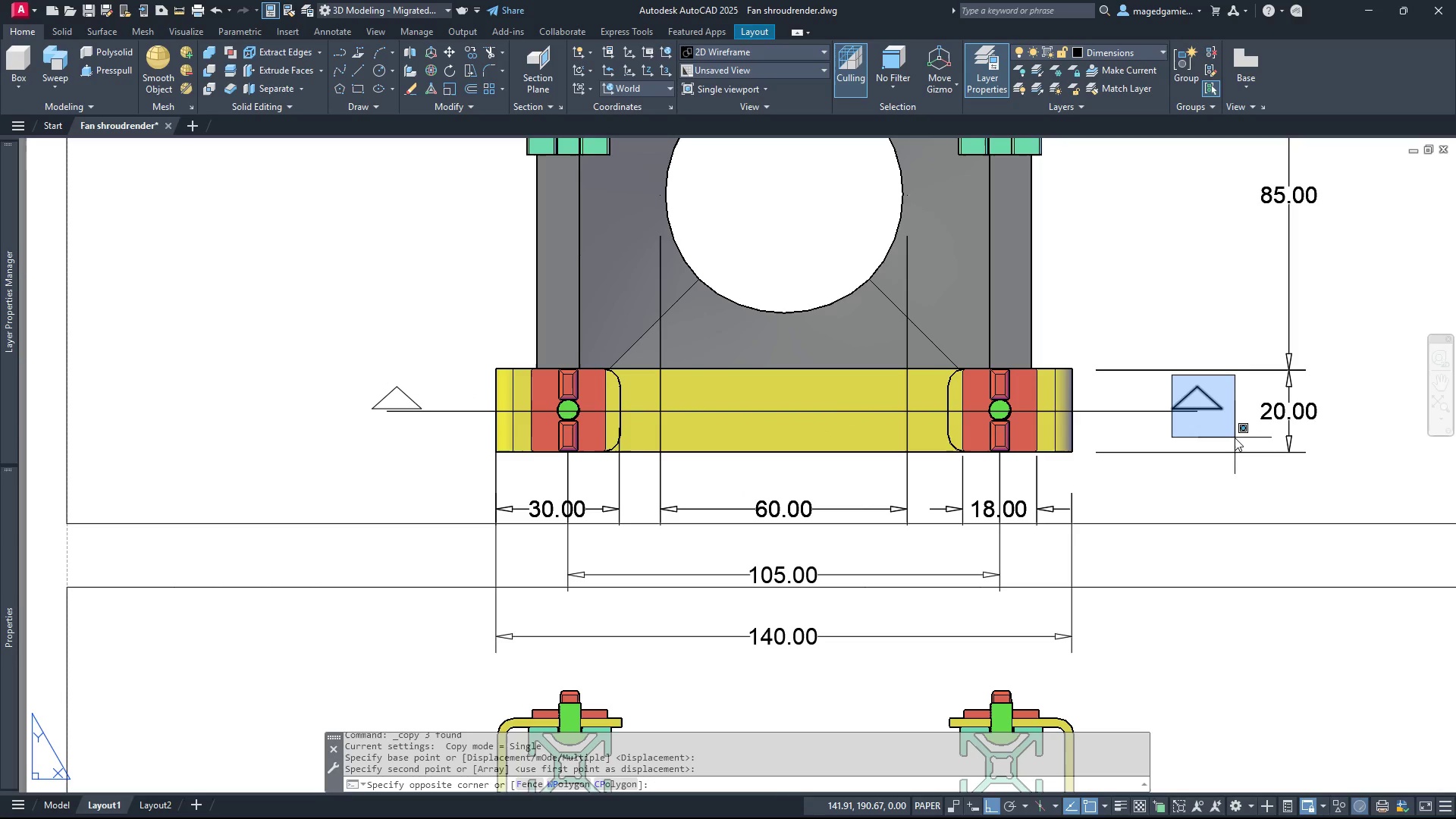 
left_click([1235, 438])
 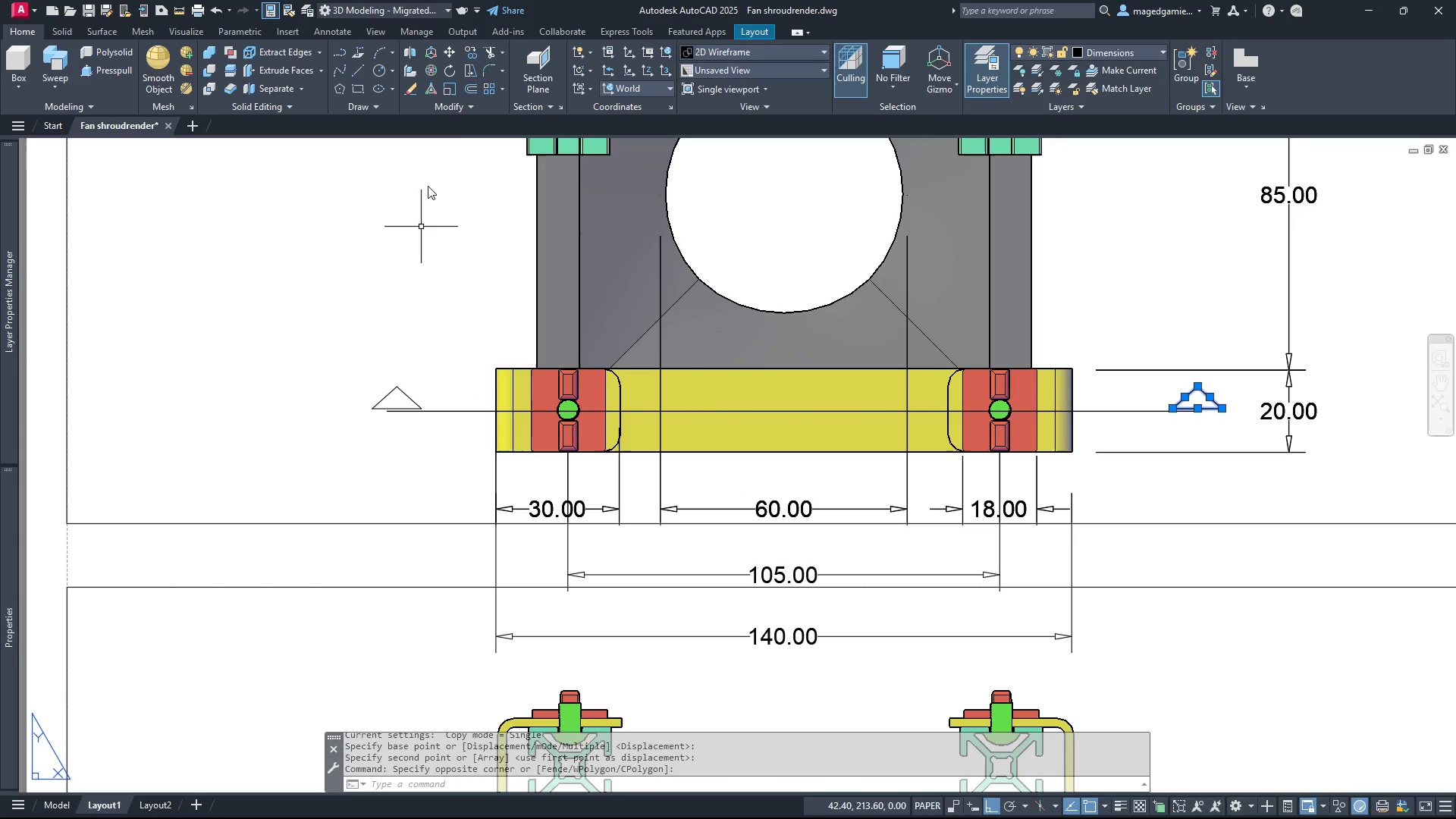 
left_click([467, 49])
 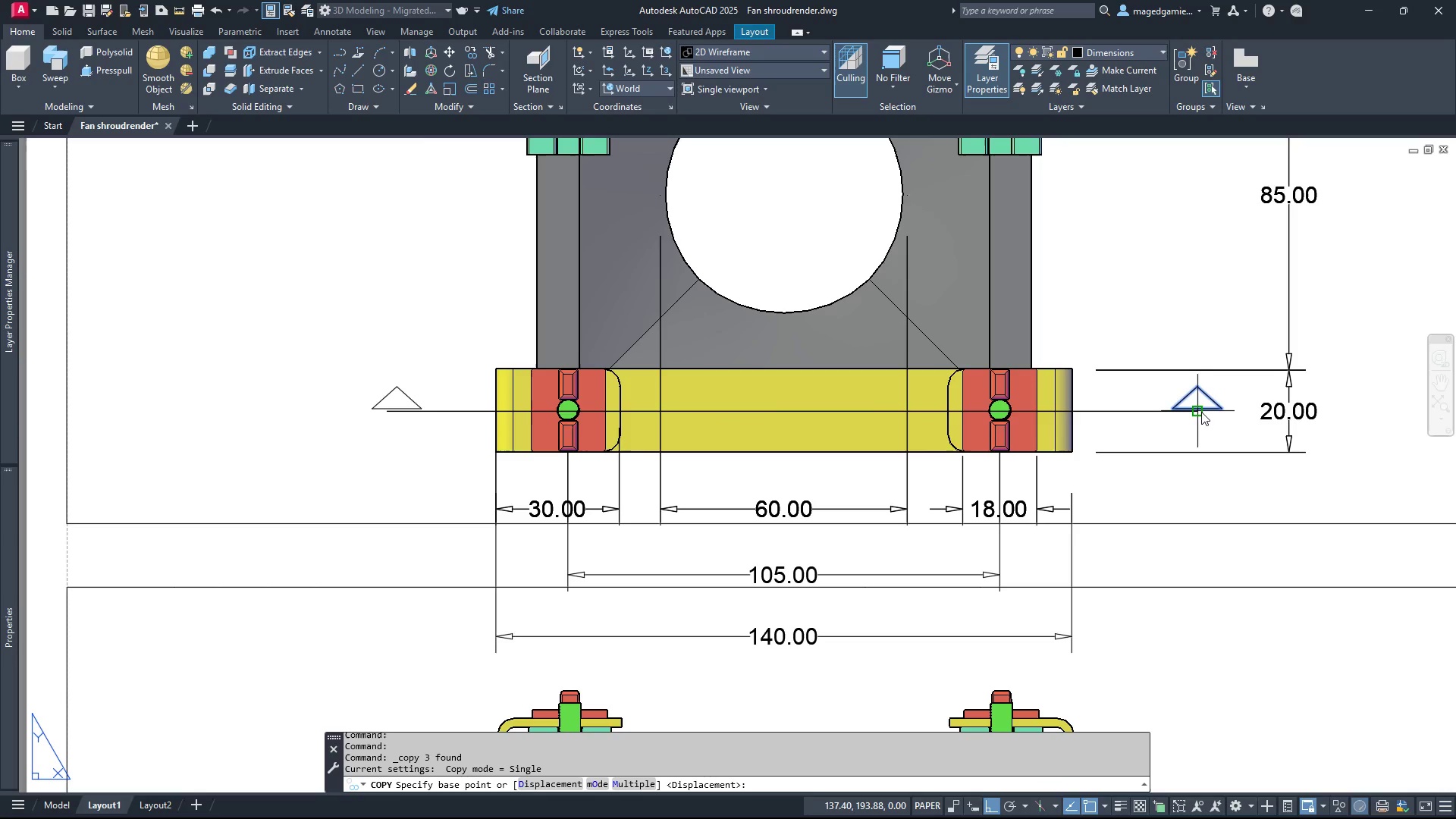 
left_click([1194, 416])
 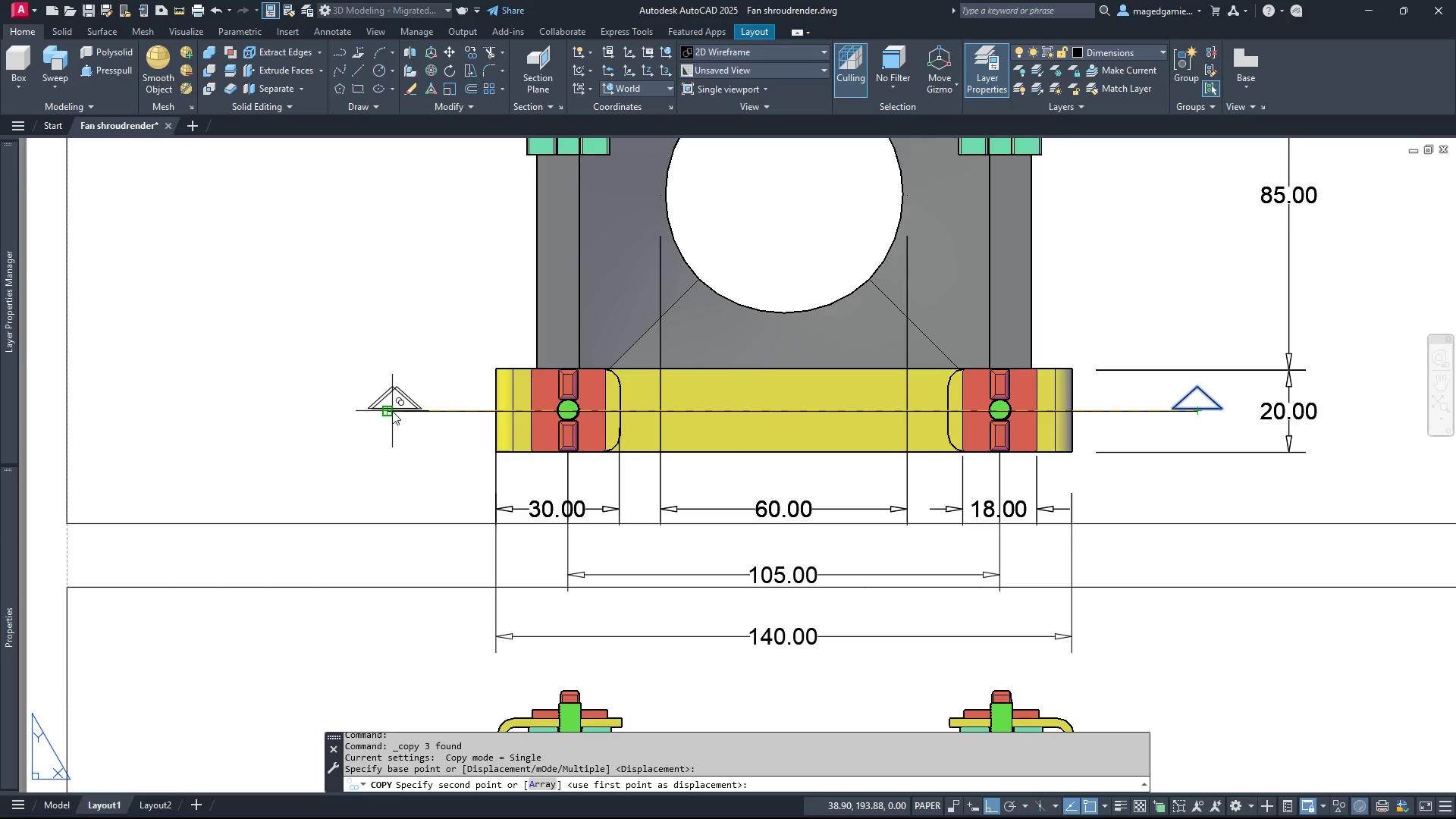 
scroll: coordinate [389, 419], scroll_direction: up, amount: 4.0
 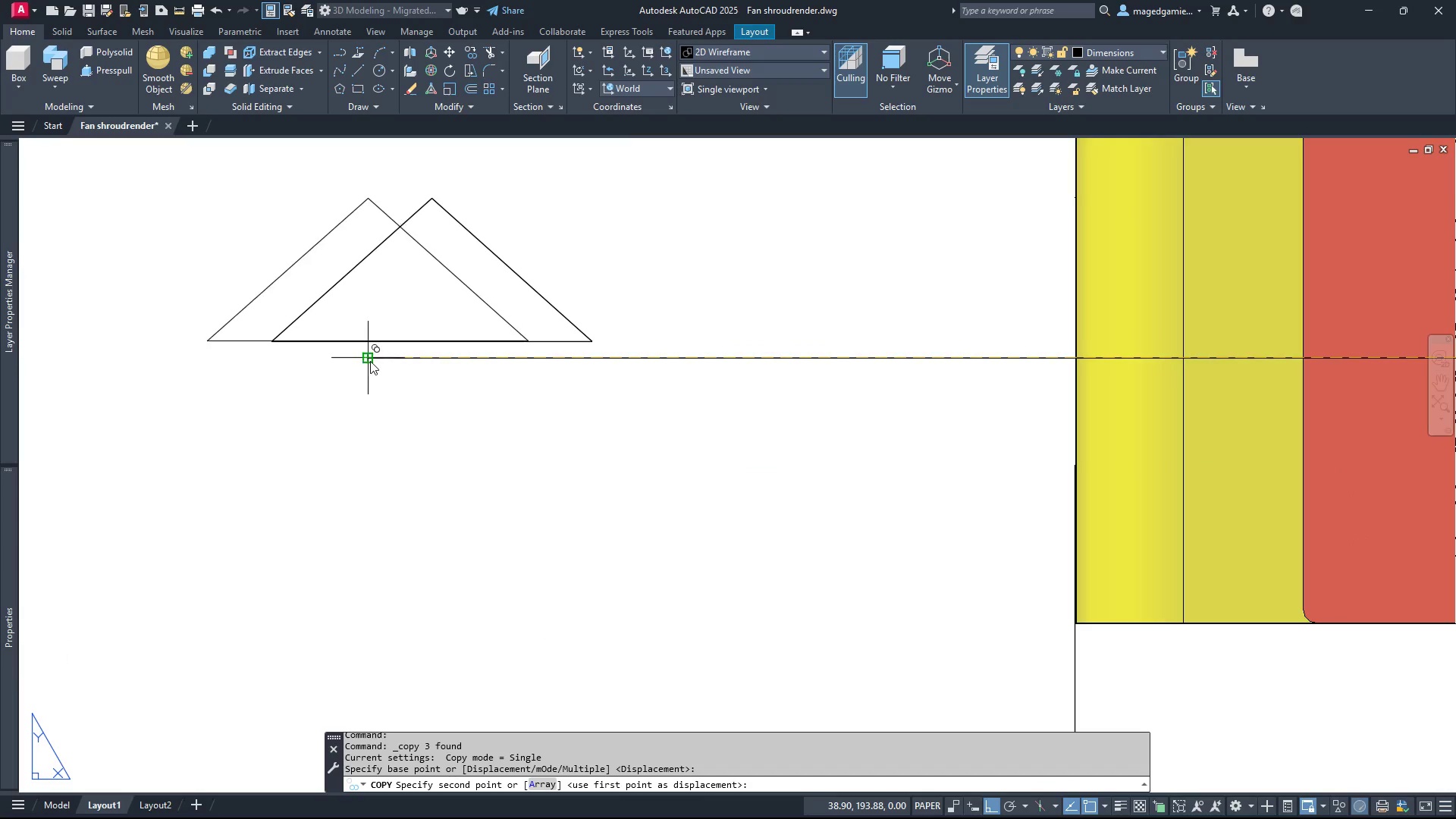 
left_click([370, 361])
 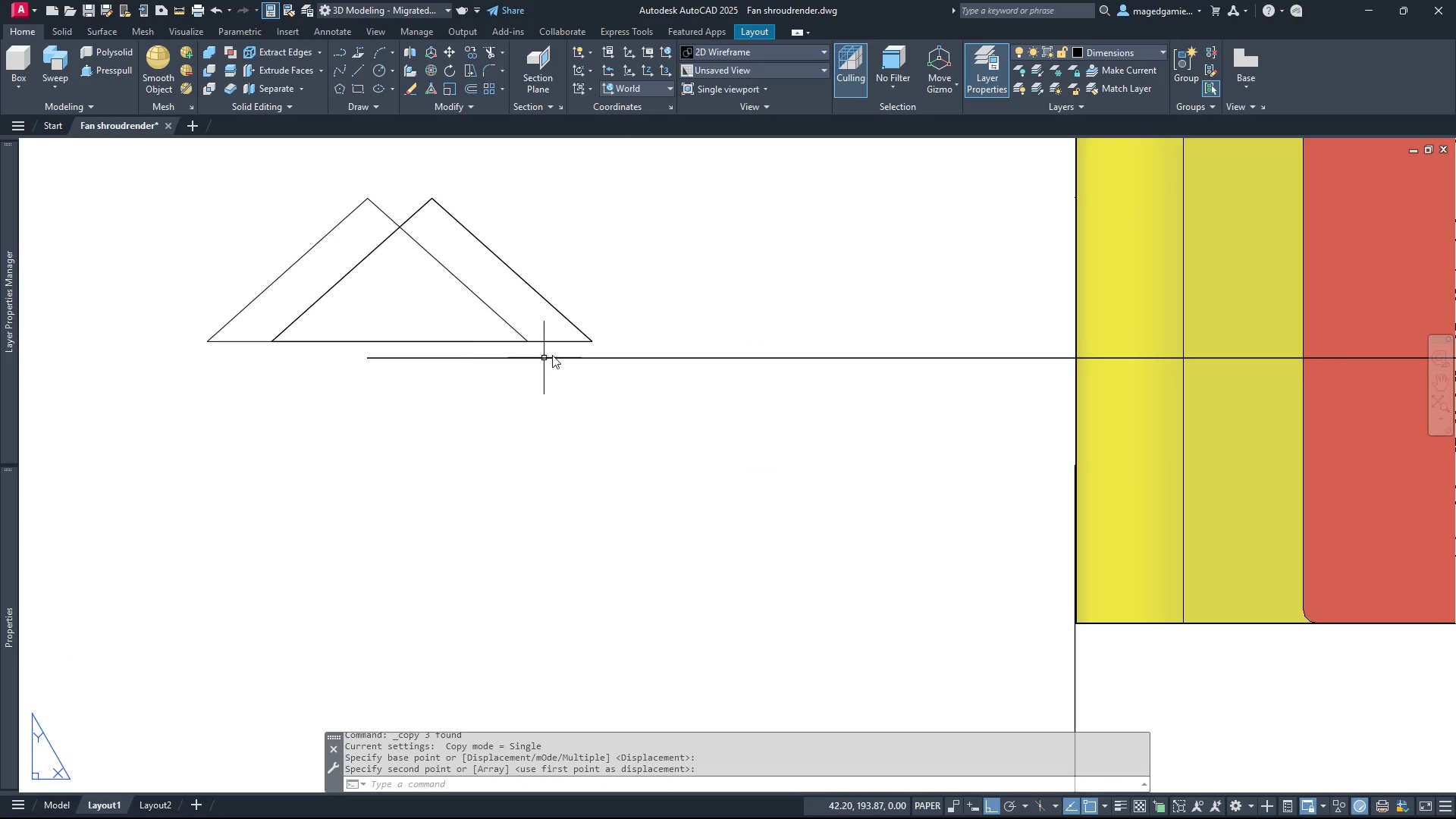 
key(Escape)
 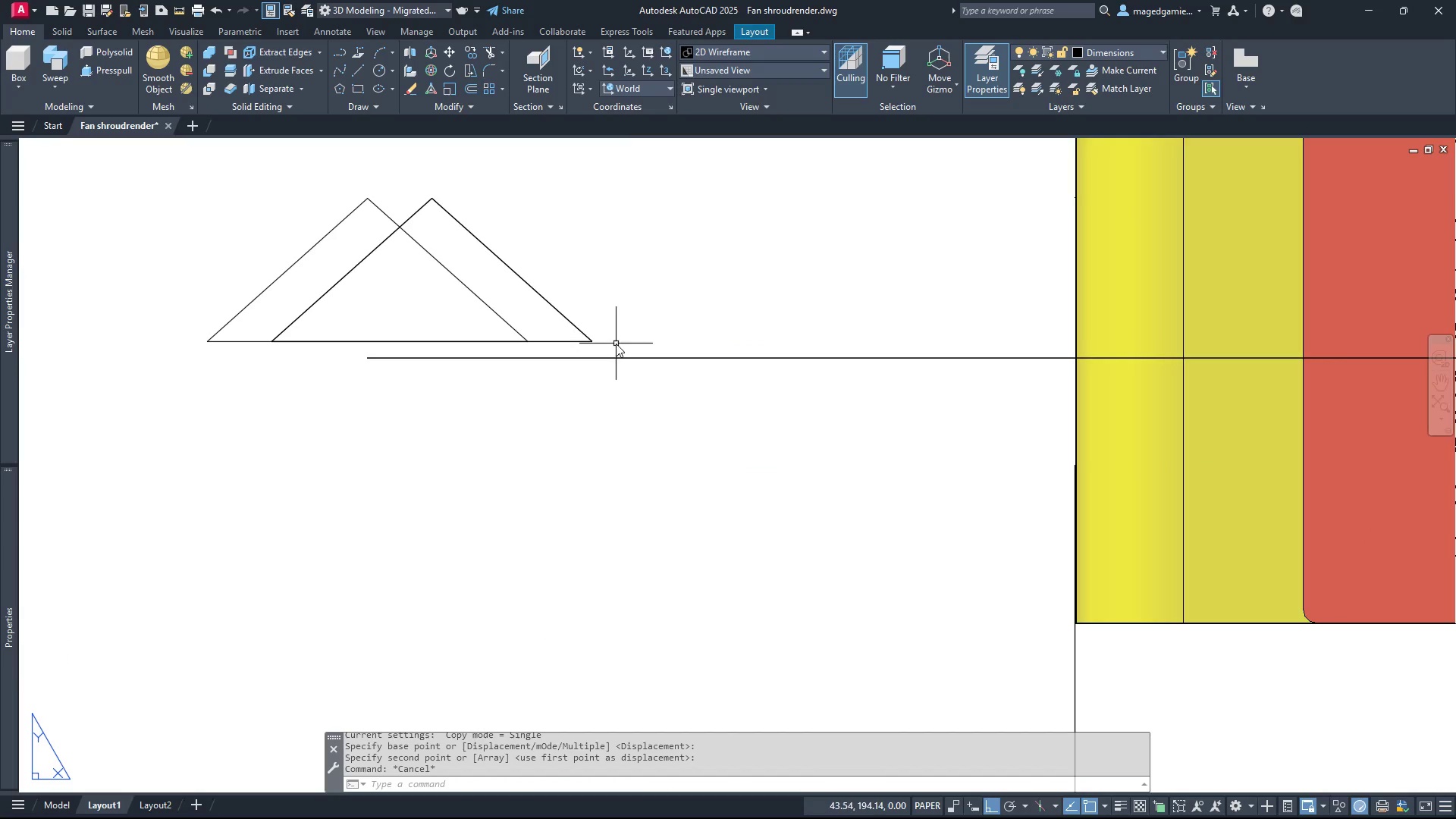 
left_click([616, 344])
 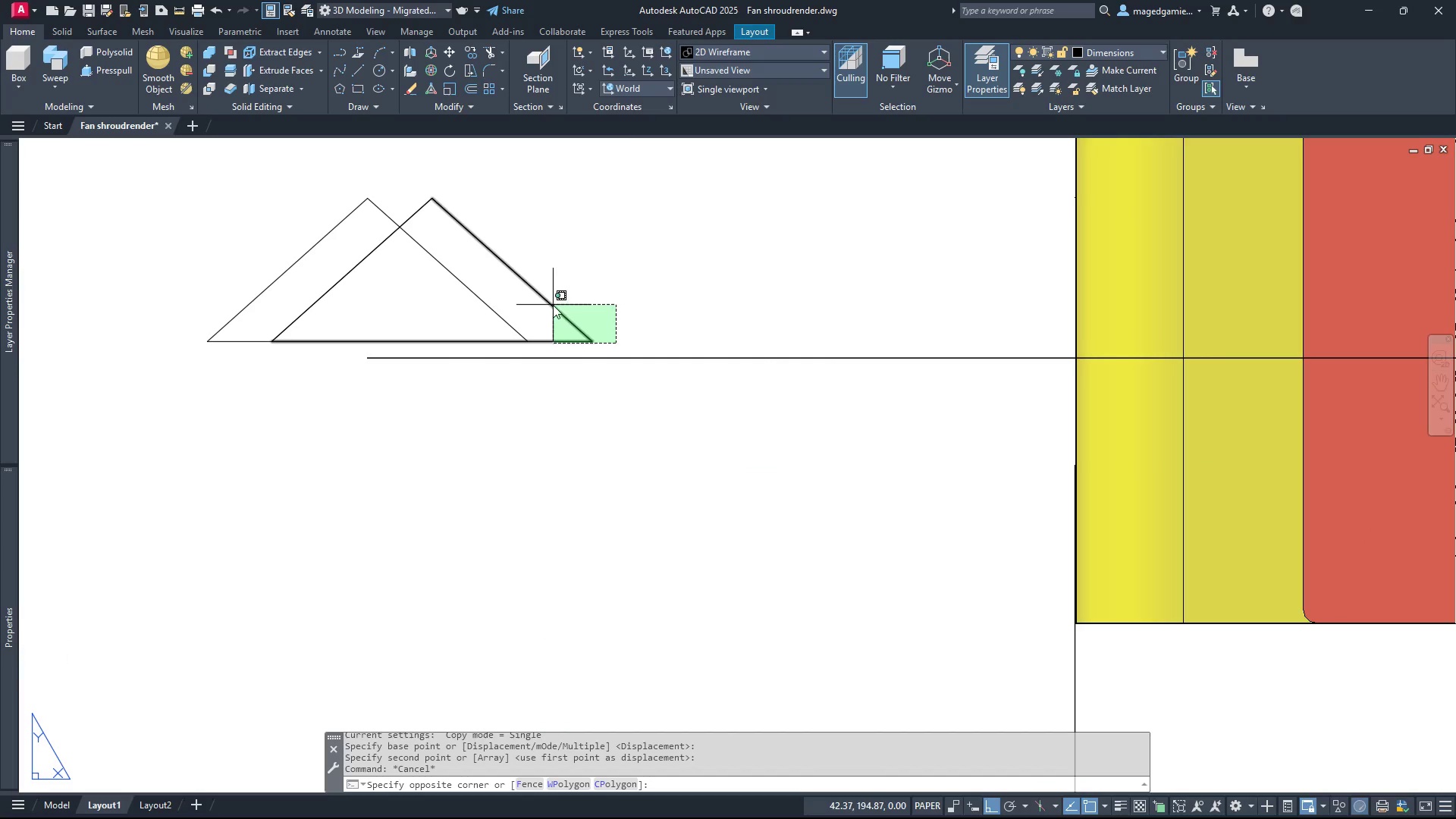 
left_click([553, 305])
 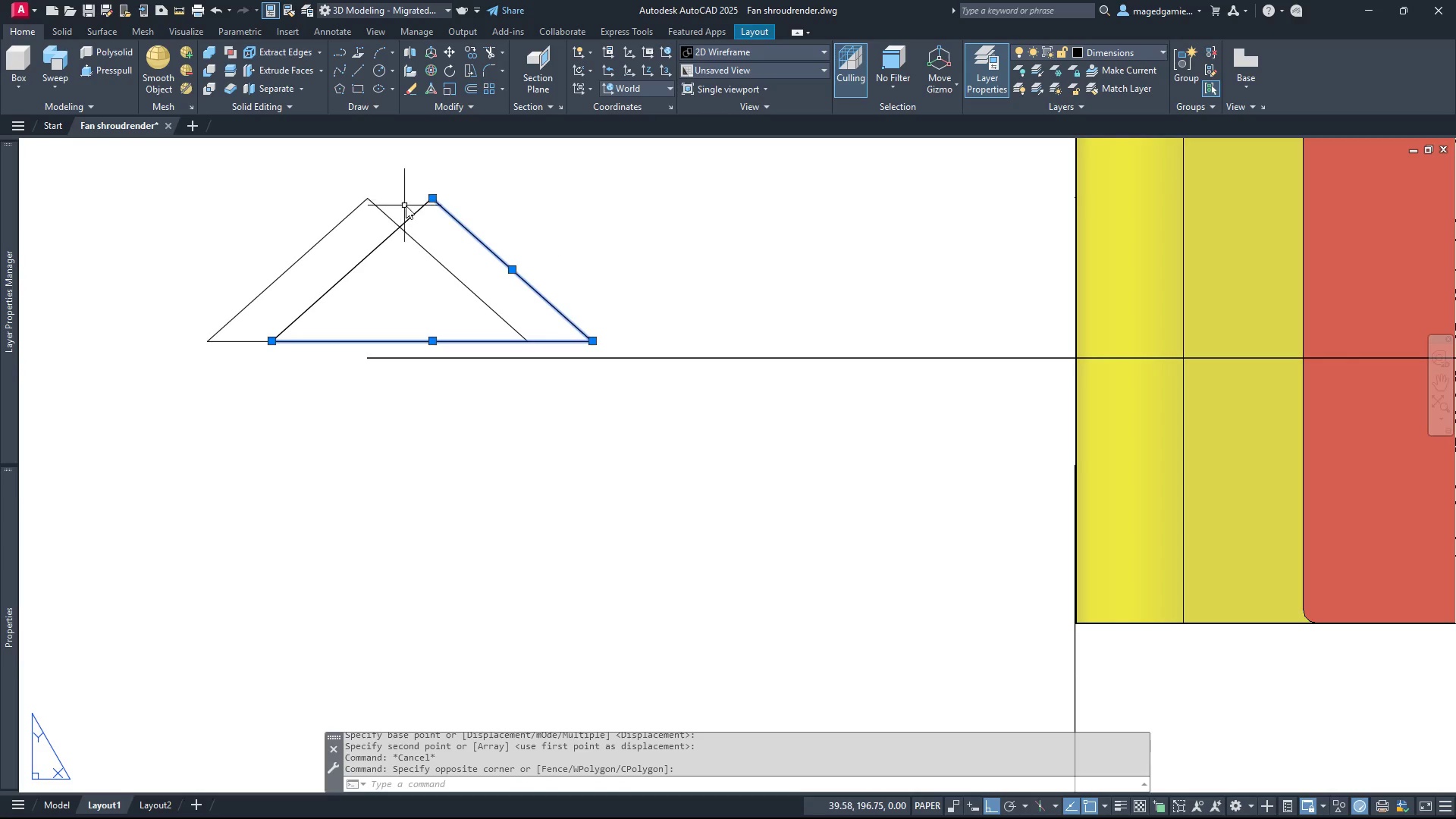 
left_click([413, 212])
 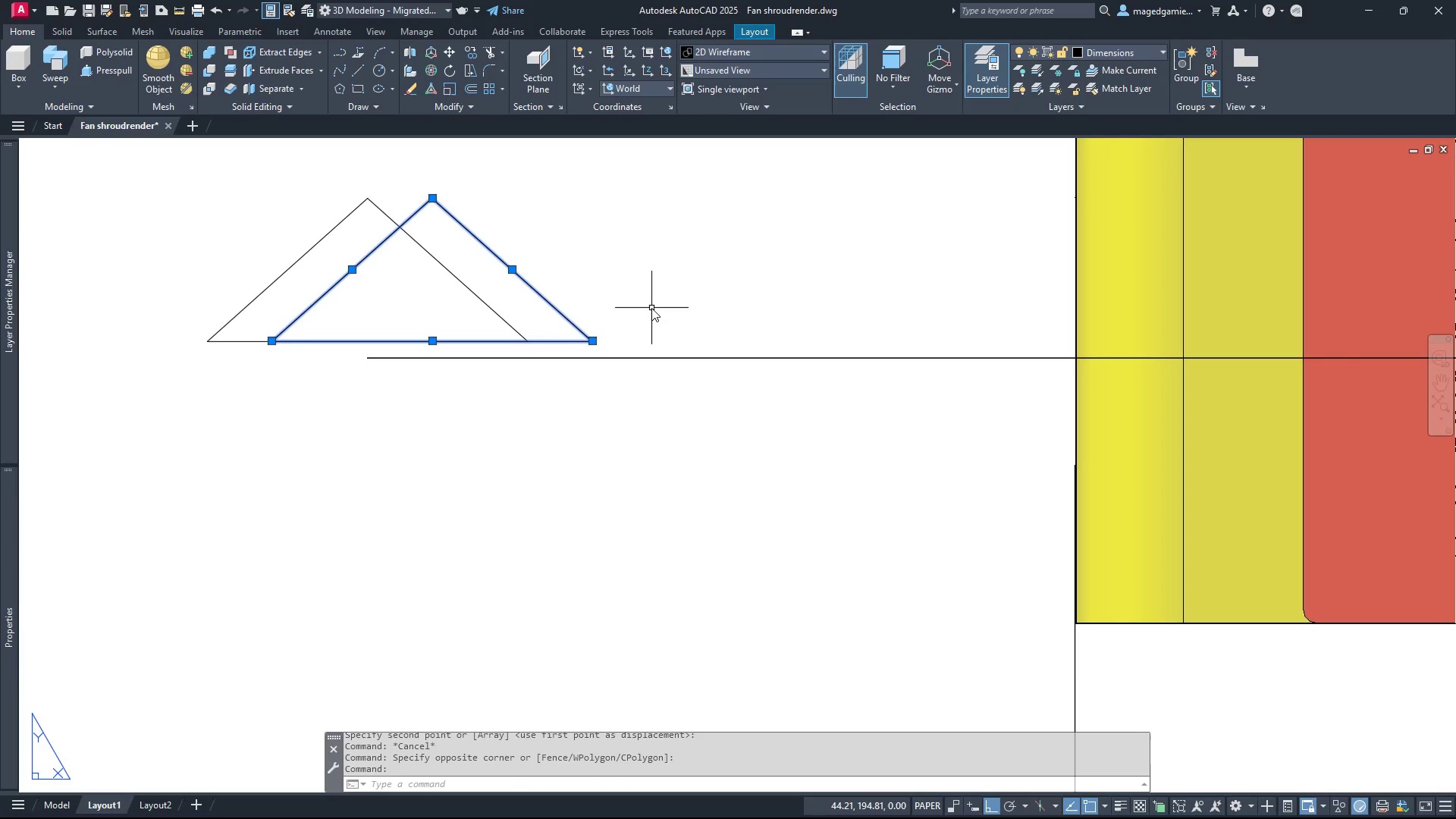 
key(Delete)
 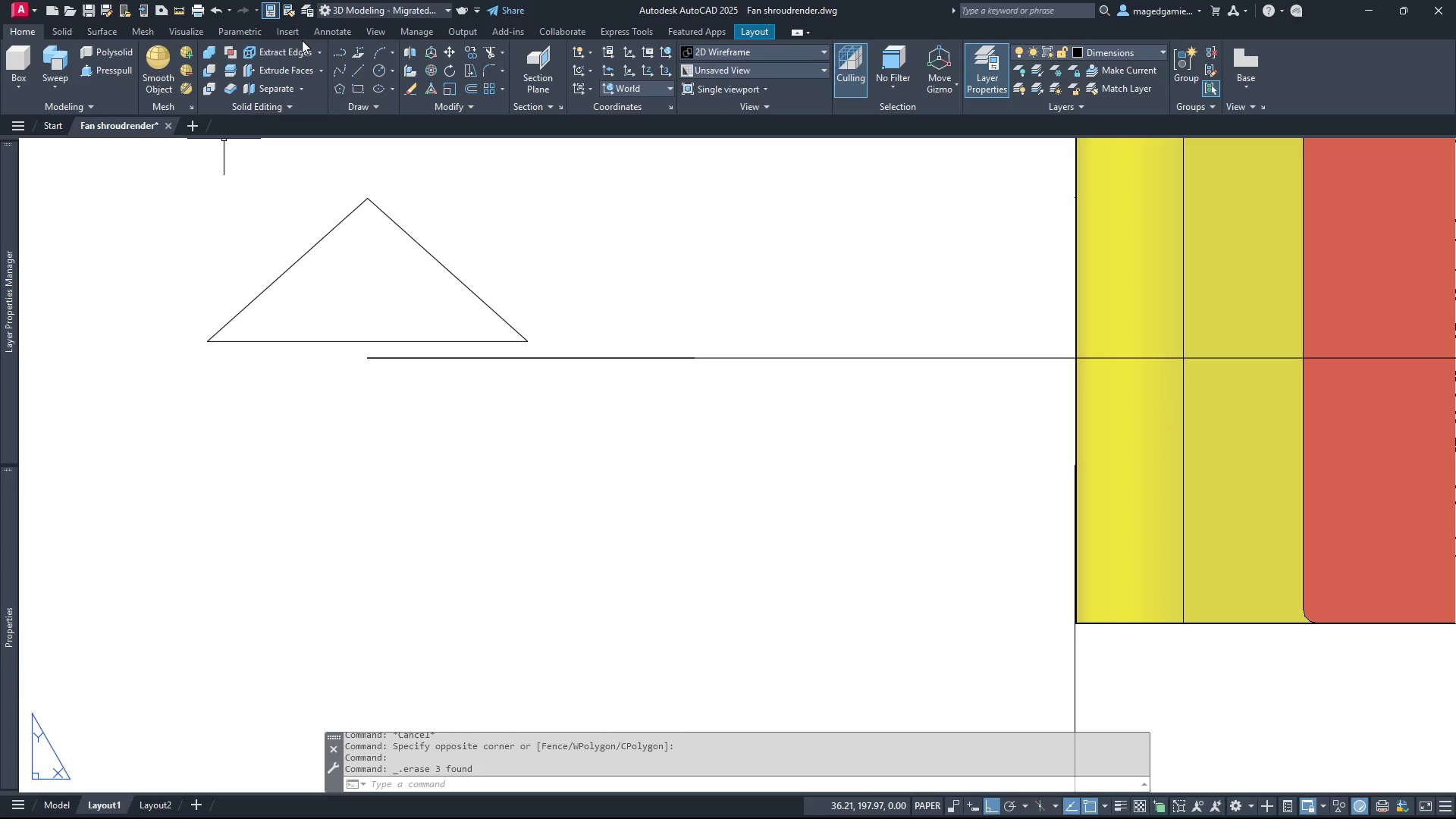 
left_click([331, 29])
 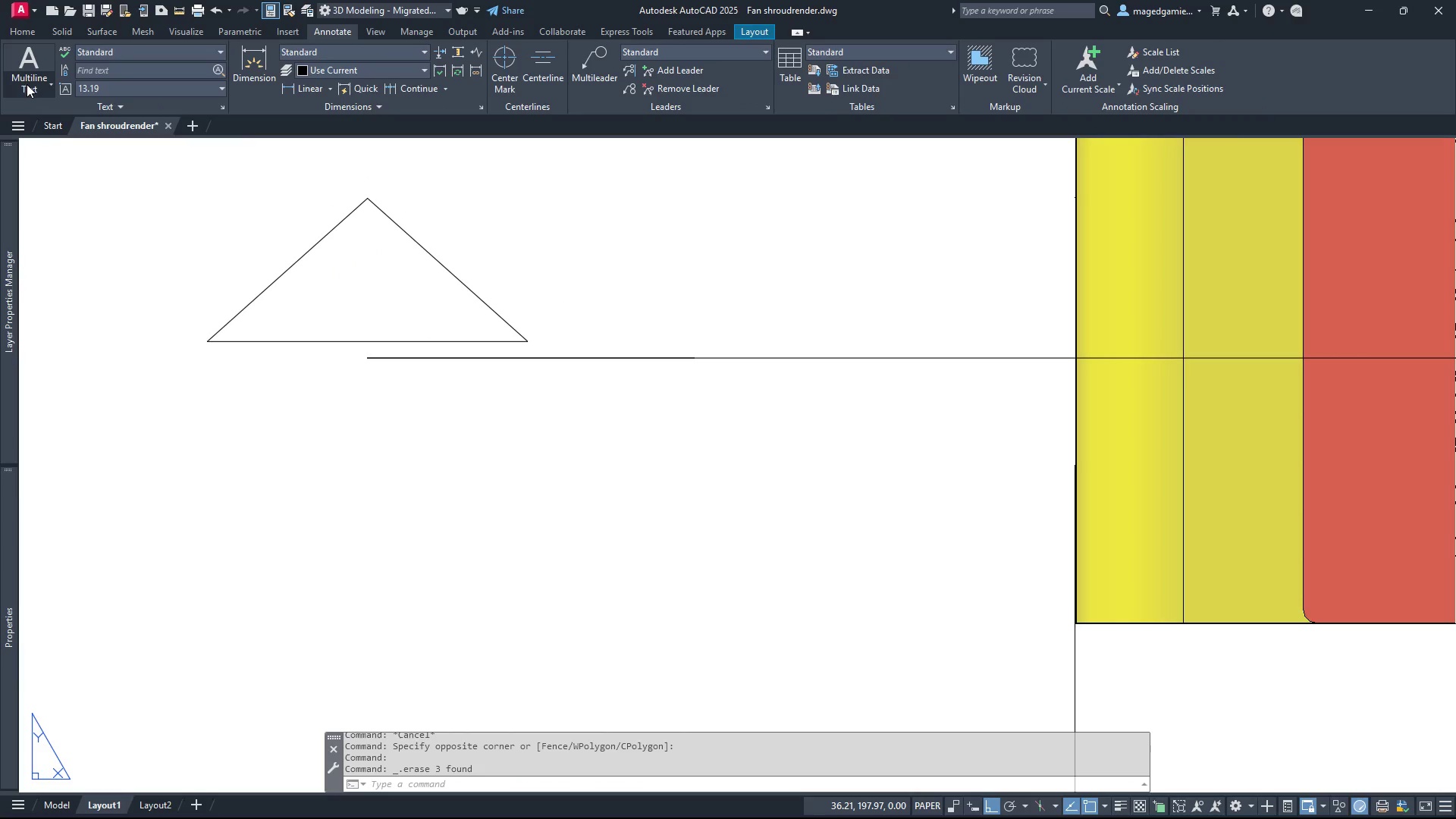 
left_click([29, 88])
 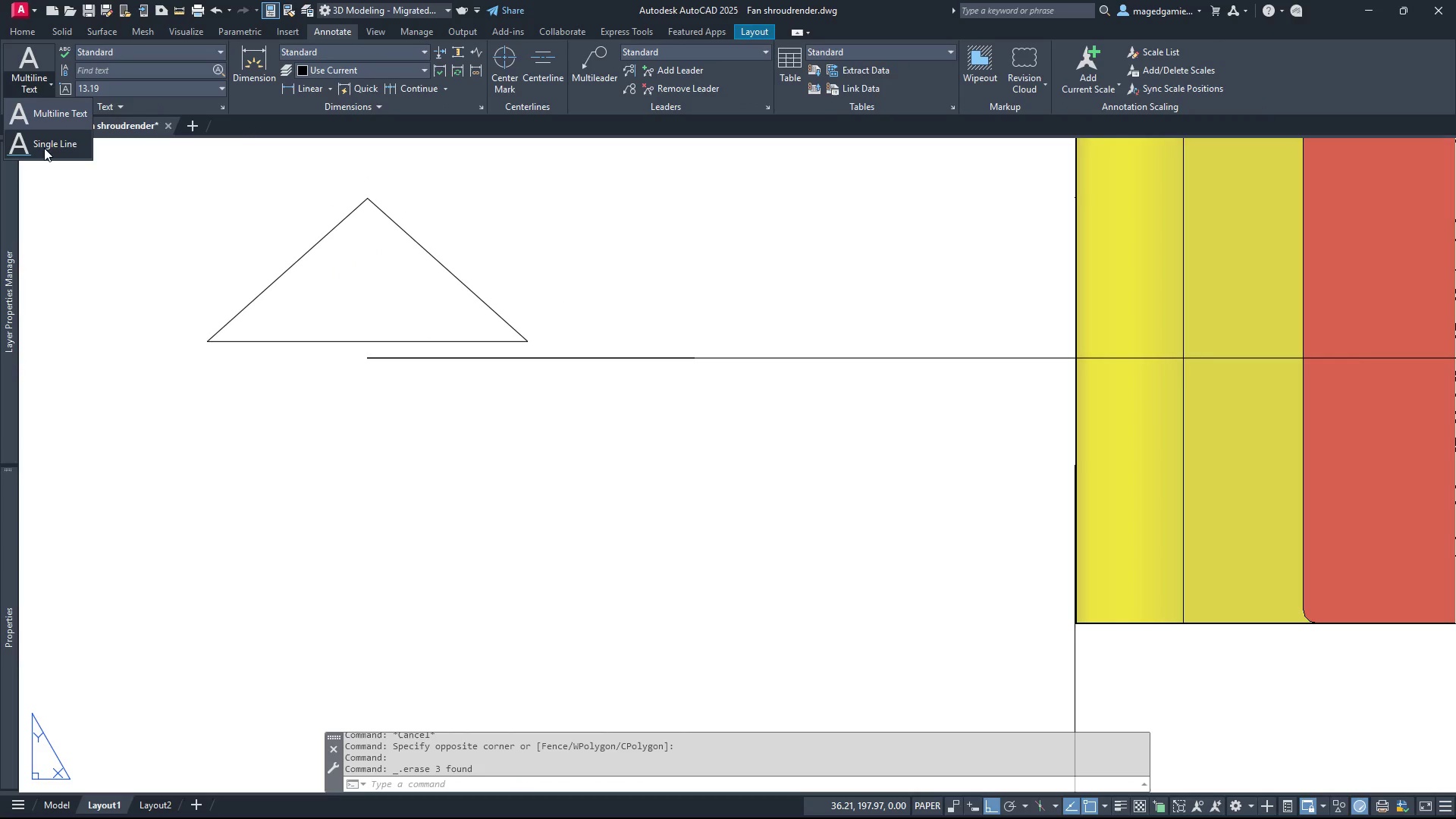 
left_click([44, 148])
 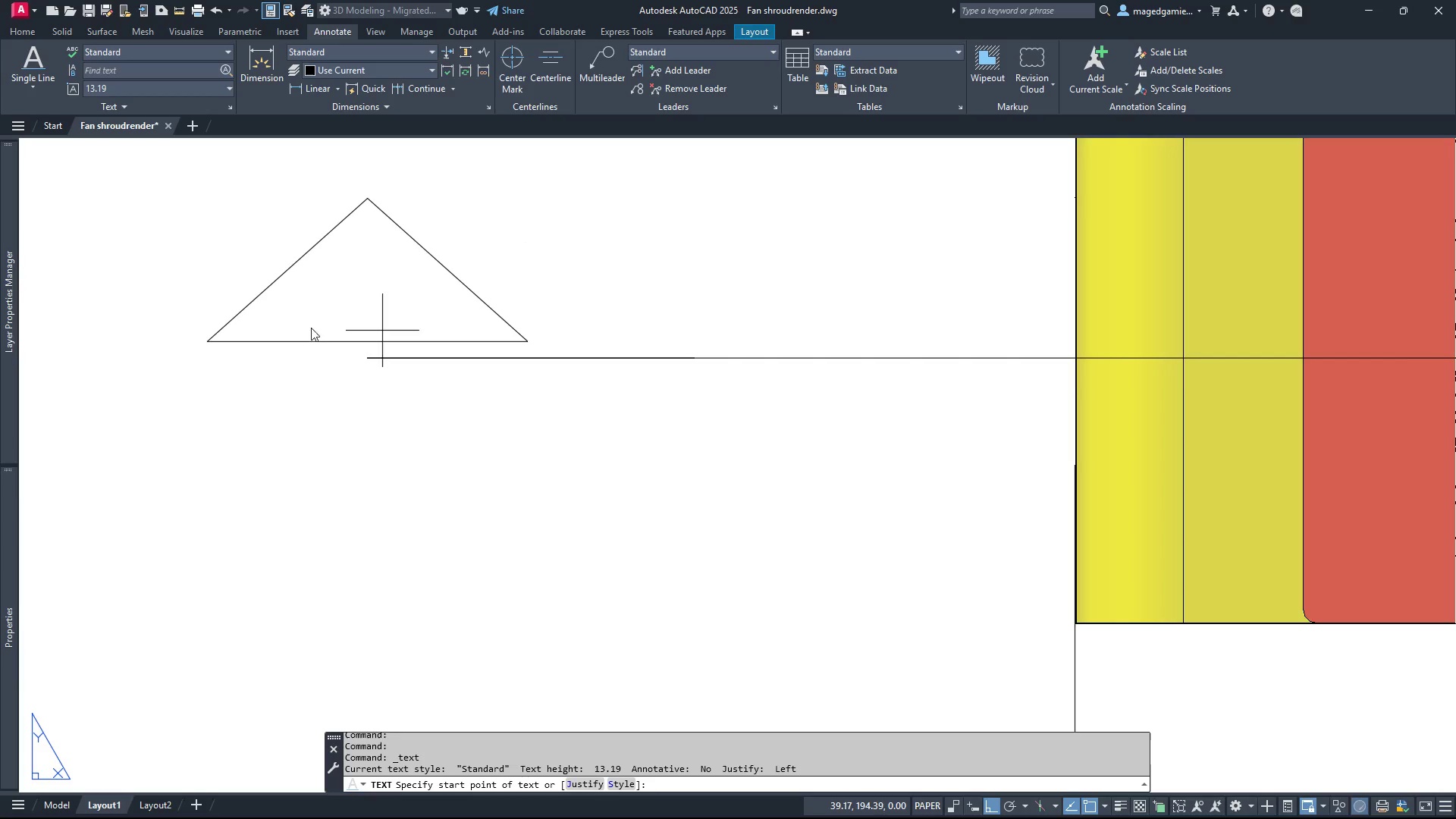 
scroll: coordinate [680, 359], scroll_direction: down, amount: 2.0
 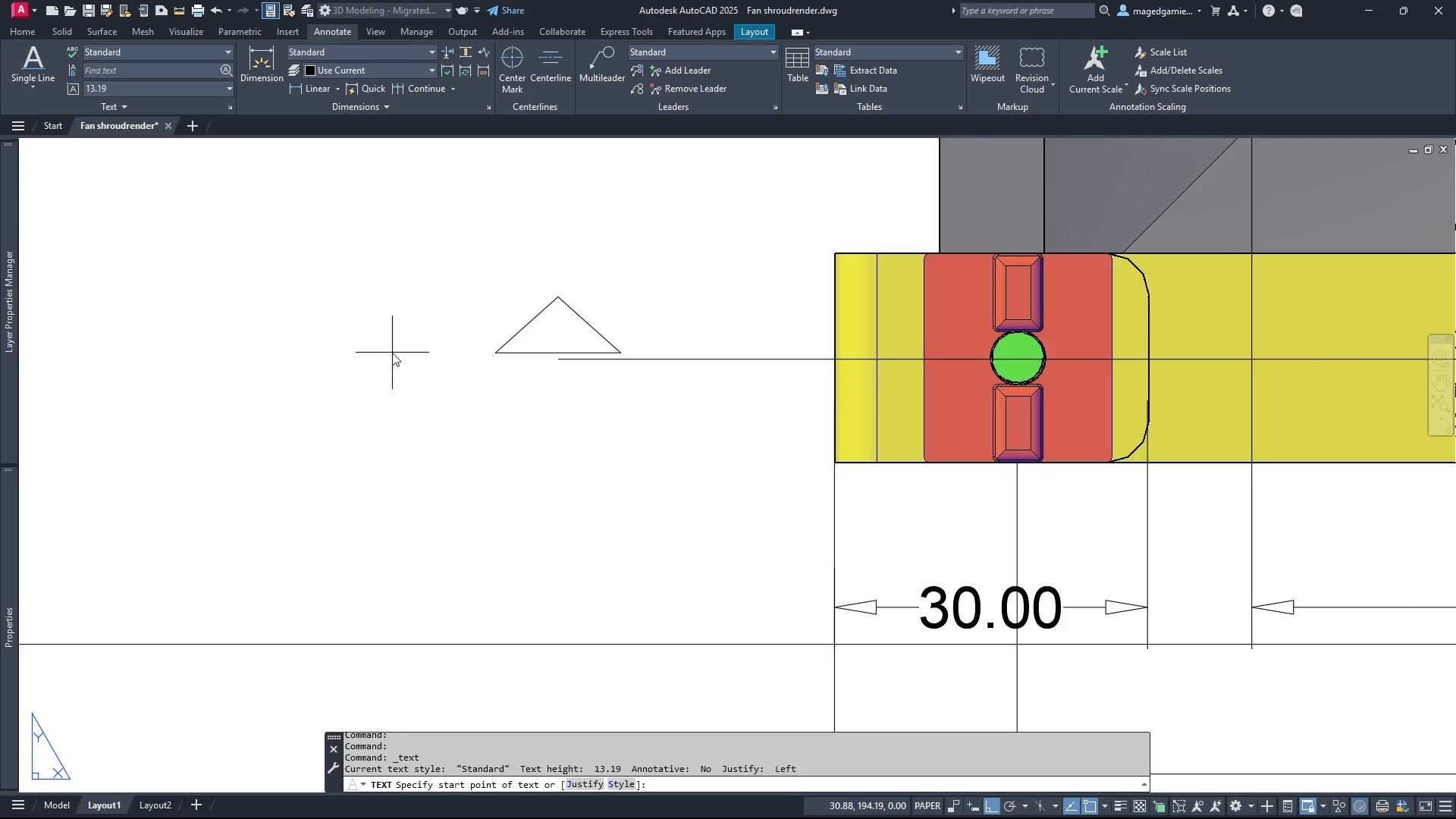 
left_click([395, 353])
 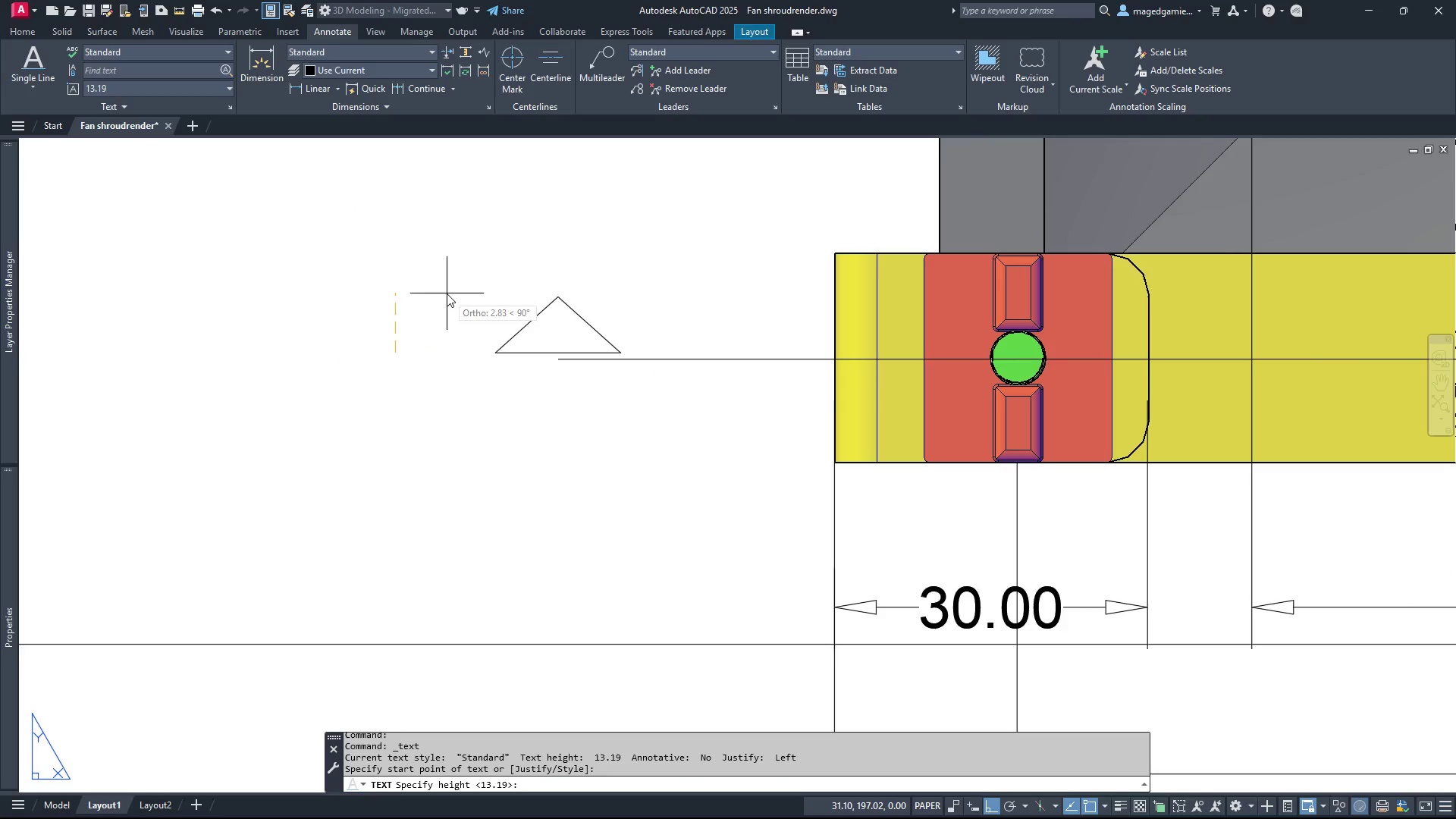 
left_click([447, 291])
 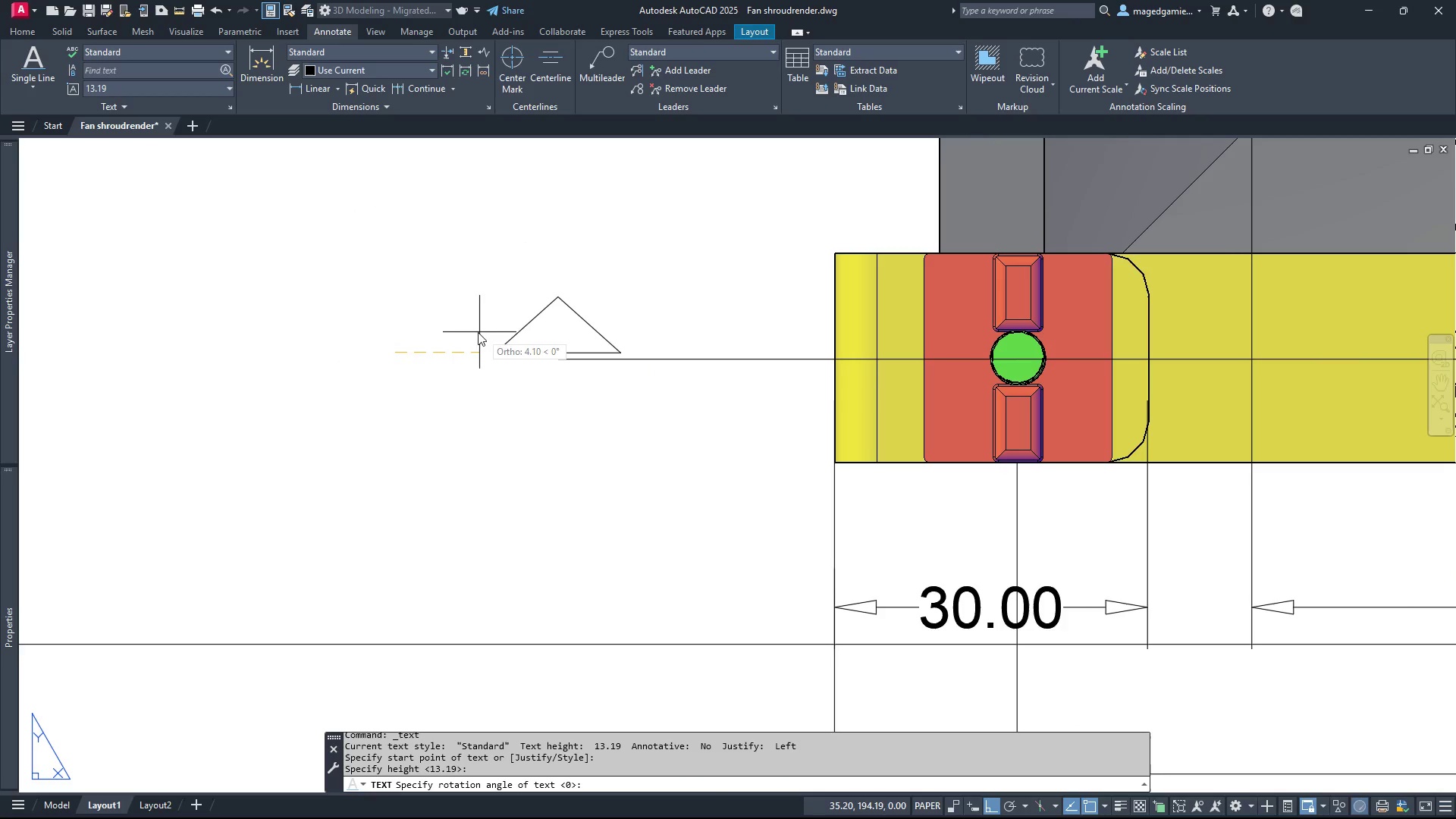 
right_click([461, 315])
 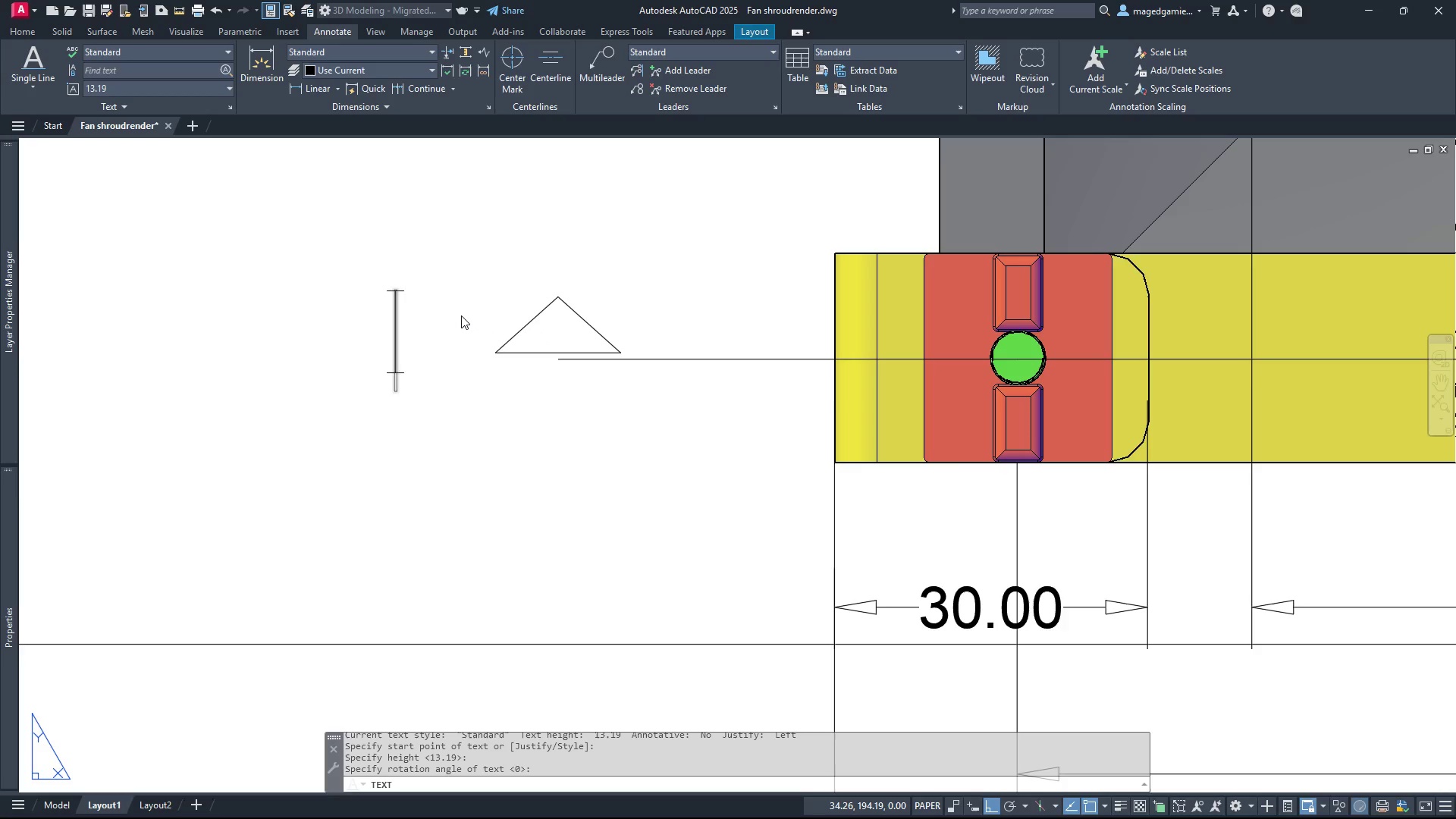 
key(Shift+A)
 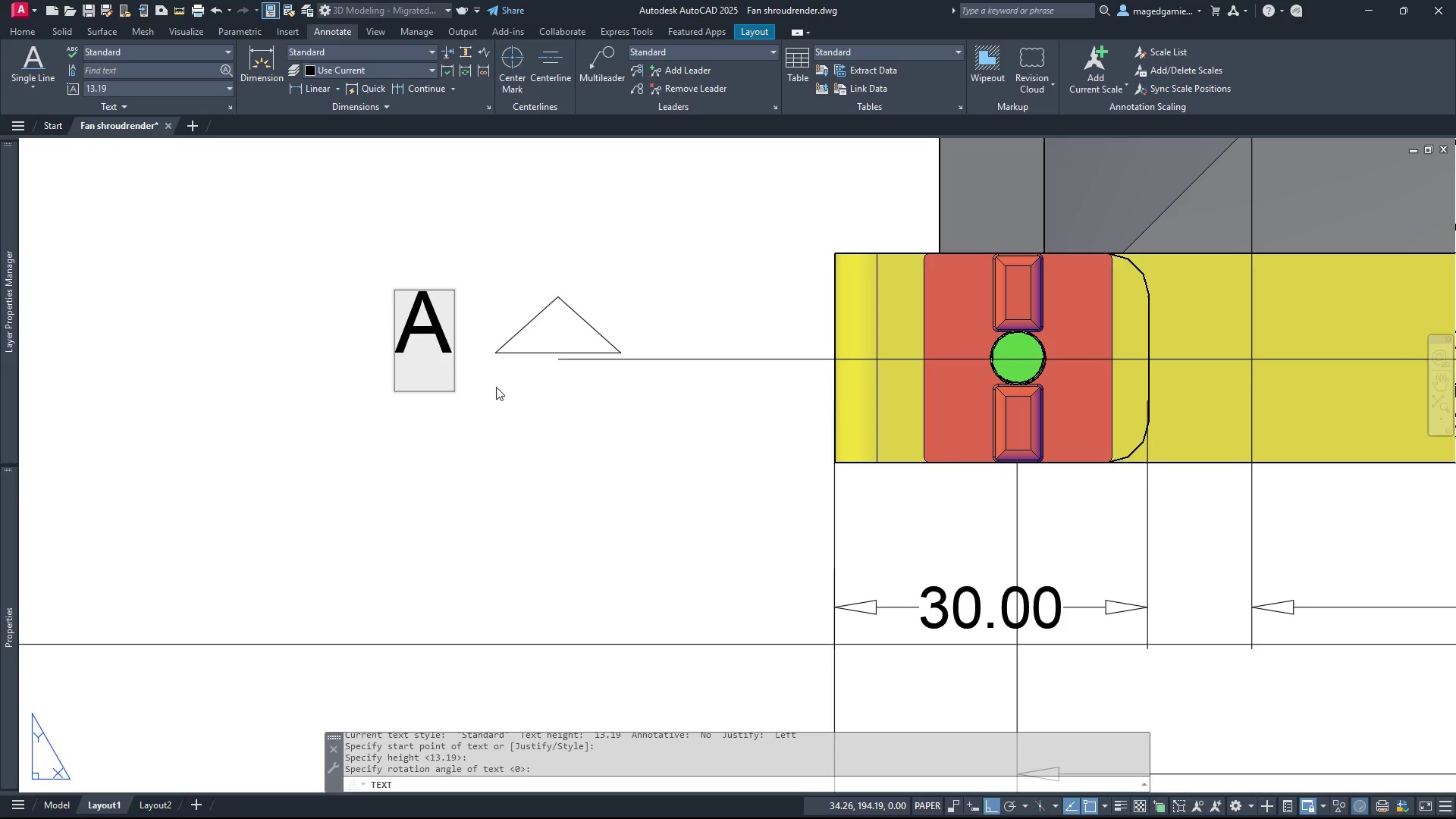 
key(Enter)
 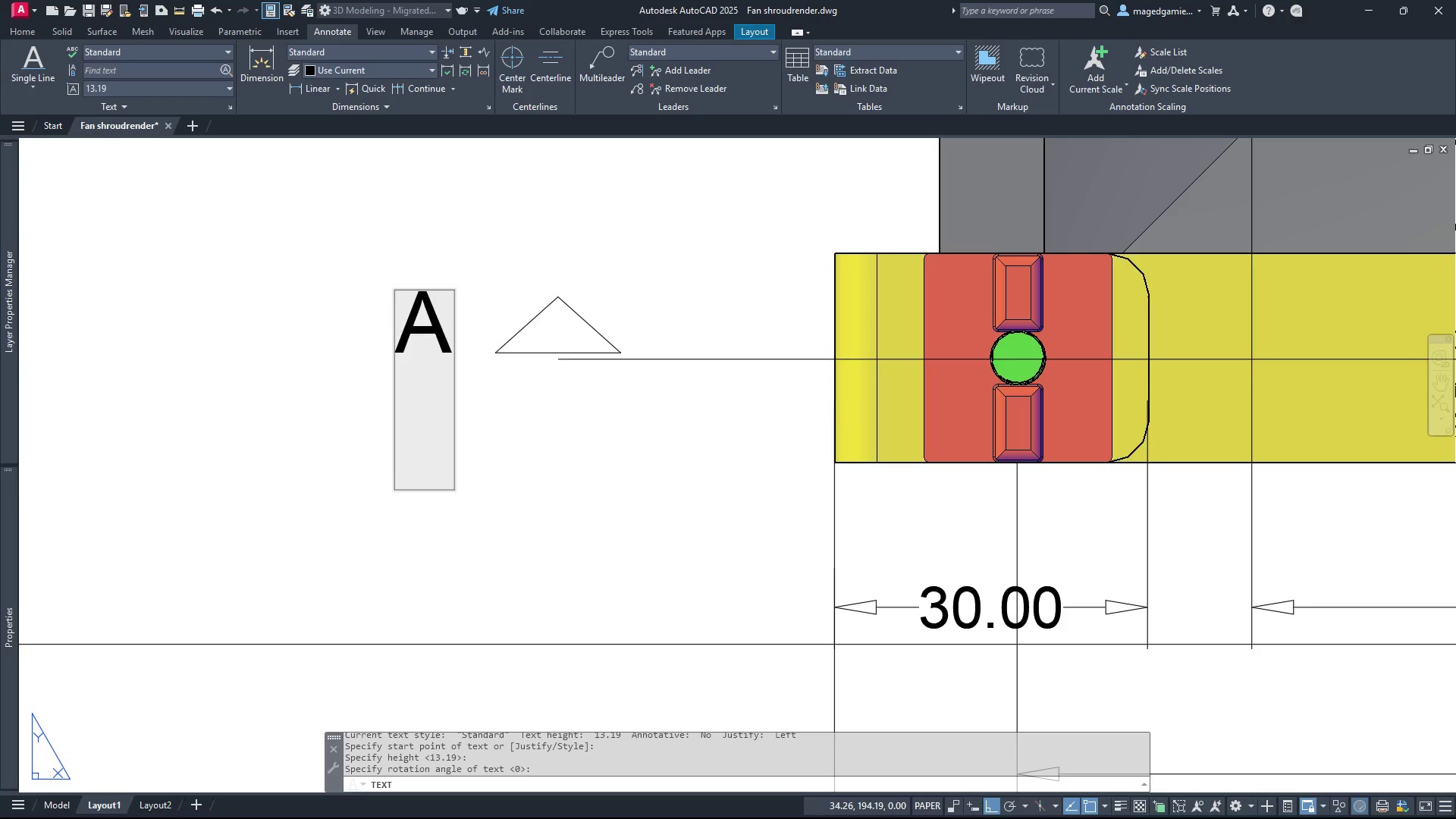 
key(Enter)
 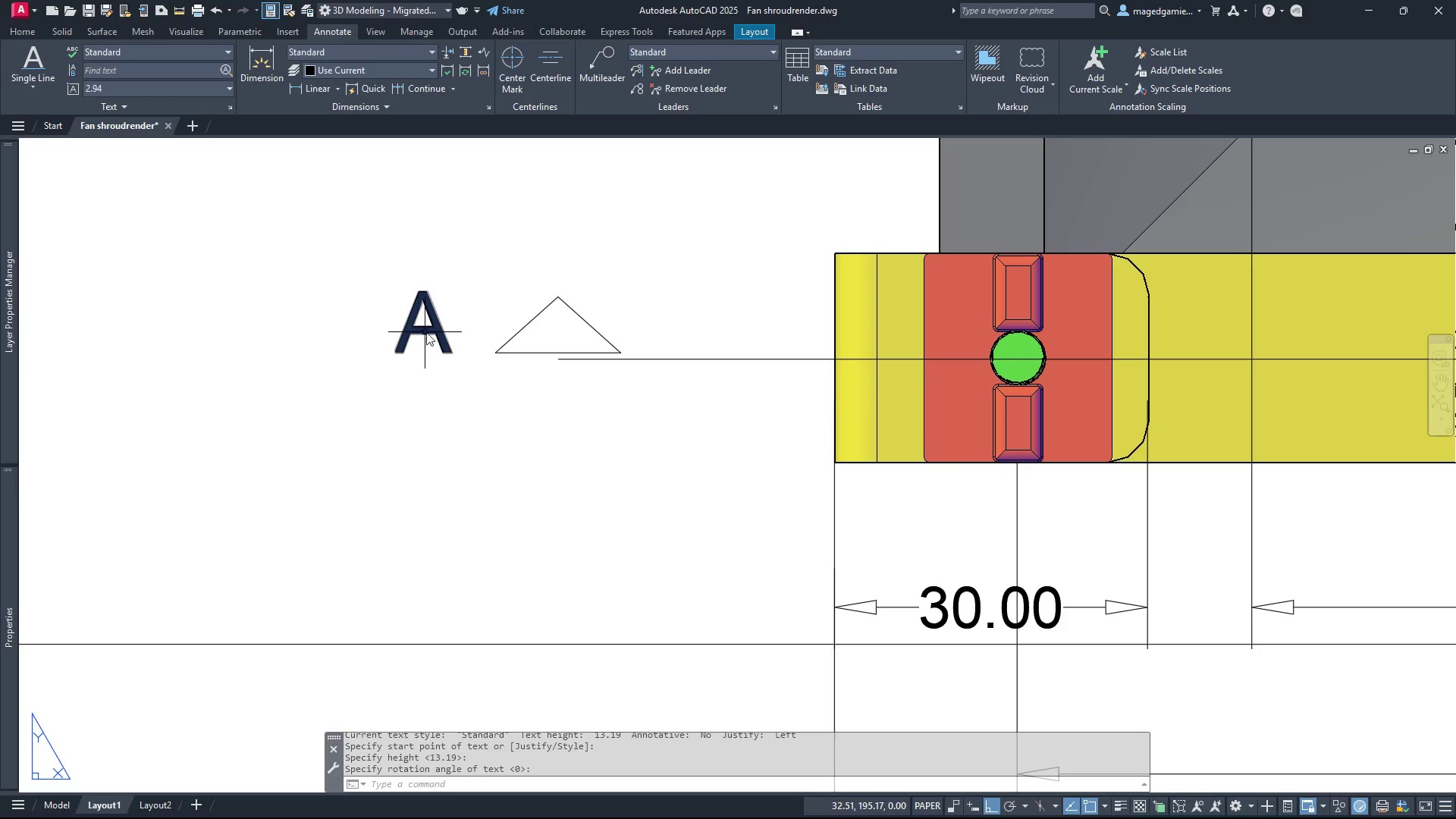 
left_click([440, 331])
 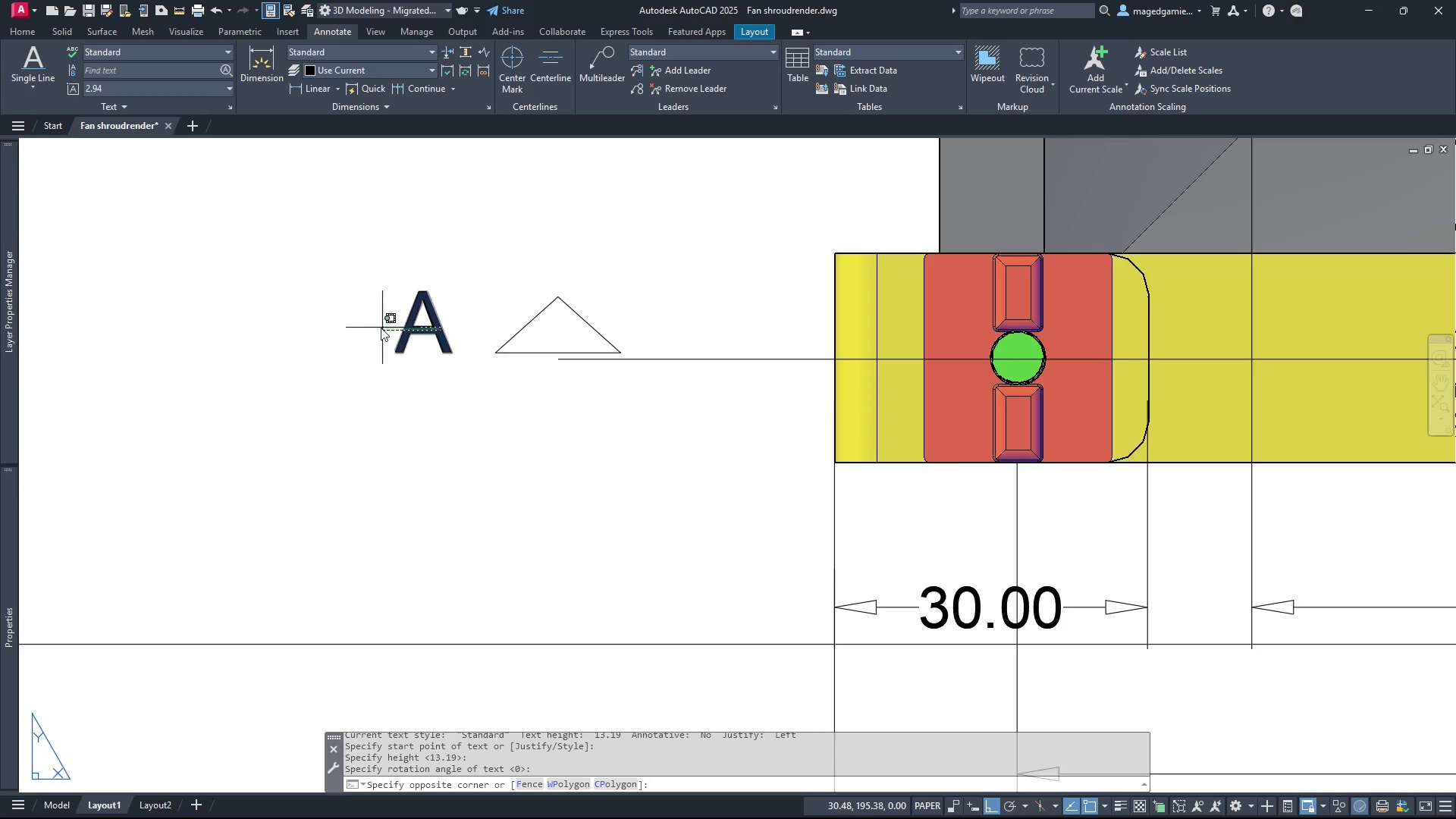 
left_click([370, 324])
 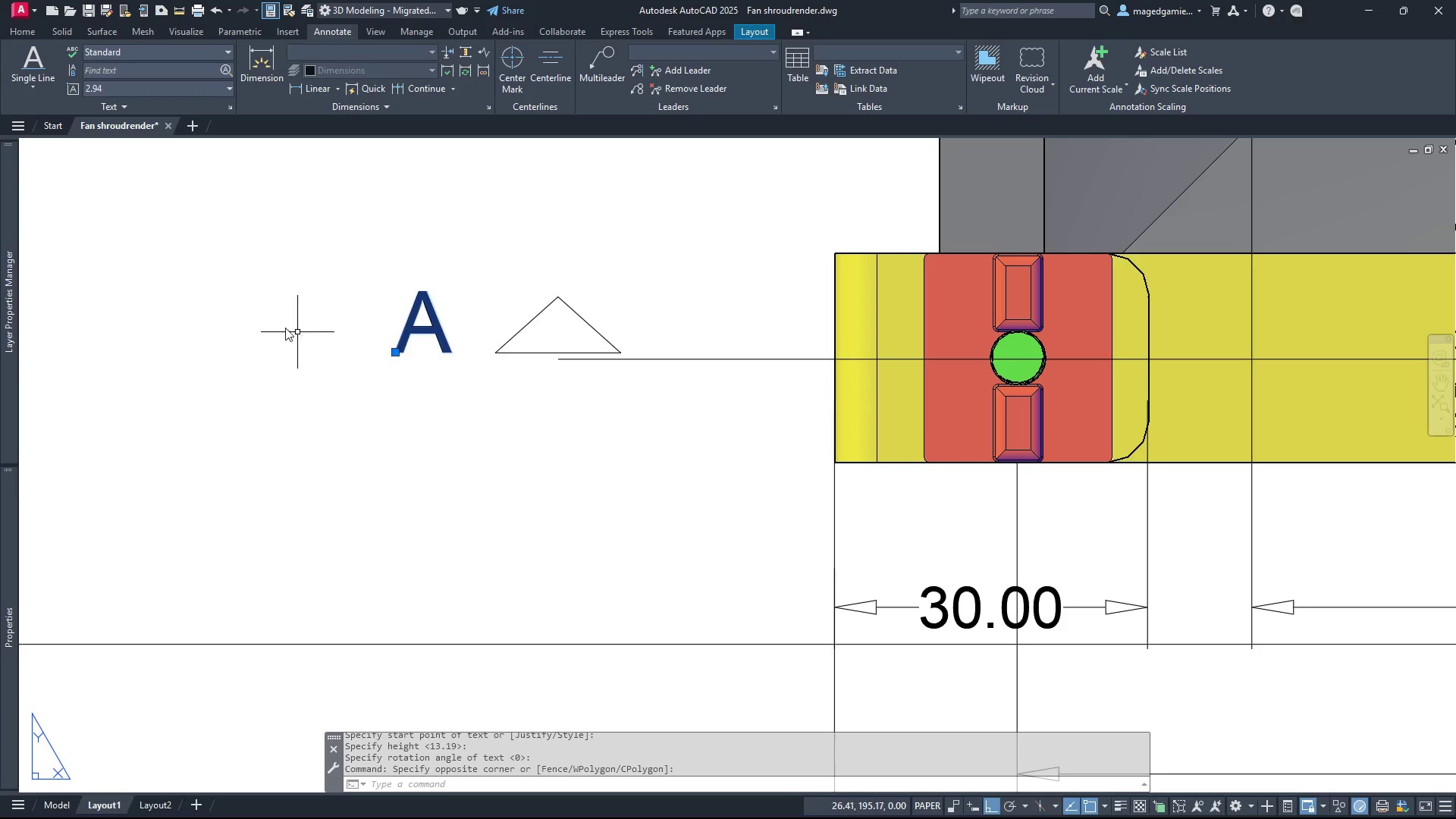 
scroll: coordinate [278, 328], scroll_direction: down, amount: 2.0
 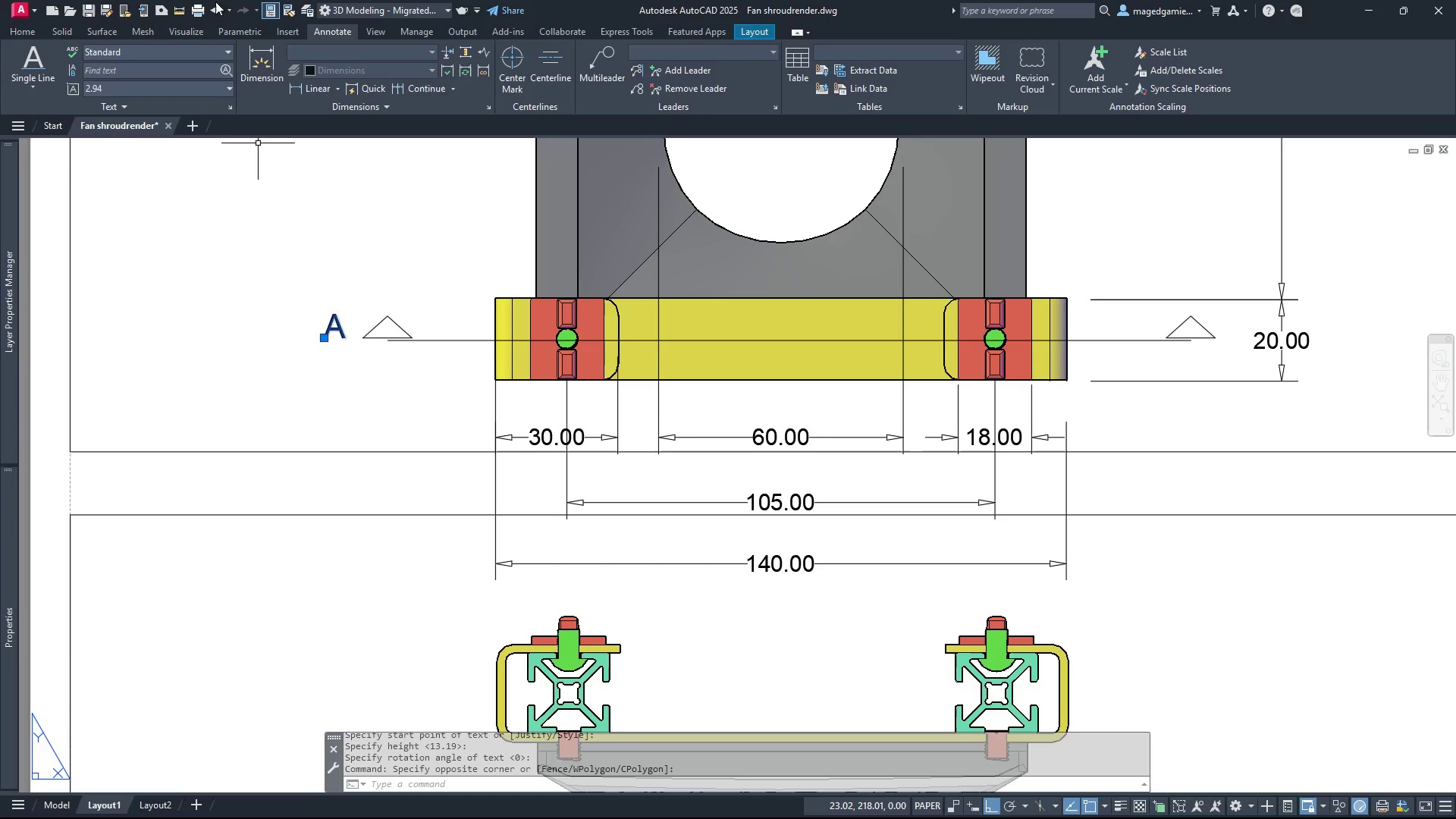 
wait(5.29)
 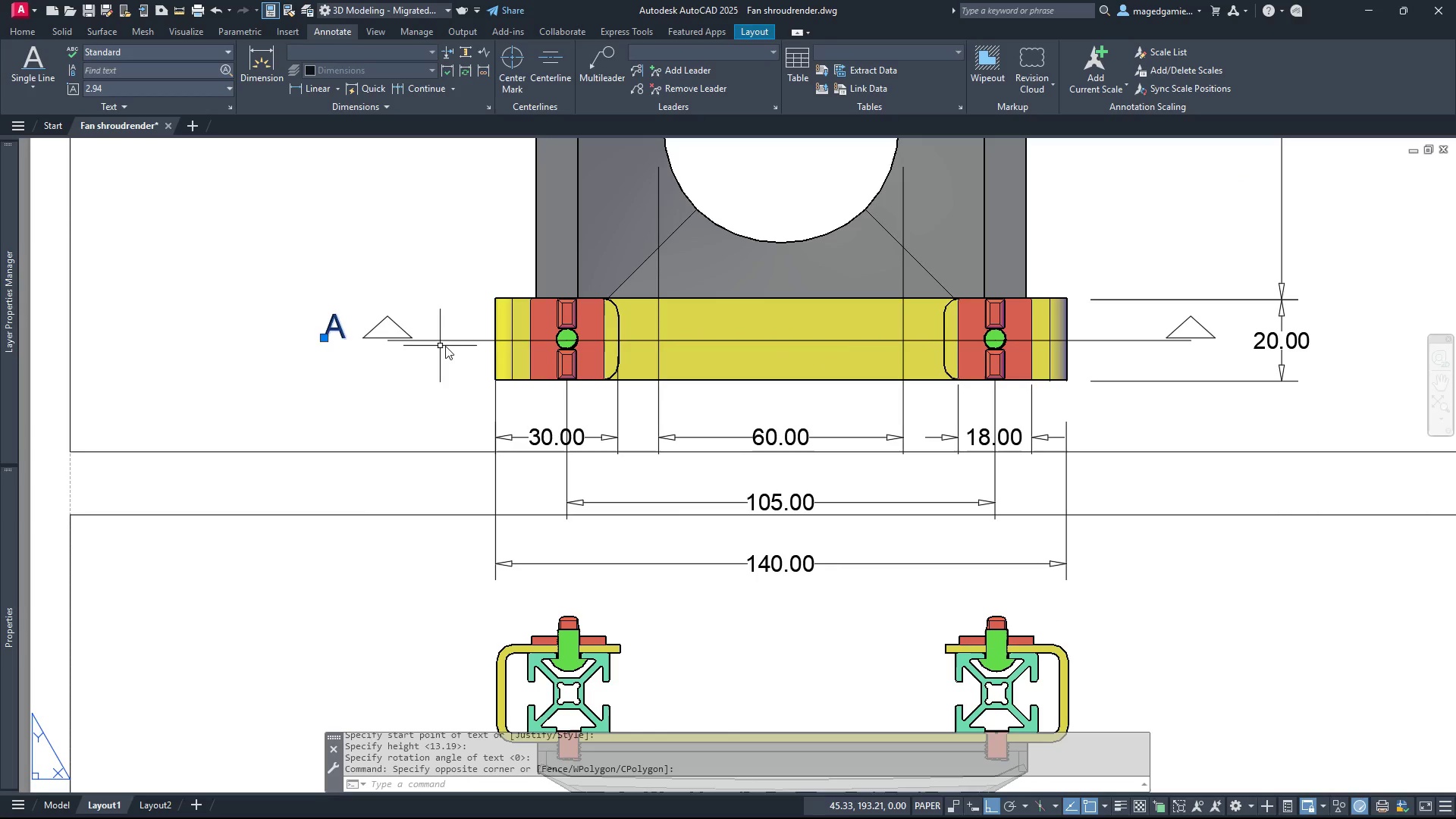 
left_click([31, 30])
 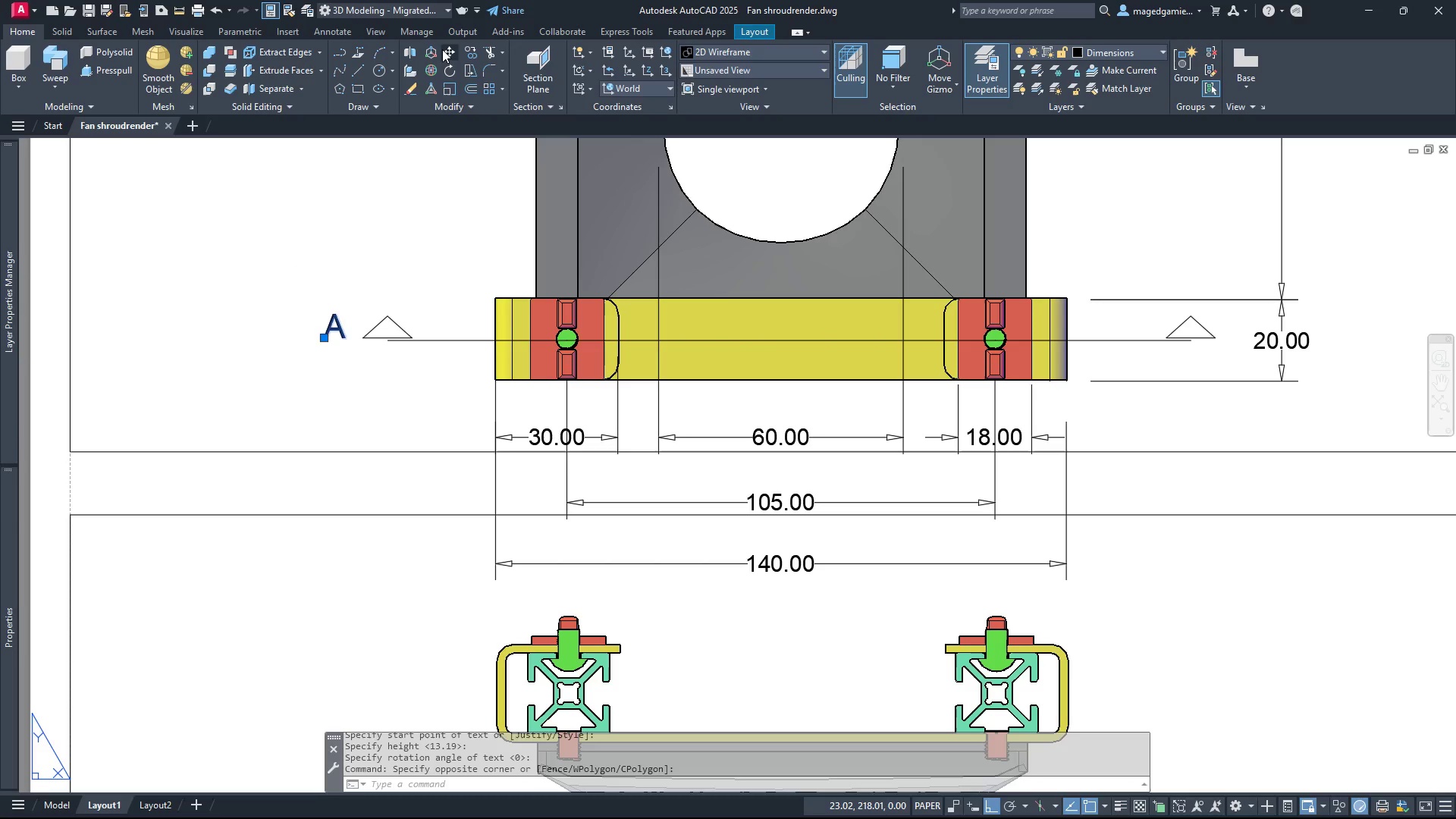 
left_click([450, 50])
 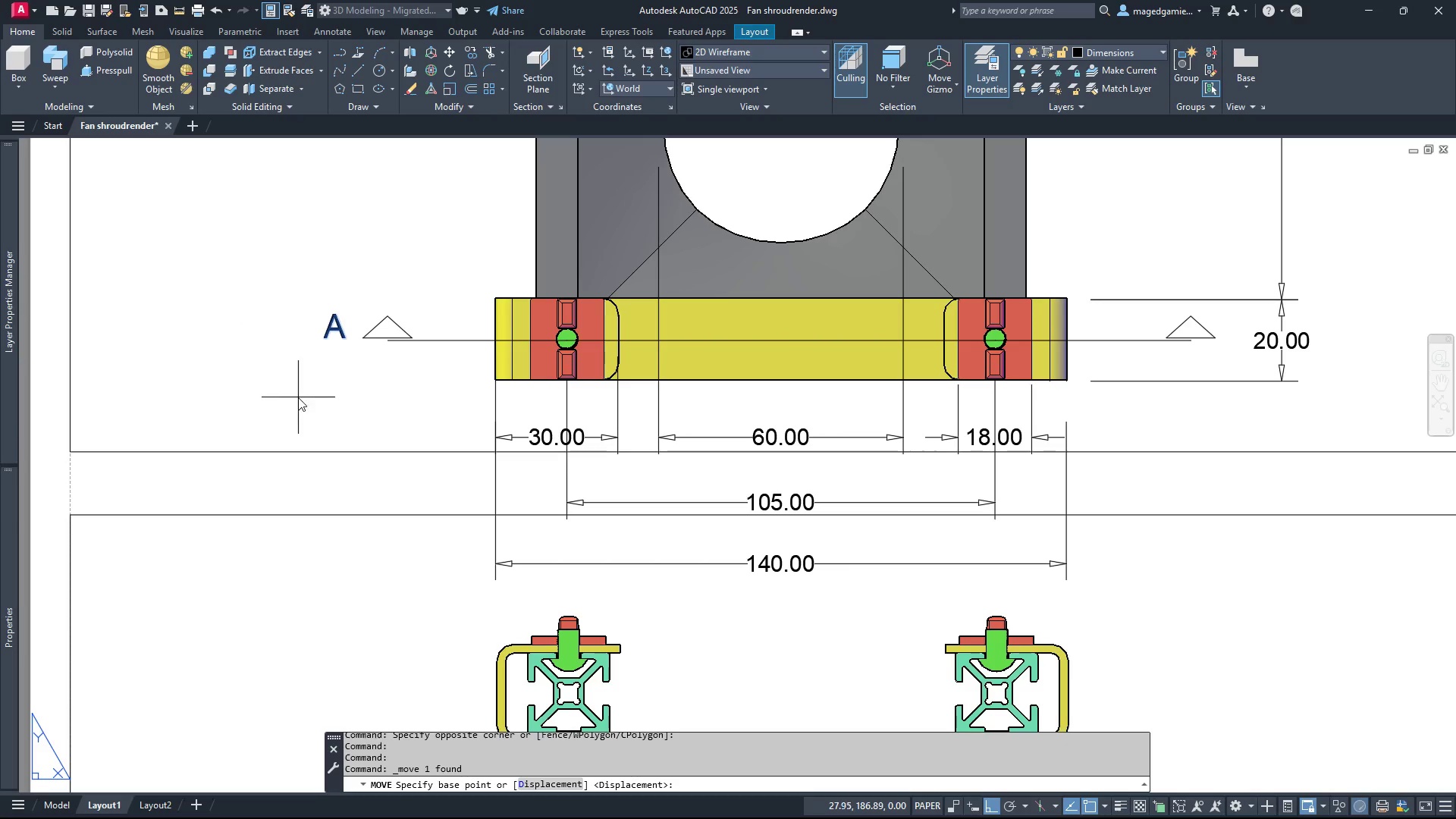 
left_click([303, 392])
 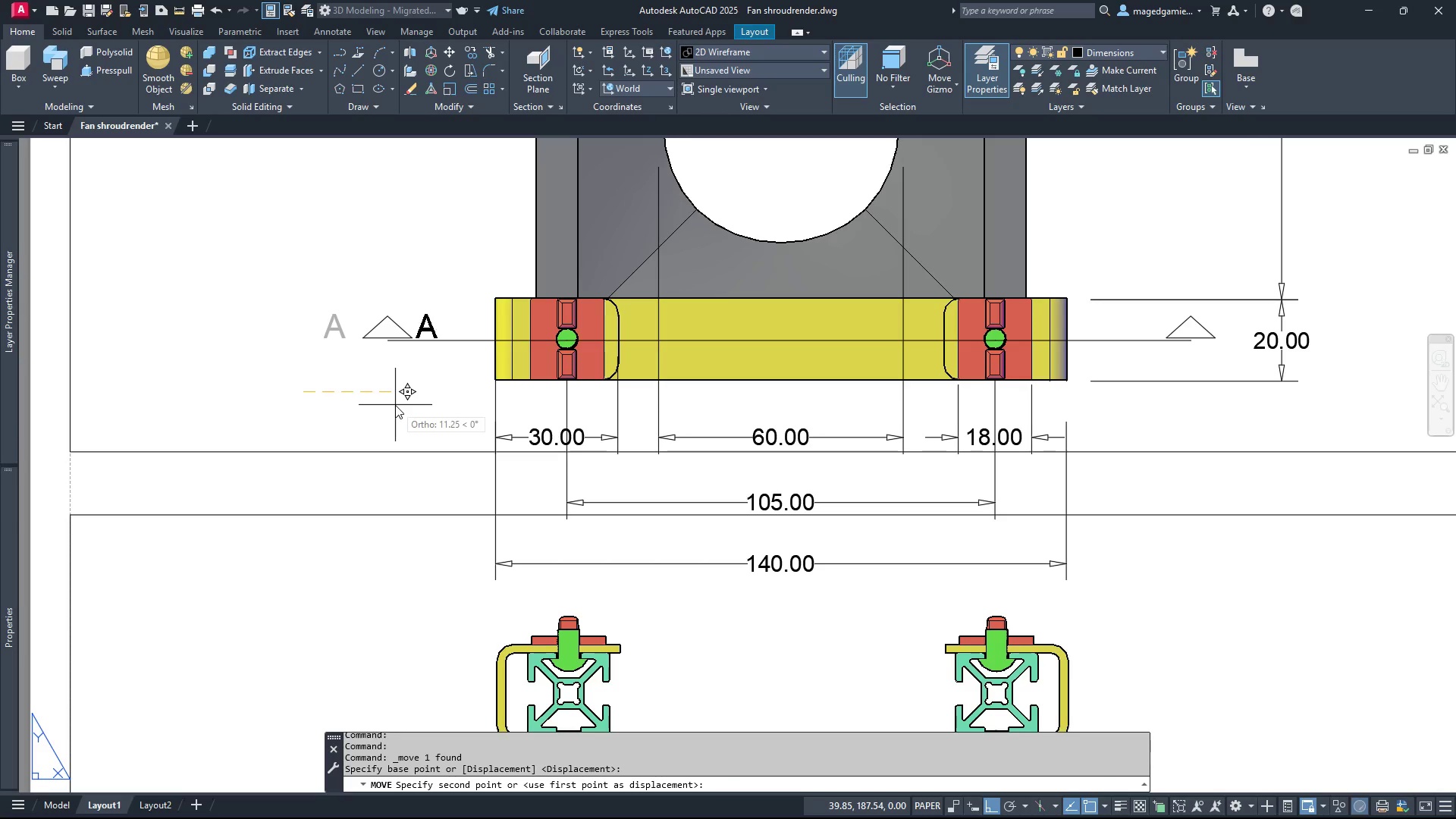 
left_click([395, 405])
 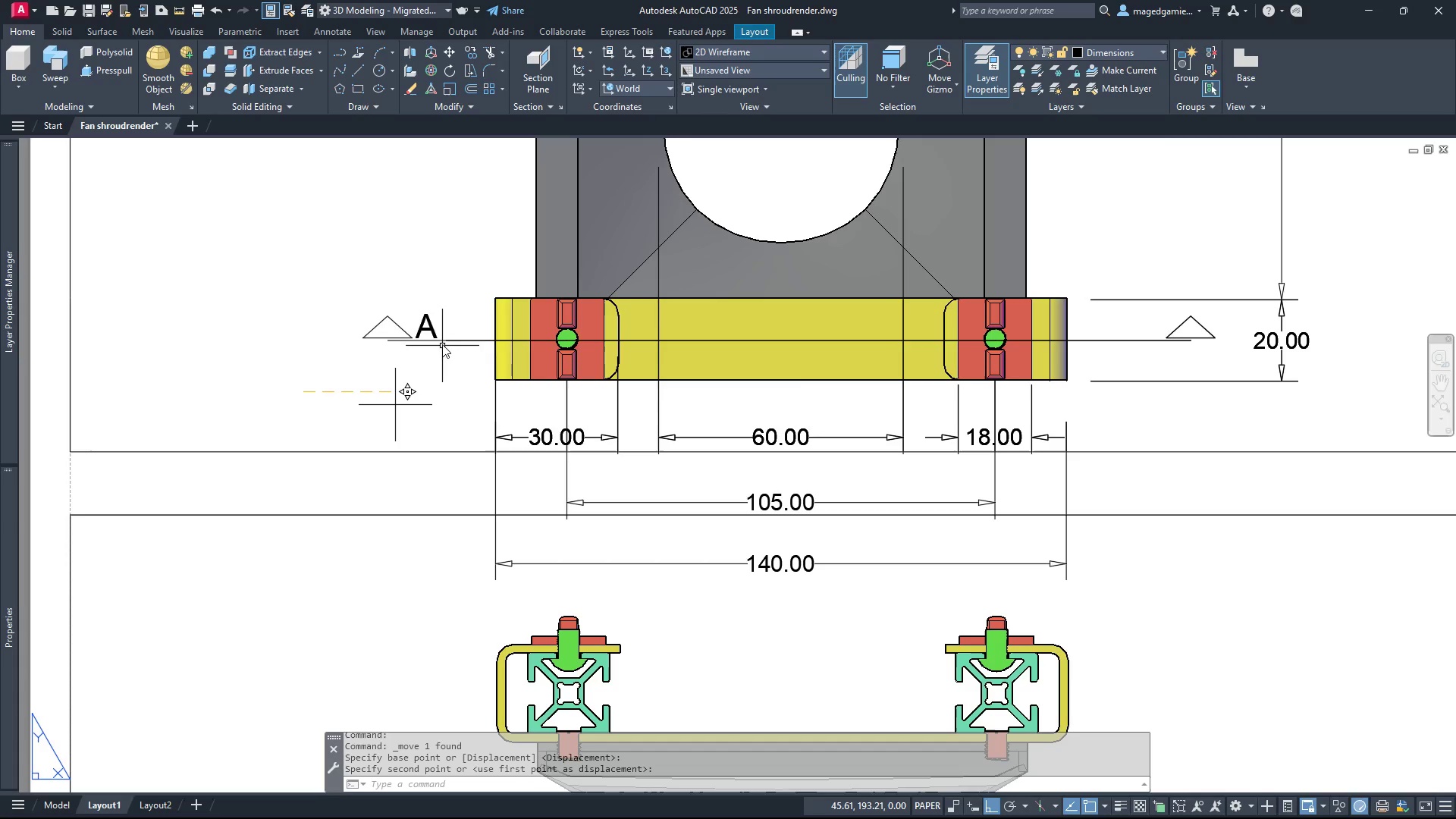 
key(Escape)
 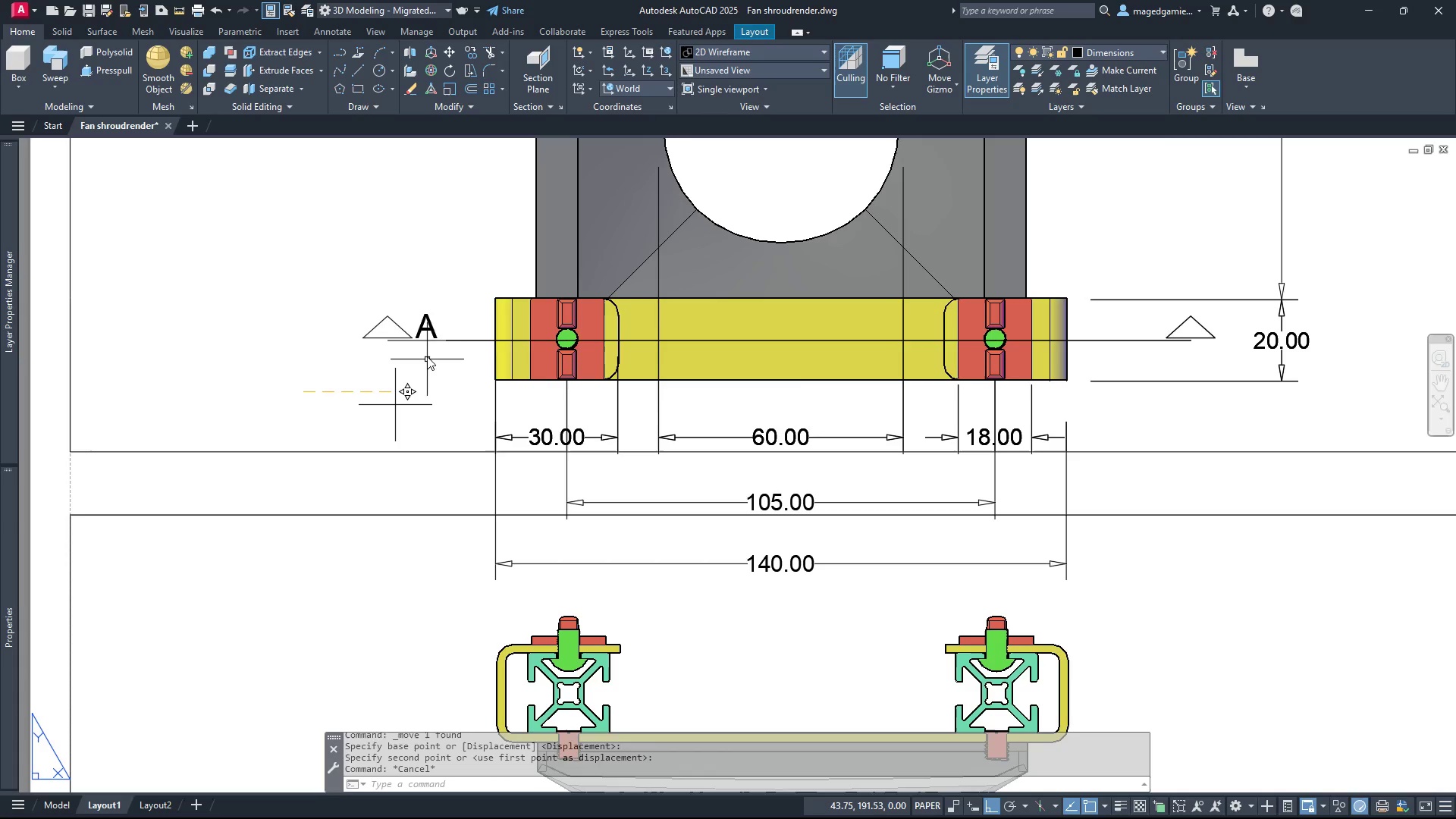 
key(Escape)
 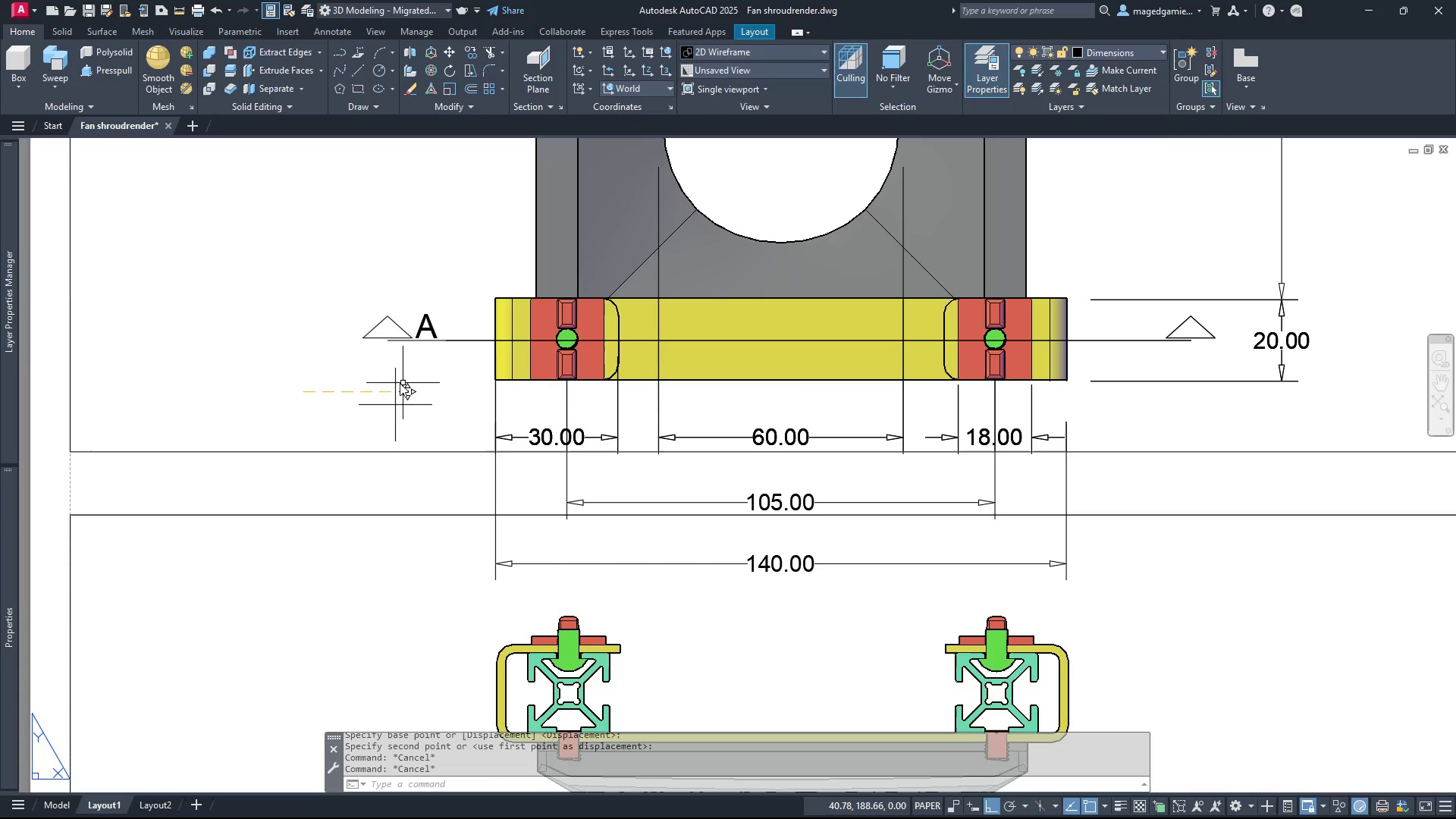 
key(Escape)
 